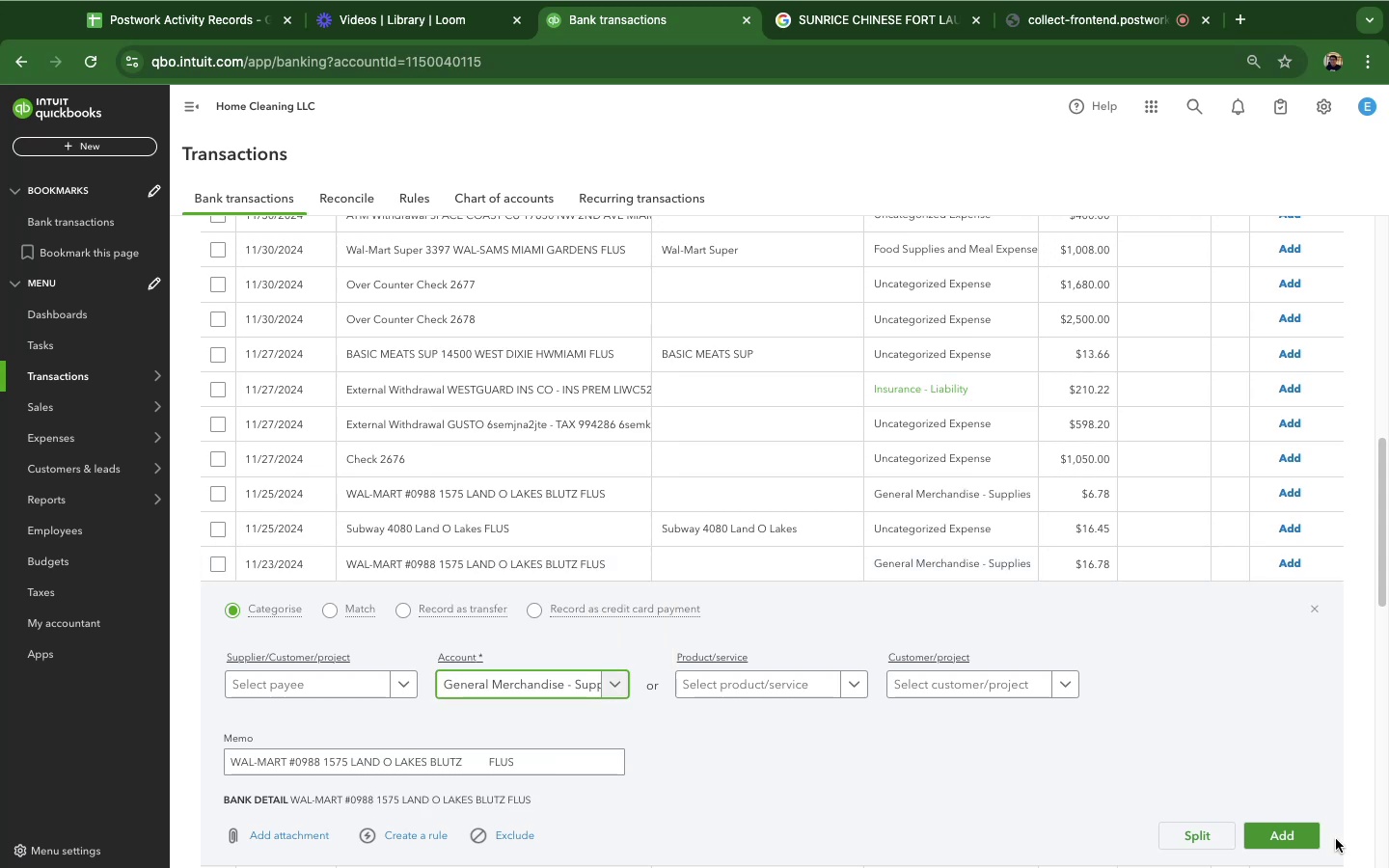 
left_click([1290, 831])
 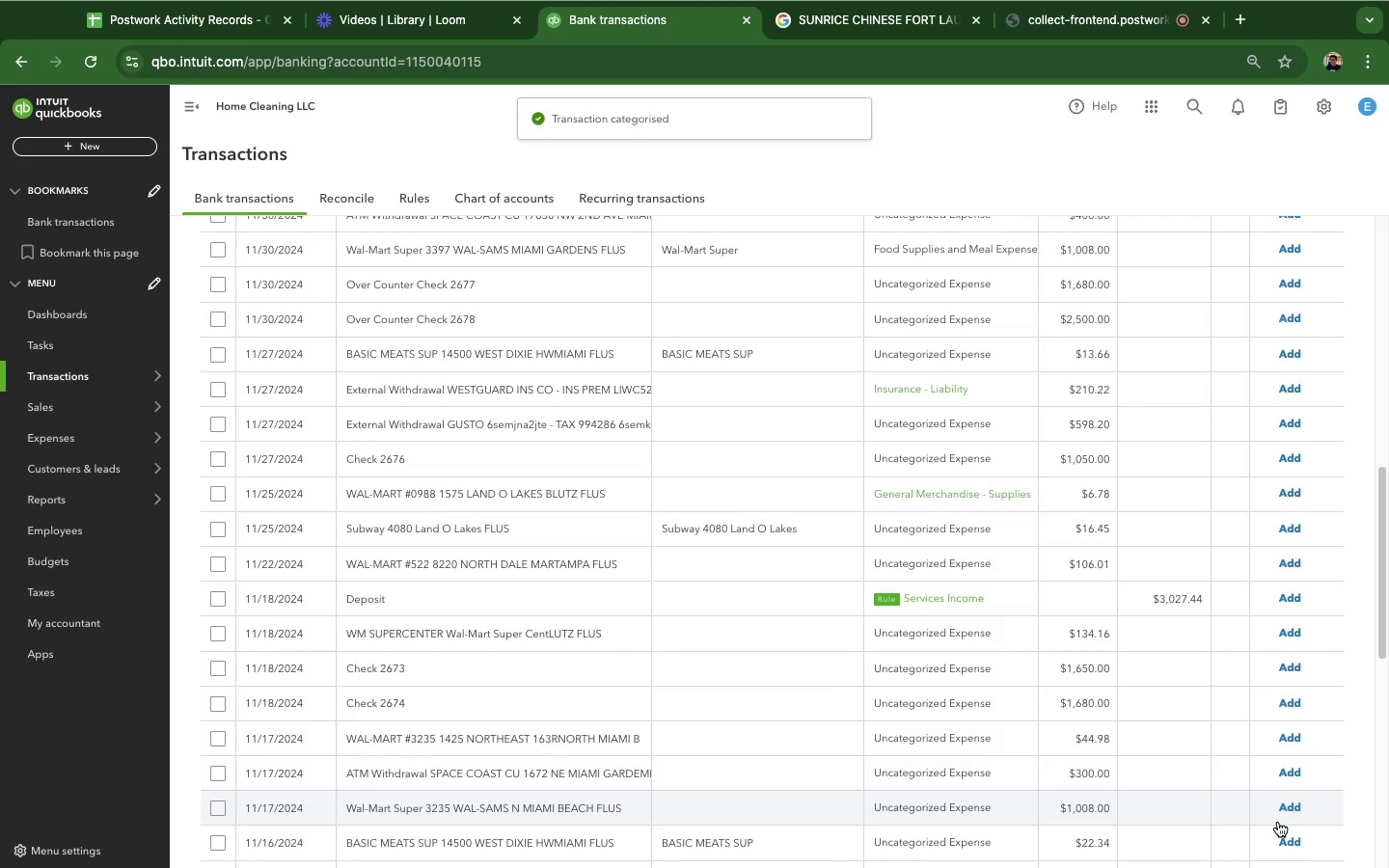 
left_click([422, 482])
 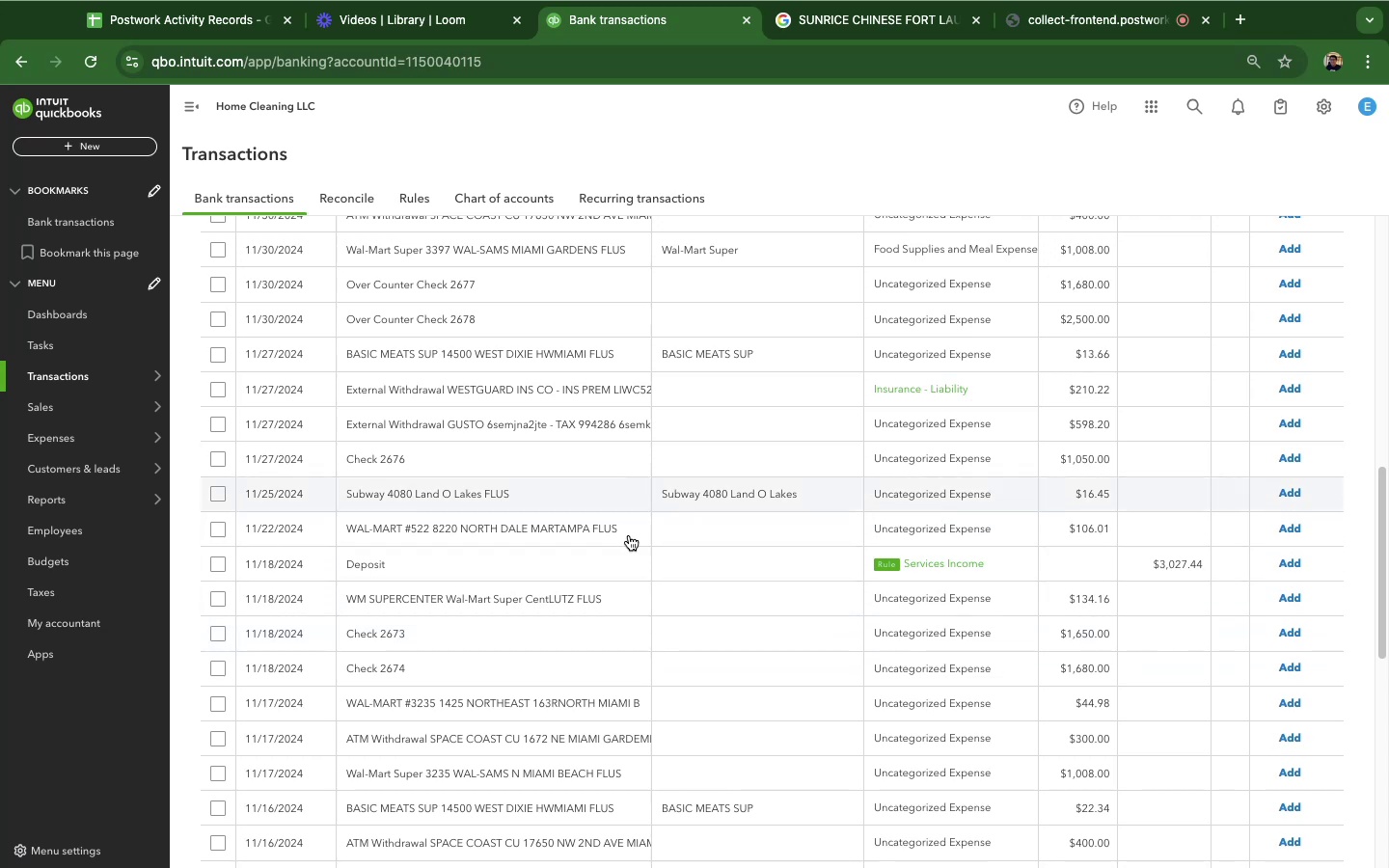 
wait(21.96)
 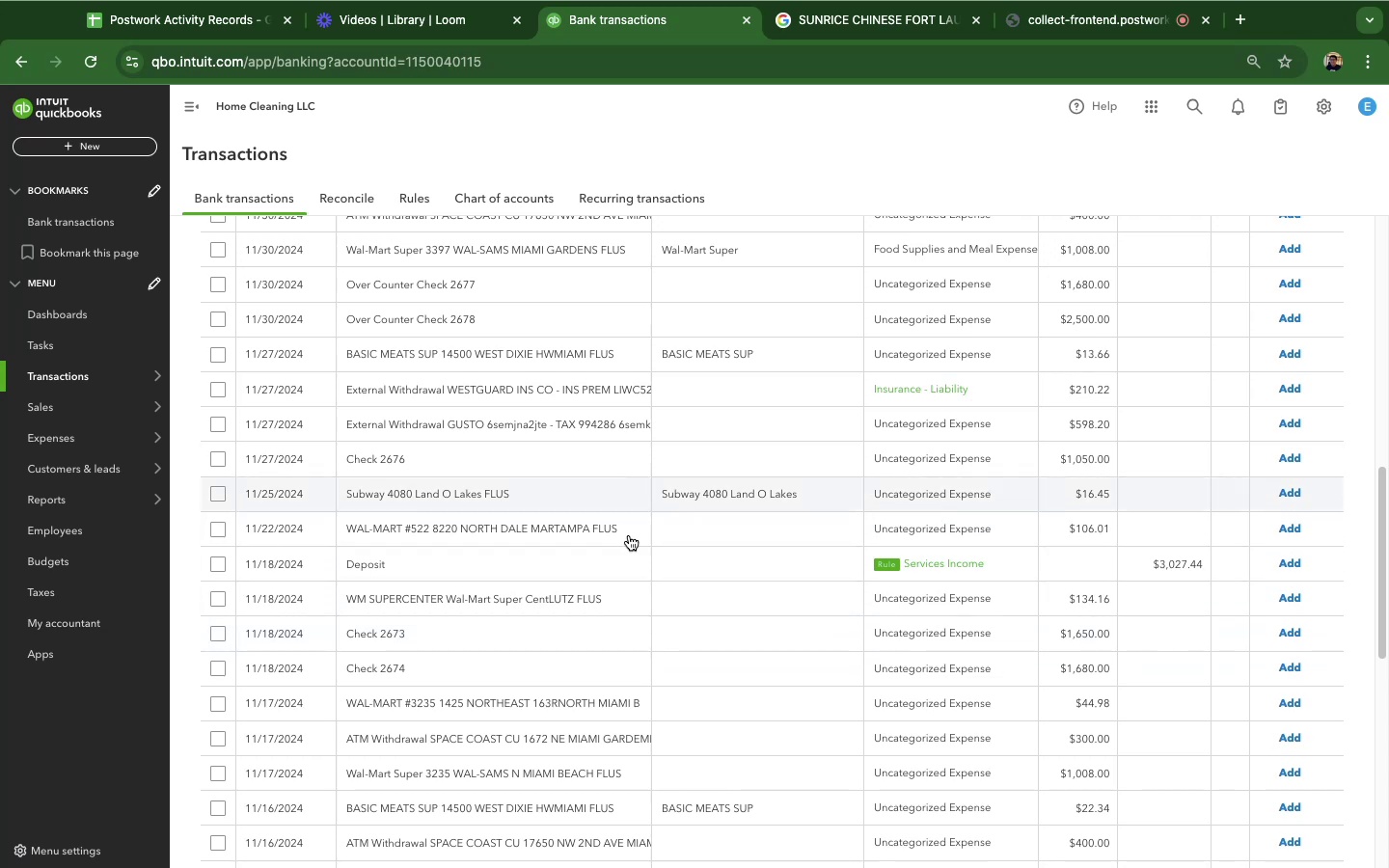 
scroll: coordinate [739, 681], scroll_direction: down, amount: 1.0
 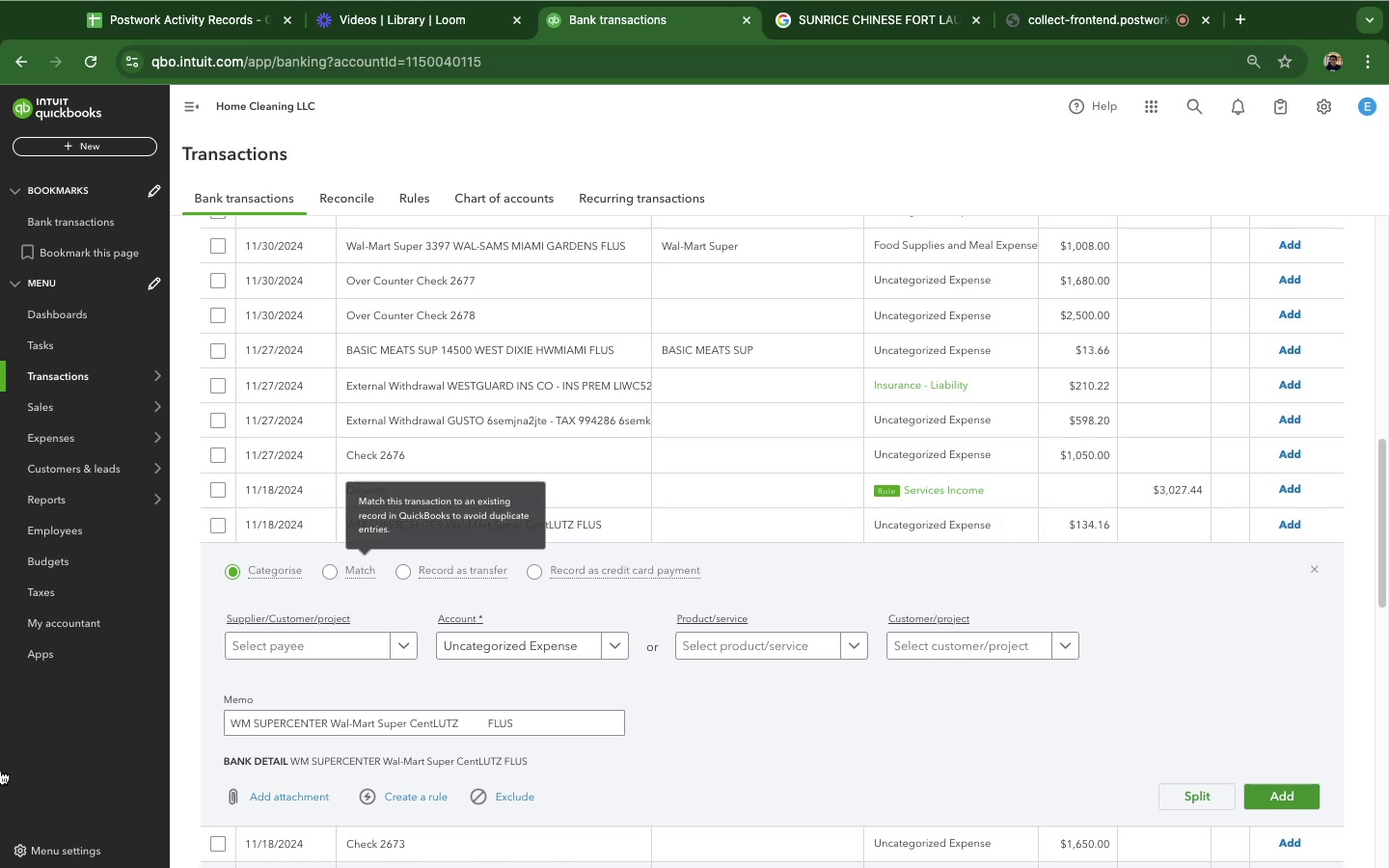 
wait(156.19)
 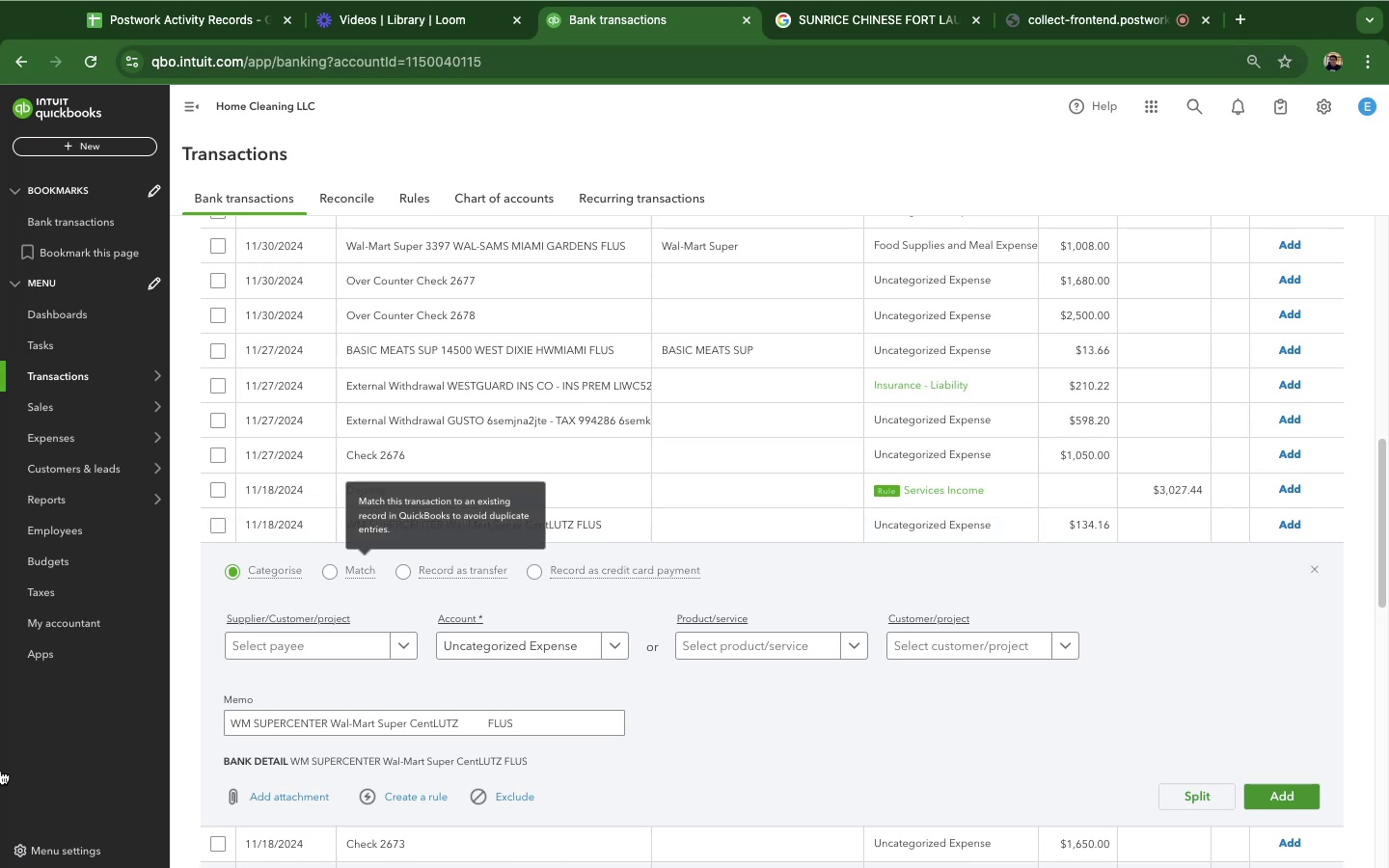 
left_click([576, 658])
 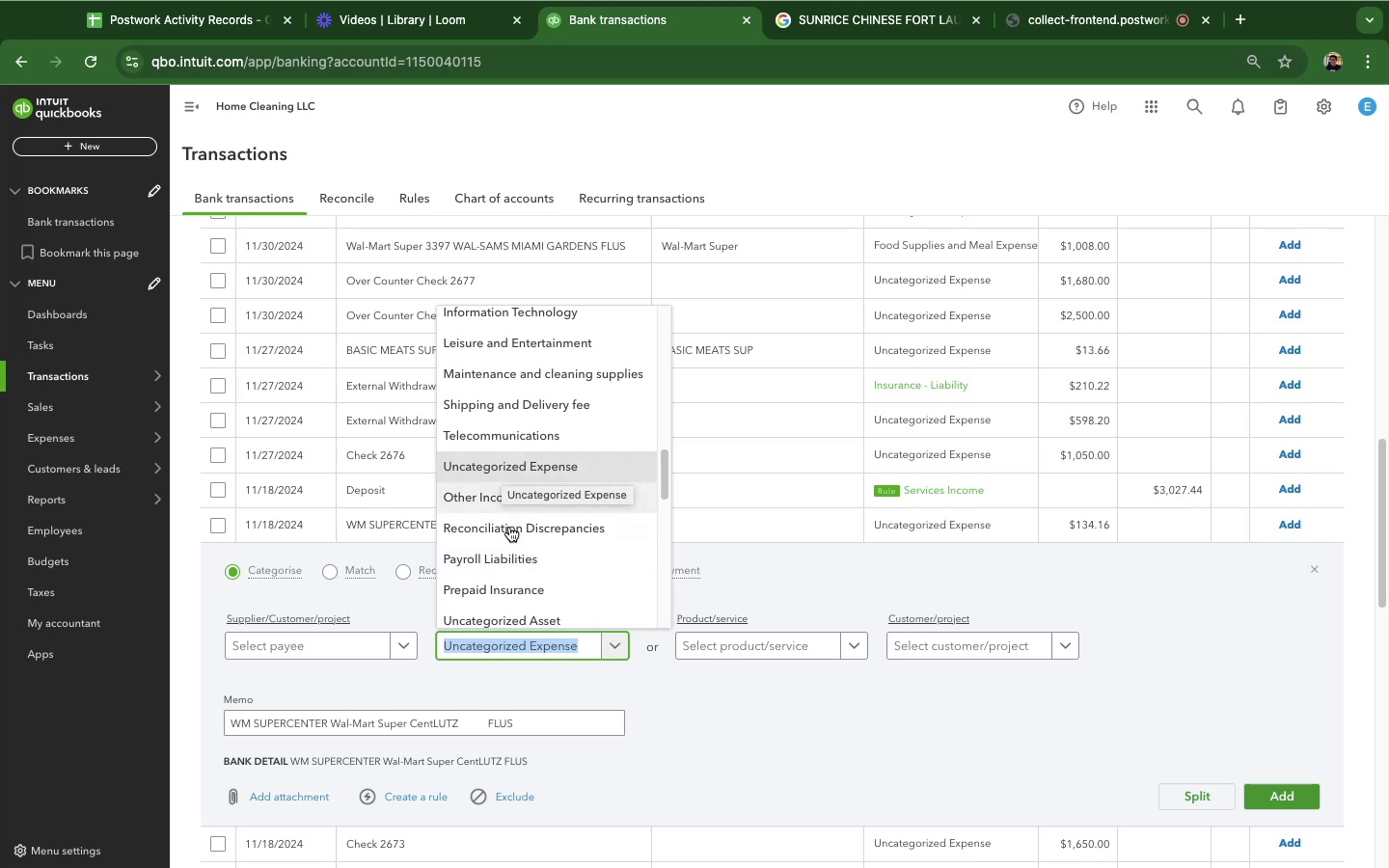 
wait(6.97)
 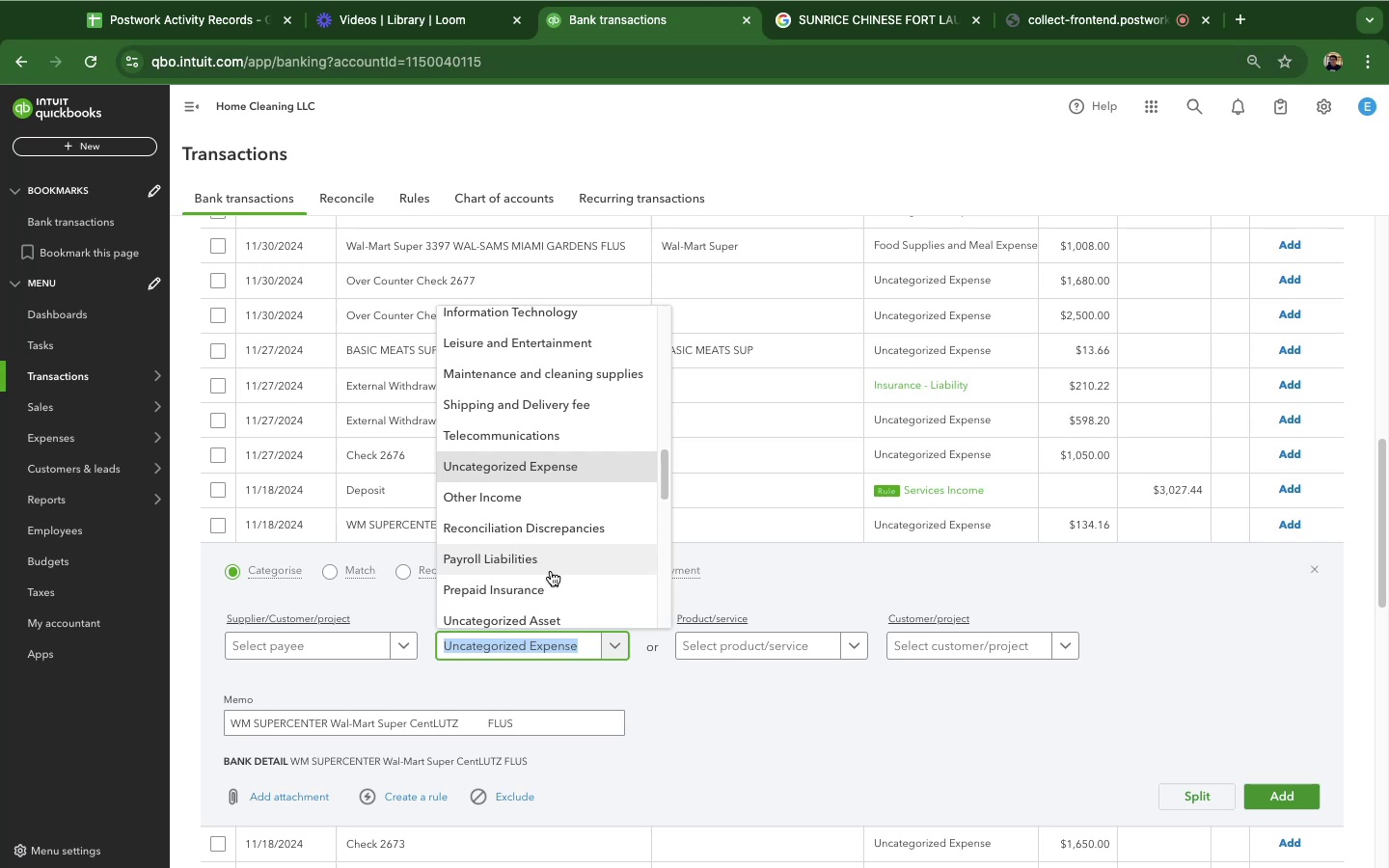 
scroll: coordinate [553, 515], scroll_direction: down, amount: 4.0
 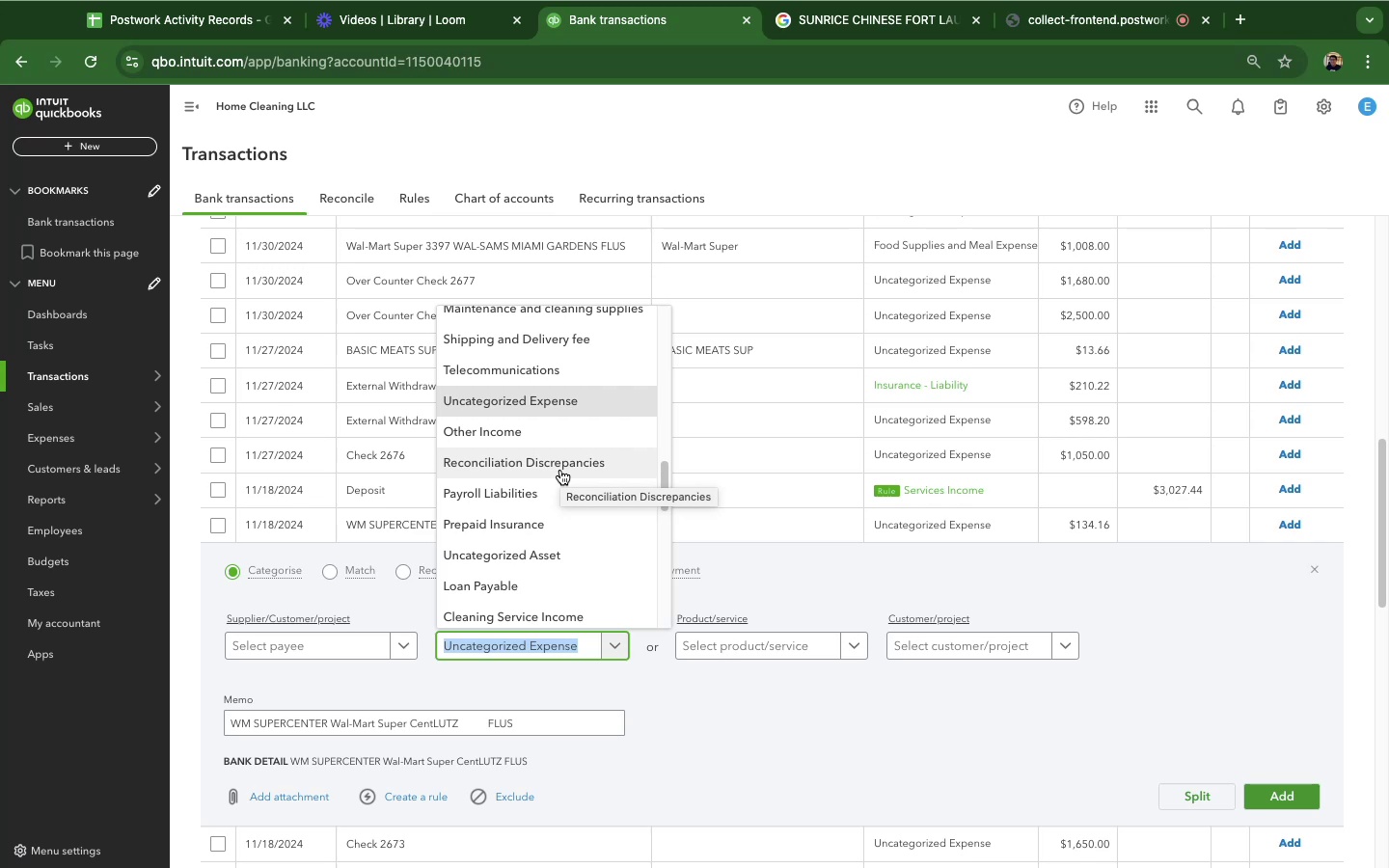 
wait(31.26)
 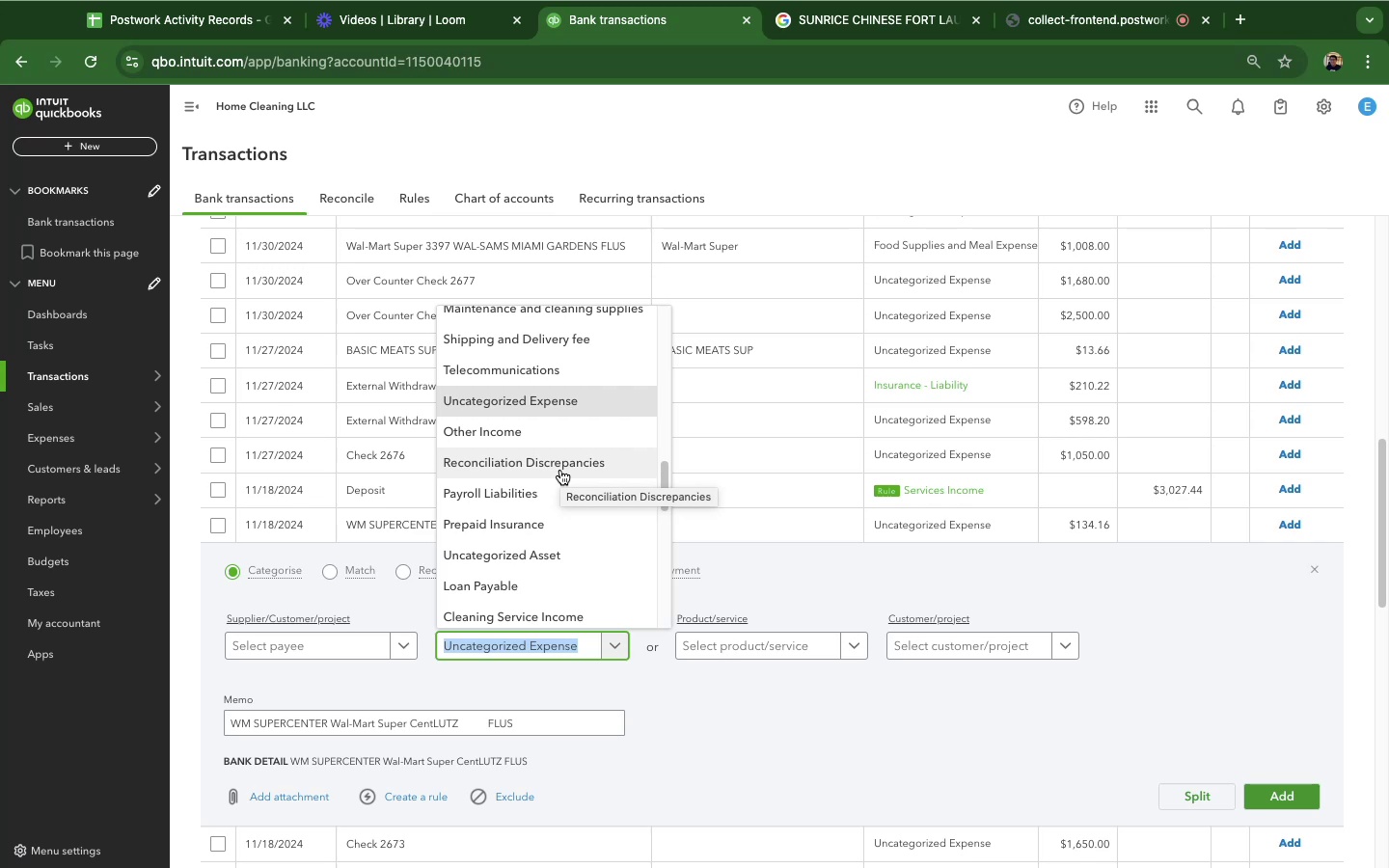 
scroll: coordinate [537, 524], scroll_direction: up, amount: 1.0
 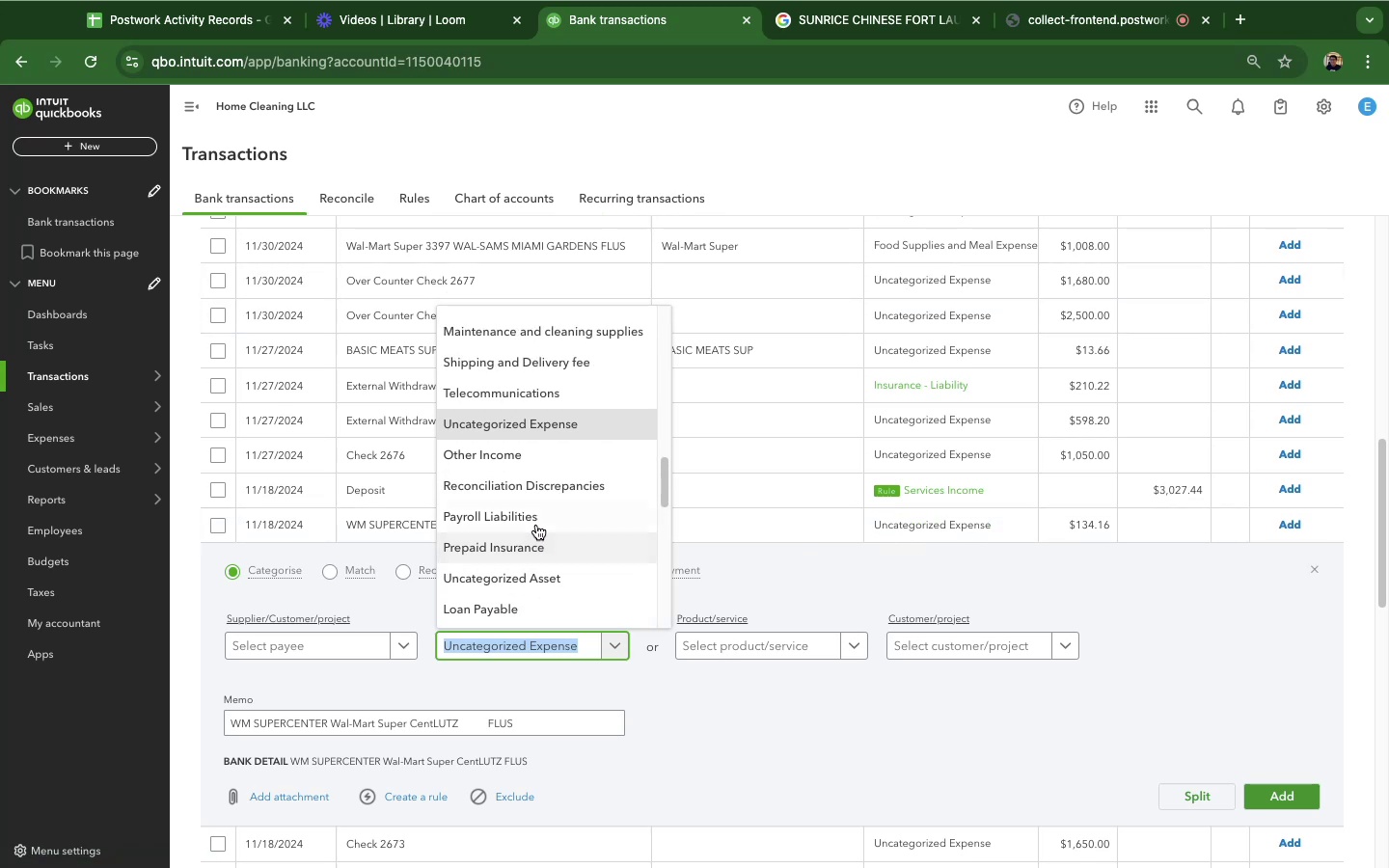 
scroll: coordinate [536, 525], scroll_direction: down, amount: 9.0
 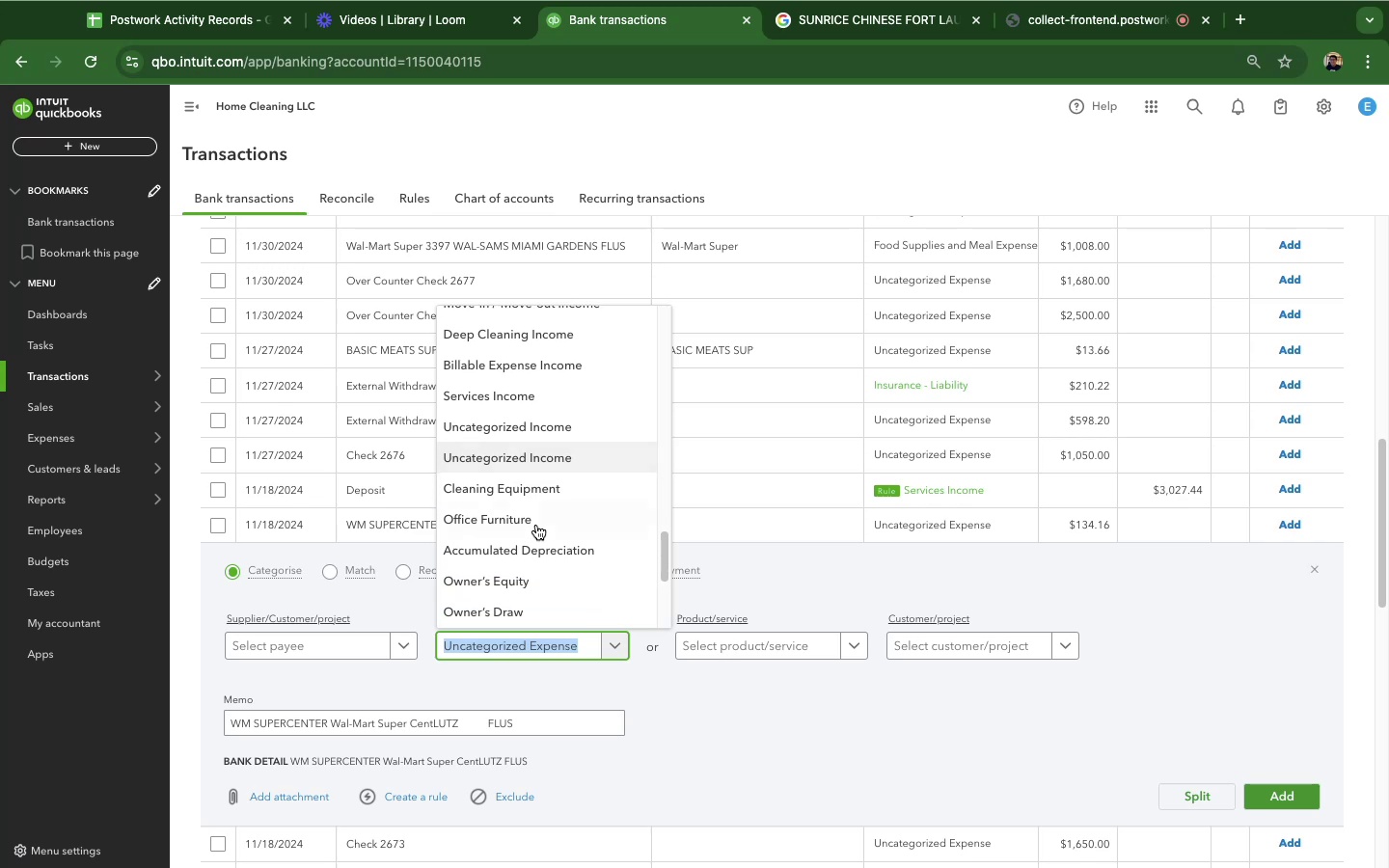 
scroll: coordinate [536, 524], scroll_direction: up, amount: 30.0
 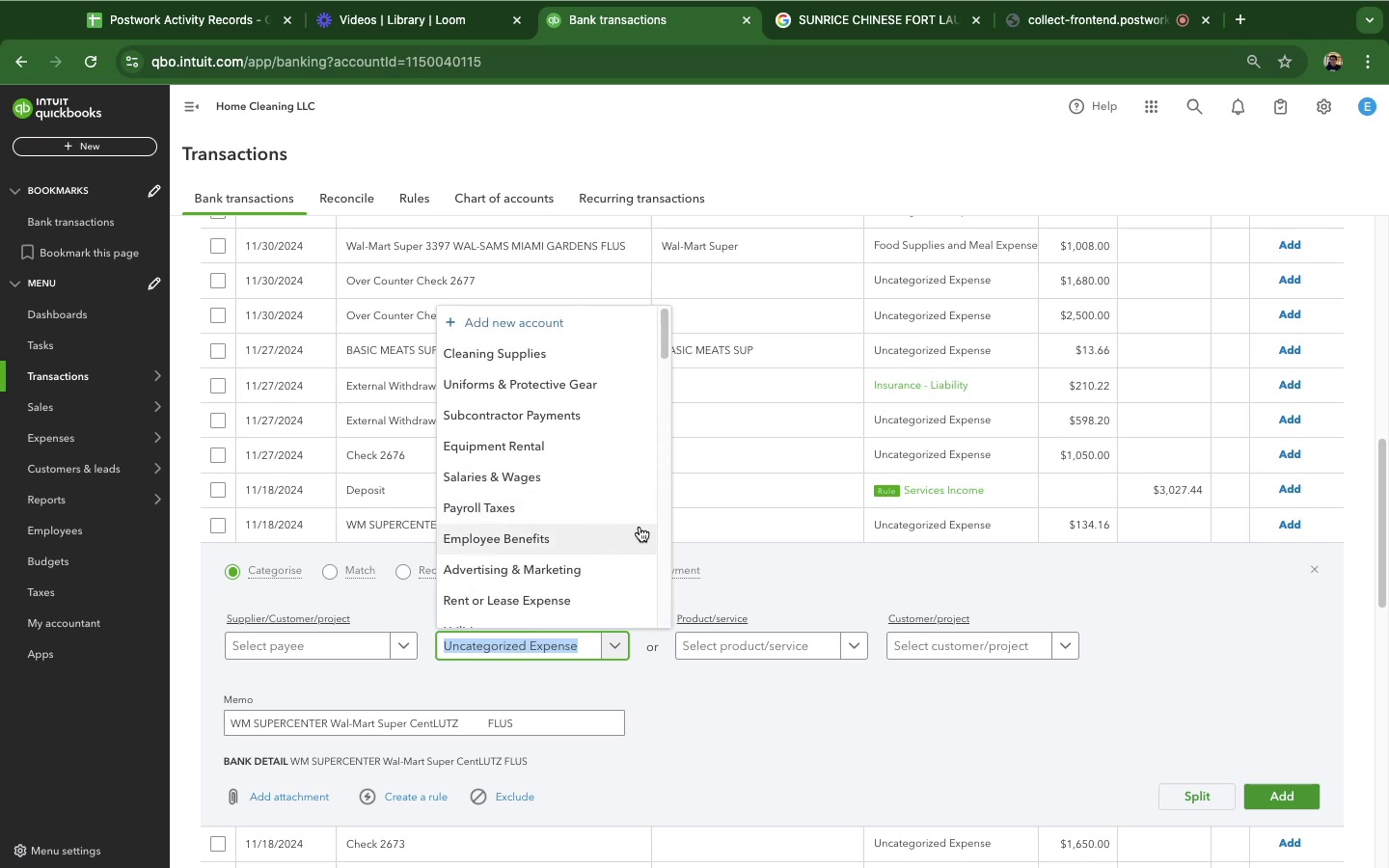 
scroll: coordinate [569, 541], scroll_direction: down, amount: 31.0
 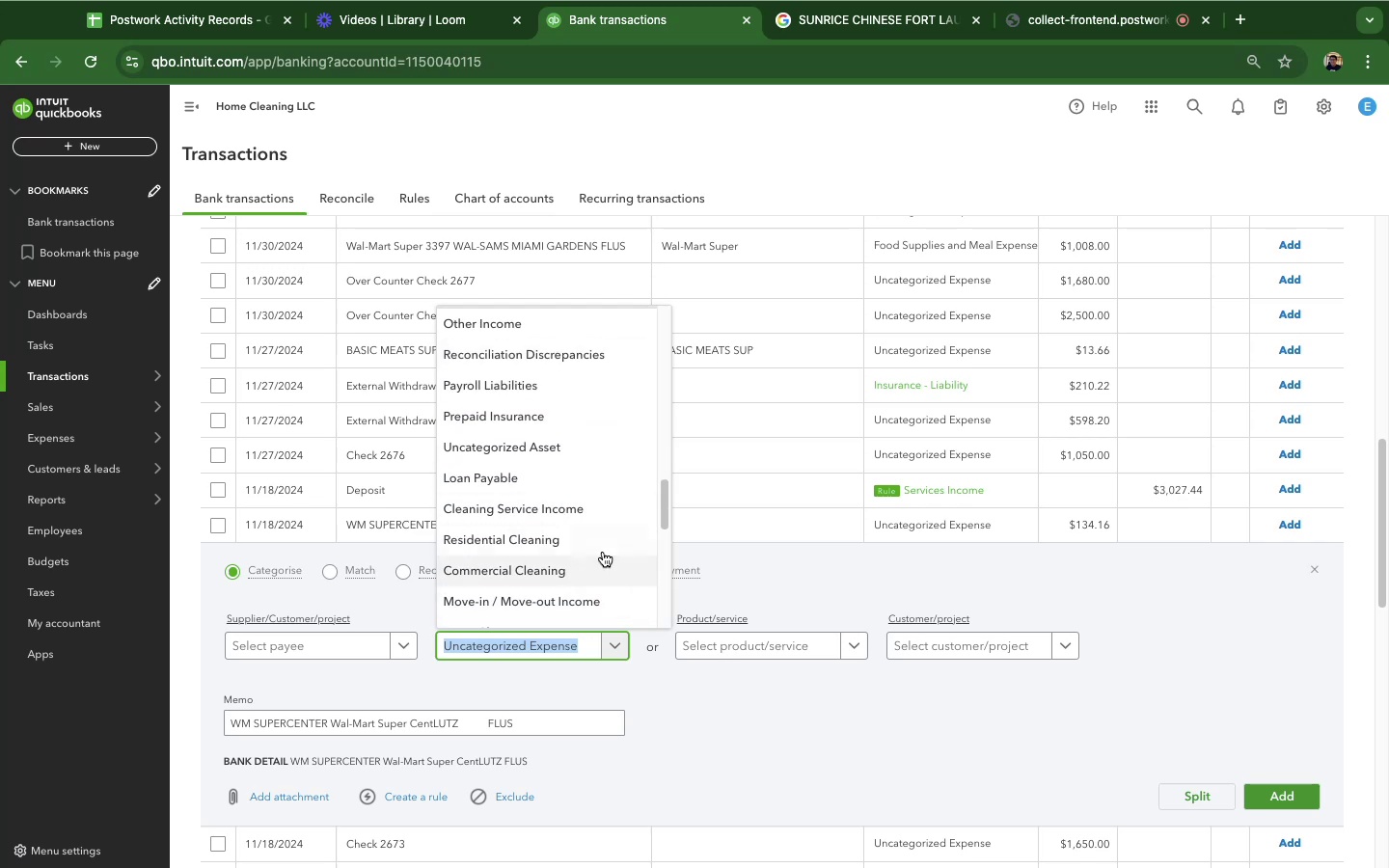 
scroll: coordinate [586, 548], scroll_direction: down, amount: 12.0
 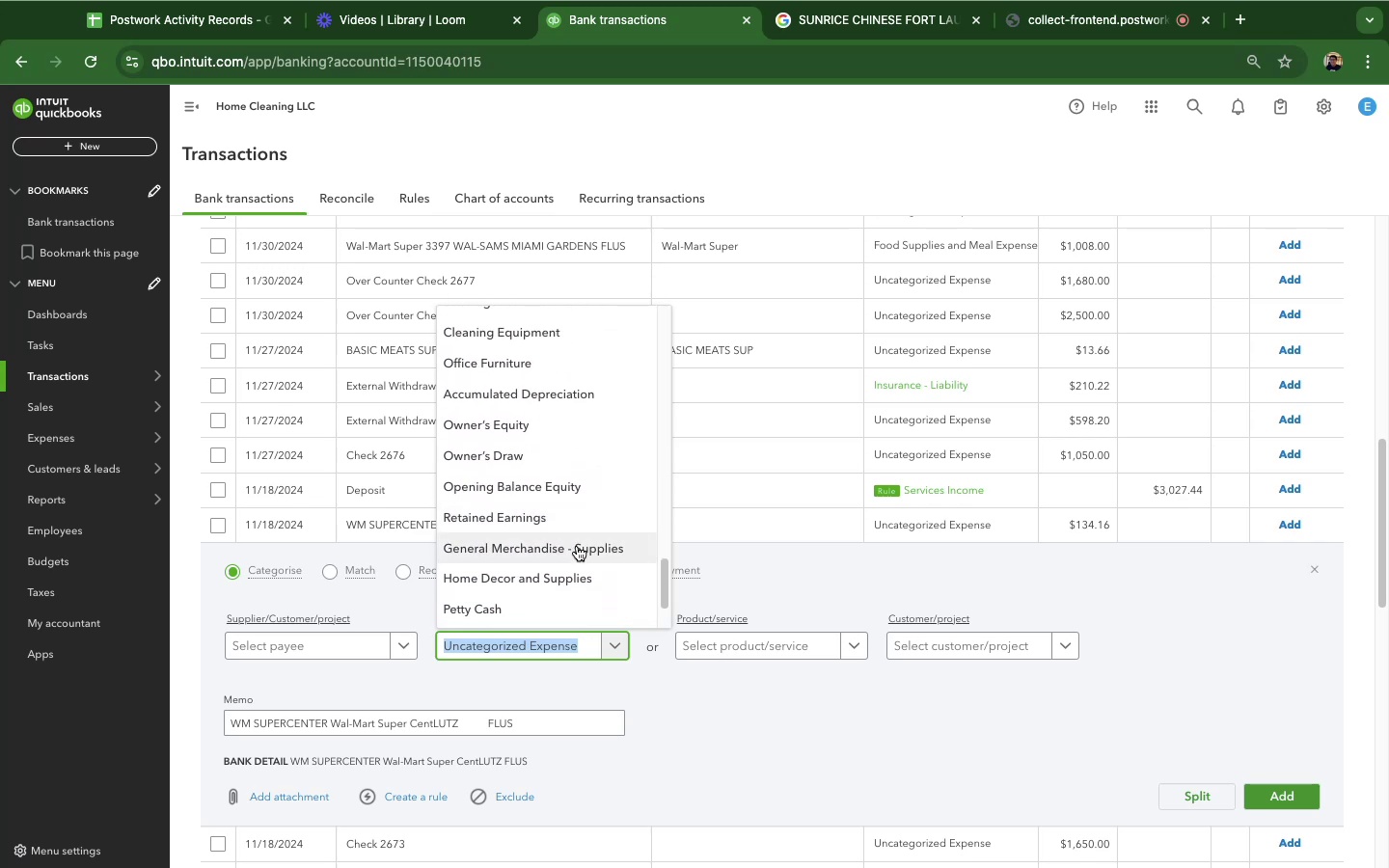 
scroll: coordinate [515, 504], scroll_direction: up, amount: 40.0
 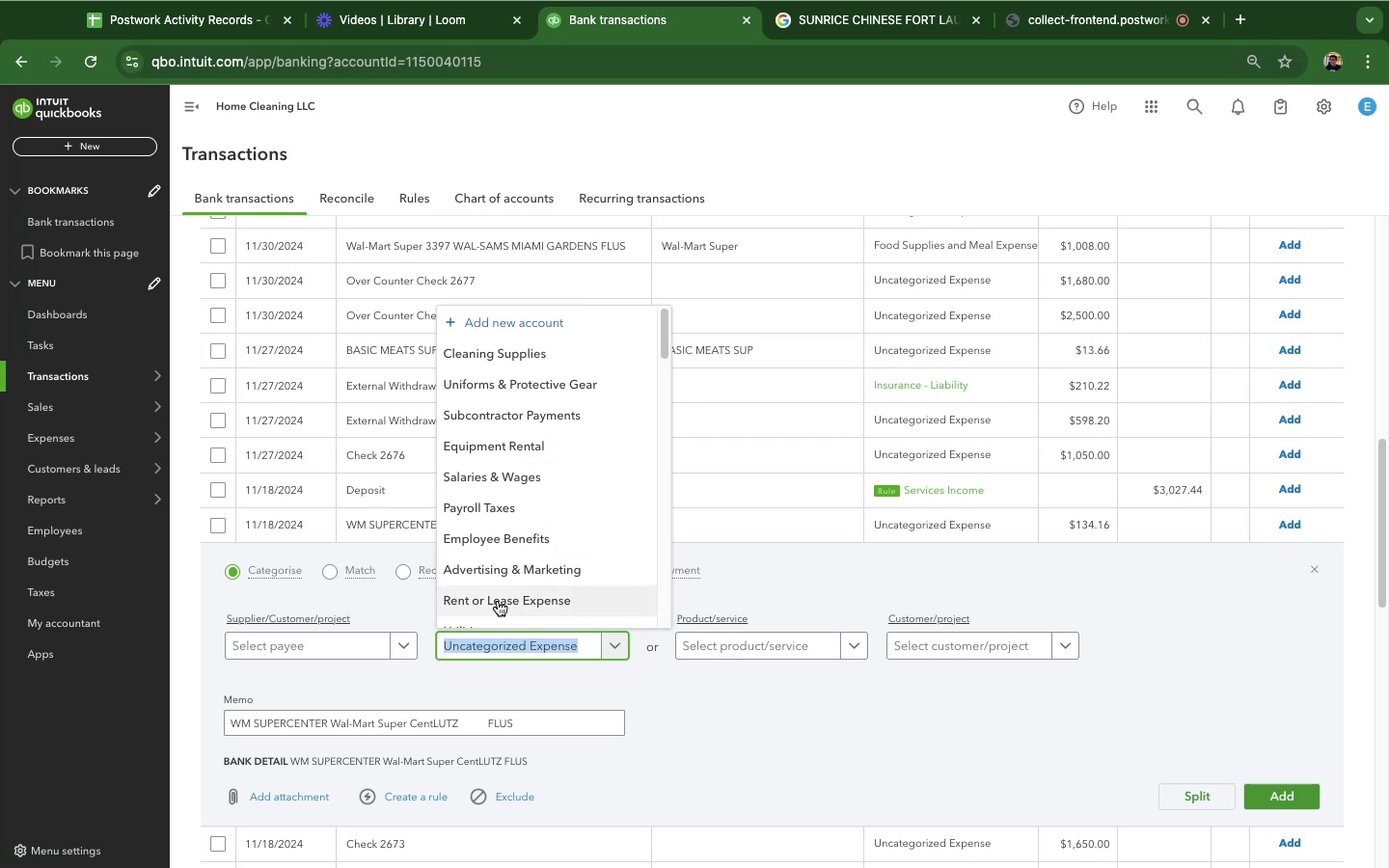 
wait(34.34)
 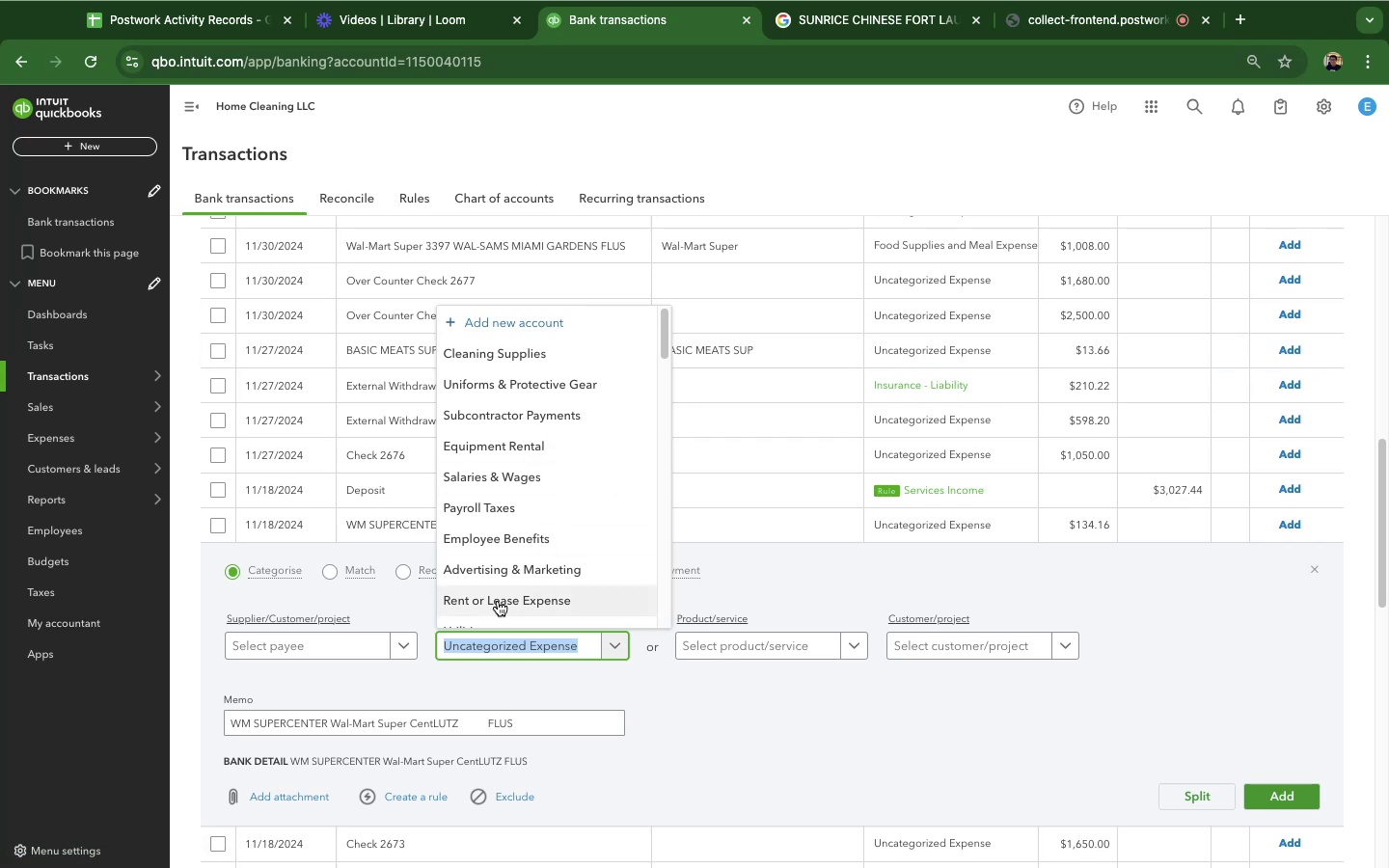 
scroll: coordinate [505, 548], scroll_direction: up, amount: 5.0
 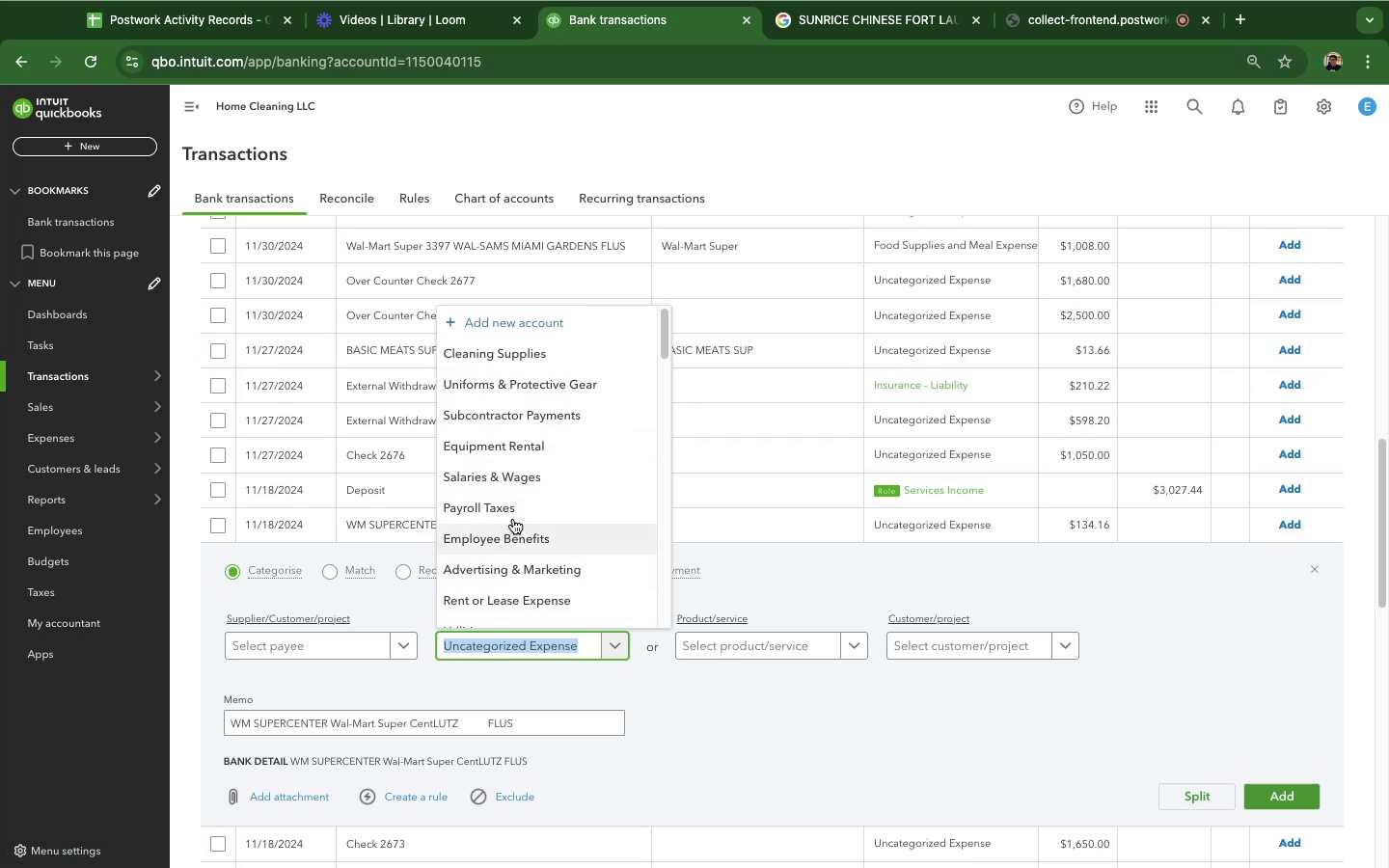 
scroll: coordinate [584, 560], scroll_direction: down, amount: 49.0
 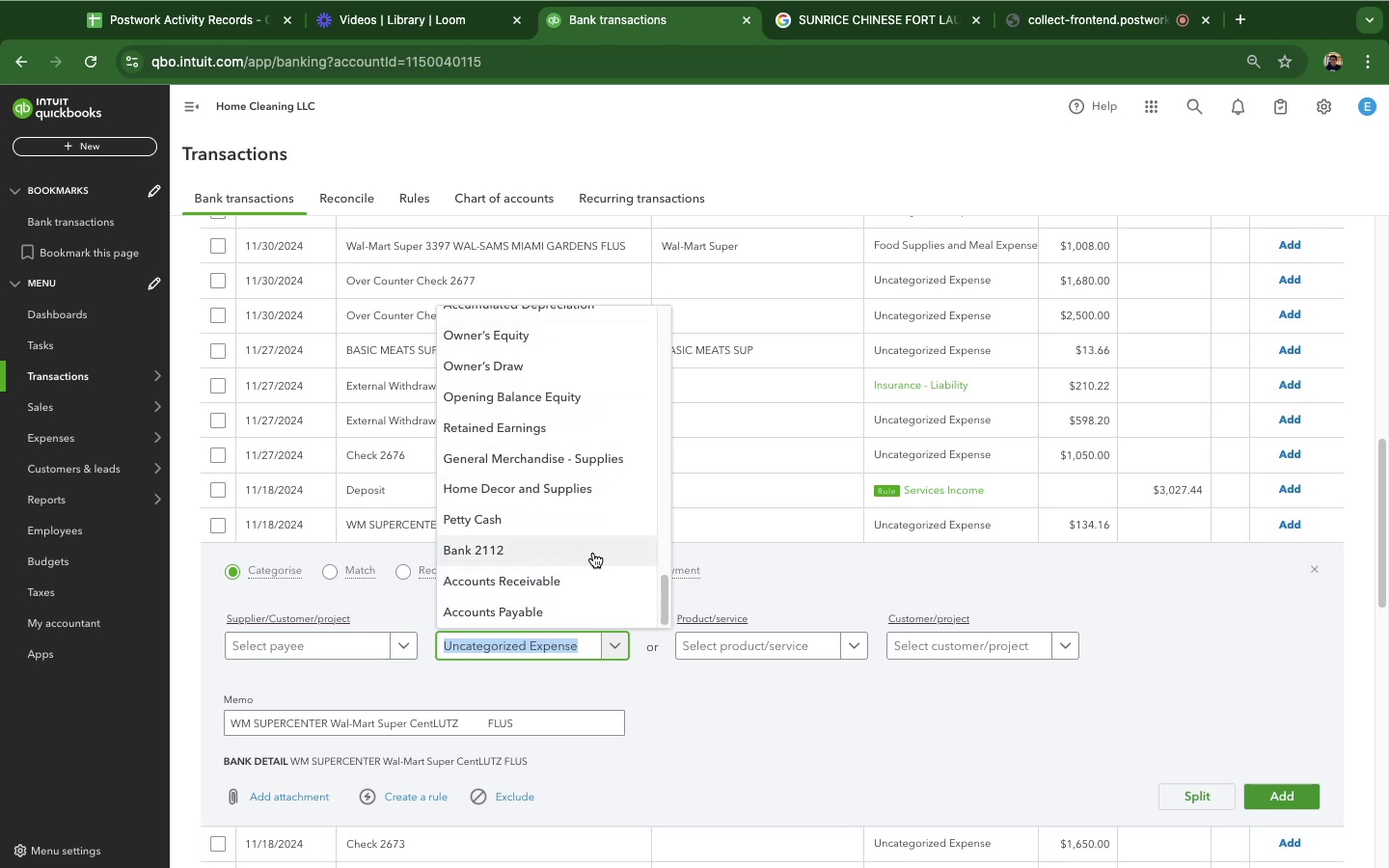 
scroll: coordinate [589, 543], scroll_direction: up, amount: 48.0
 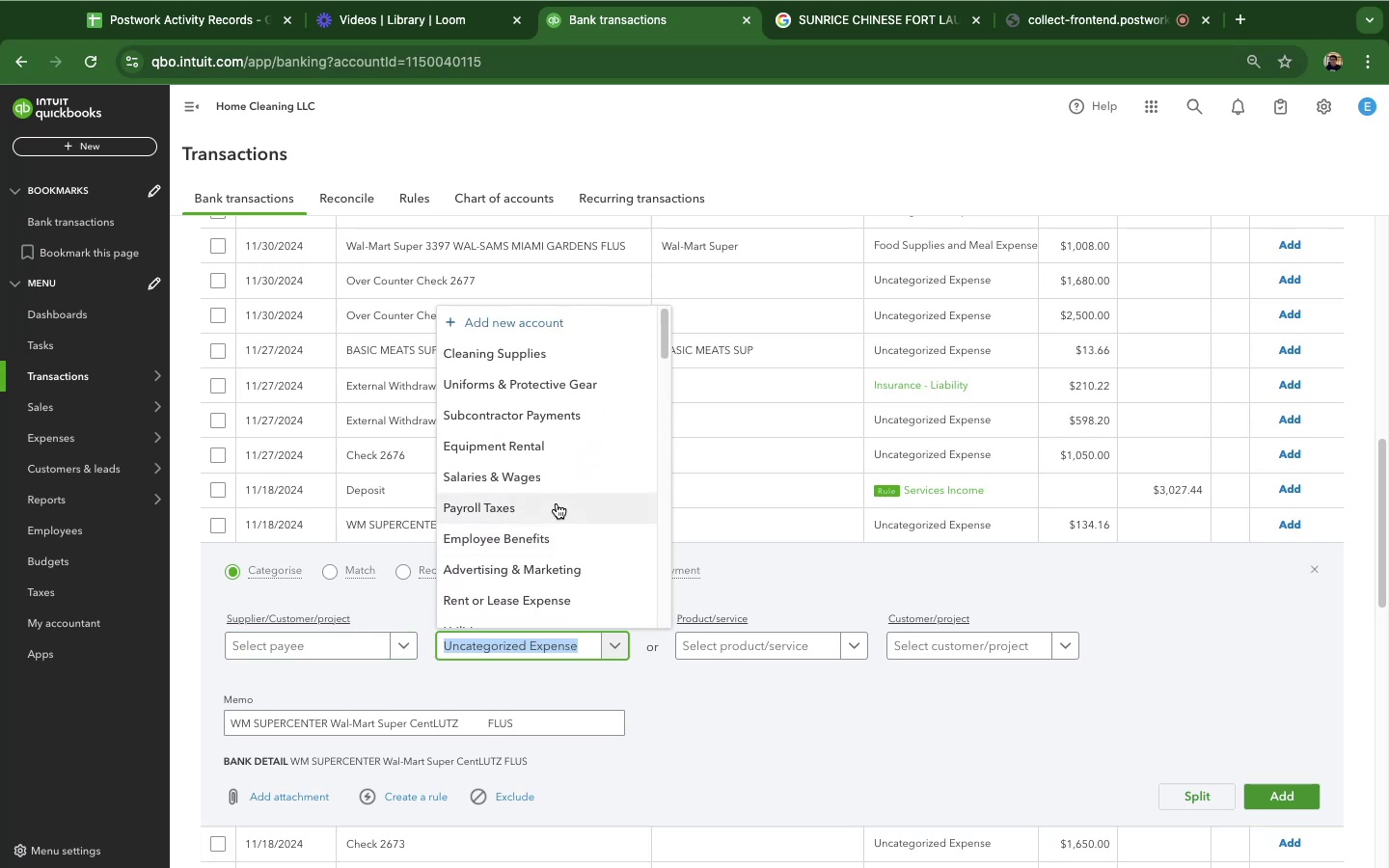 
scroll: coordinate [557, 491], scroll_direction: down, amount: 15.0
 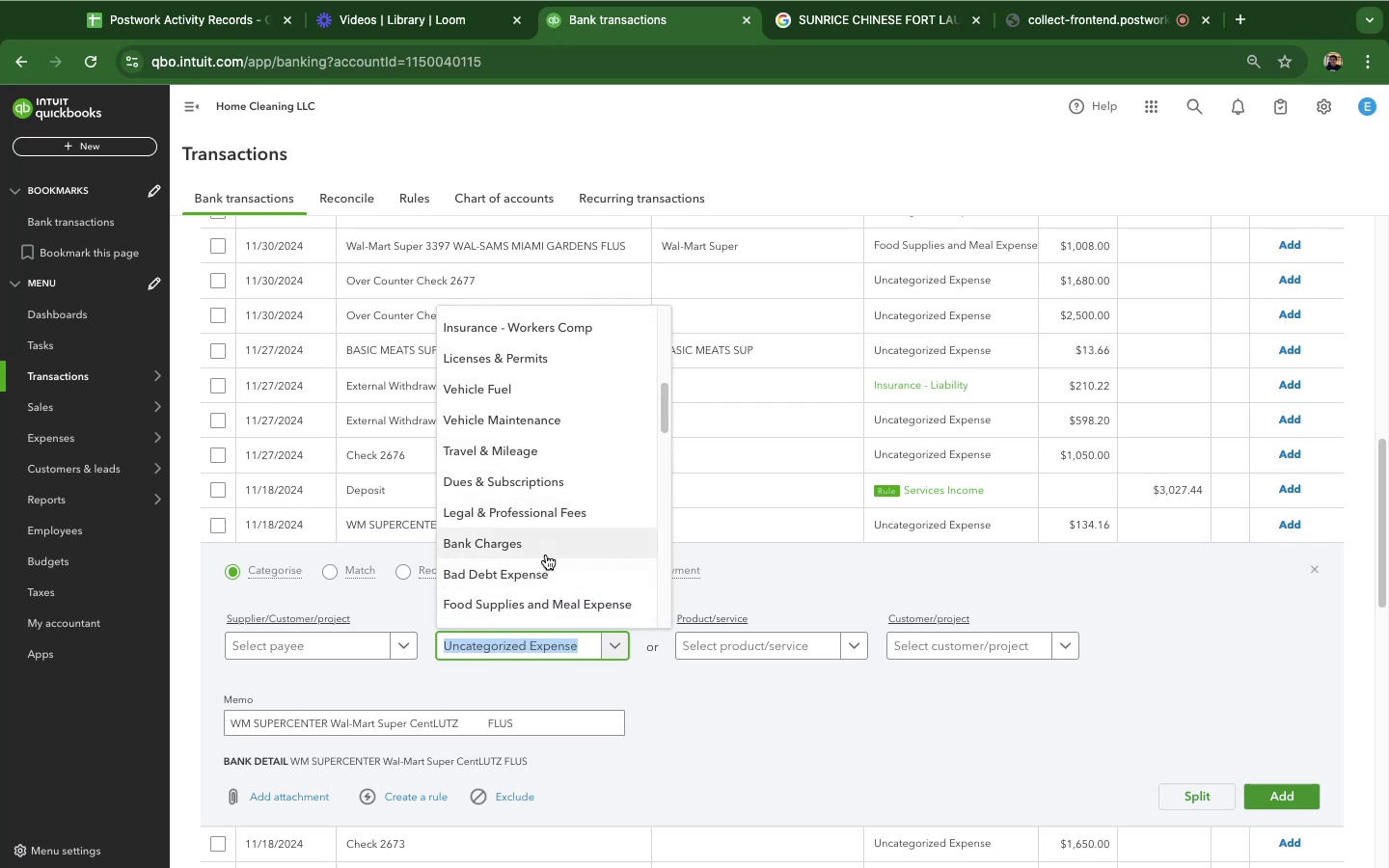 
wait(6.81)
 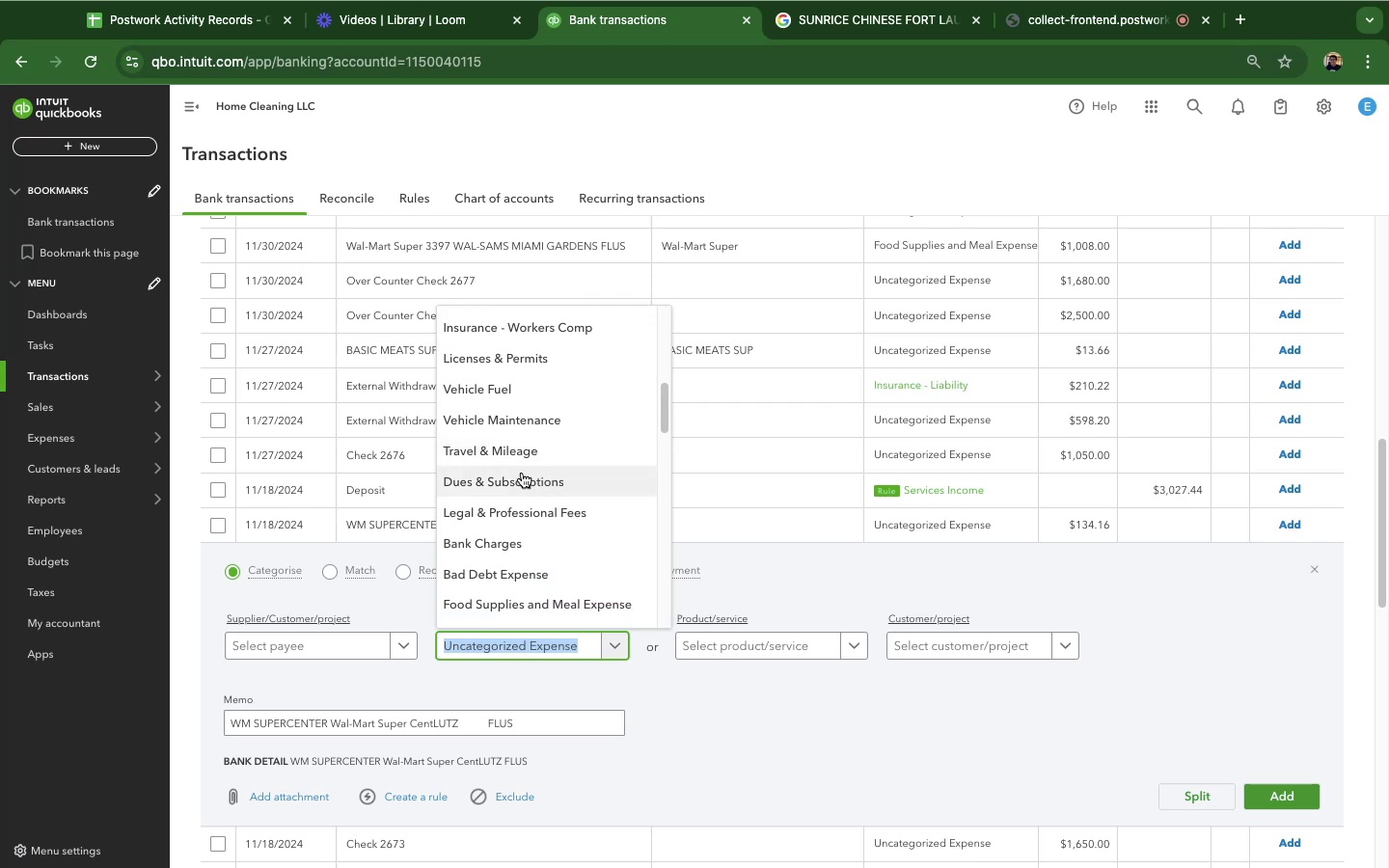 
scroll: coordinate [525, 538], scroll_direction: up, amount: 12.0
 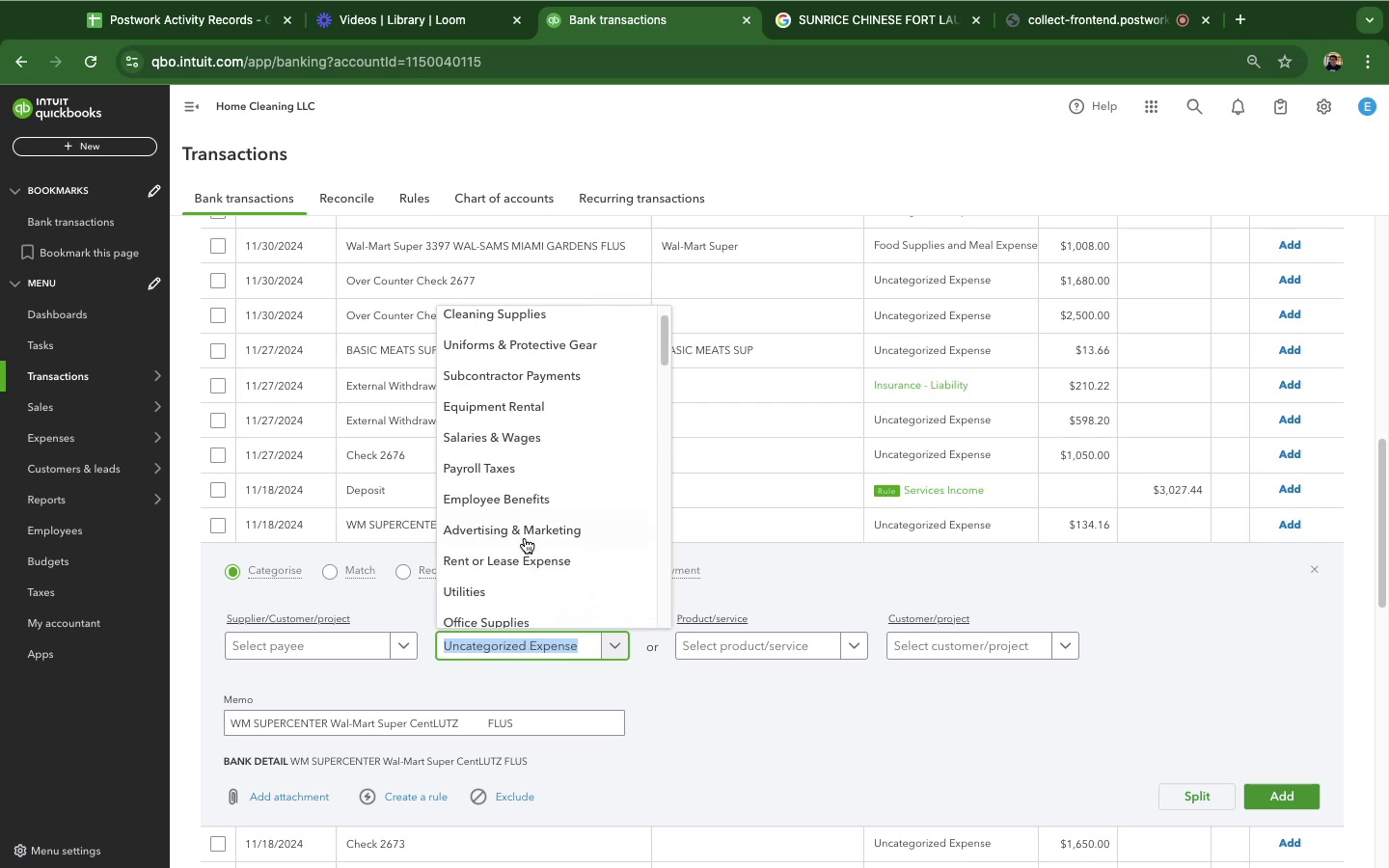 
scroll: coordinate [525, 538], scroll_direction: down, amount: 7.0
 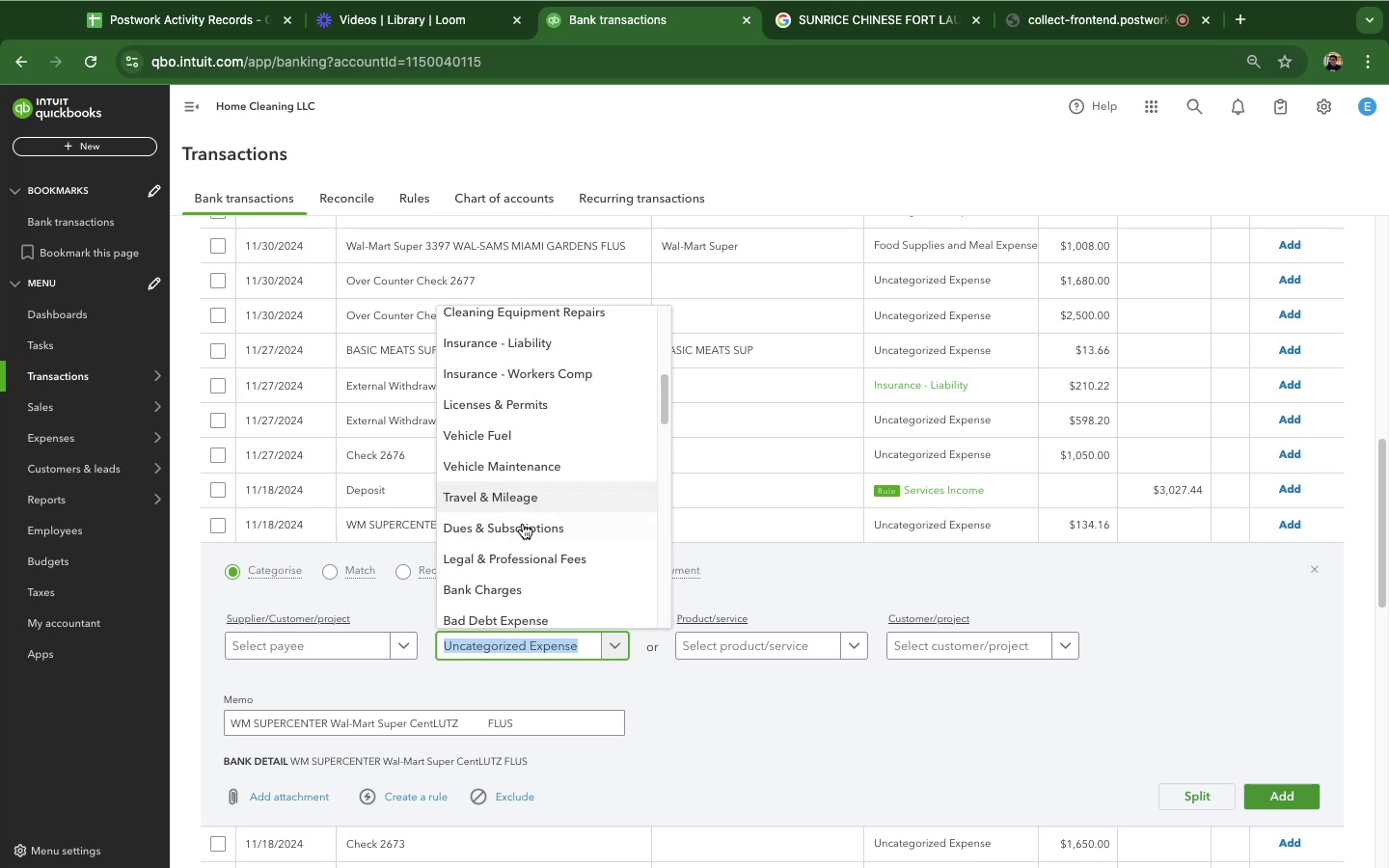 
key(G)
 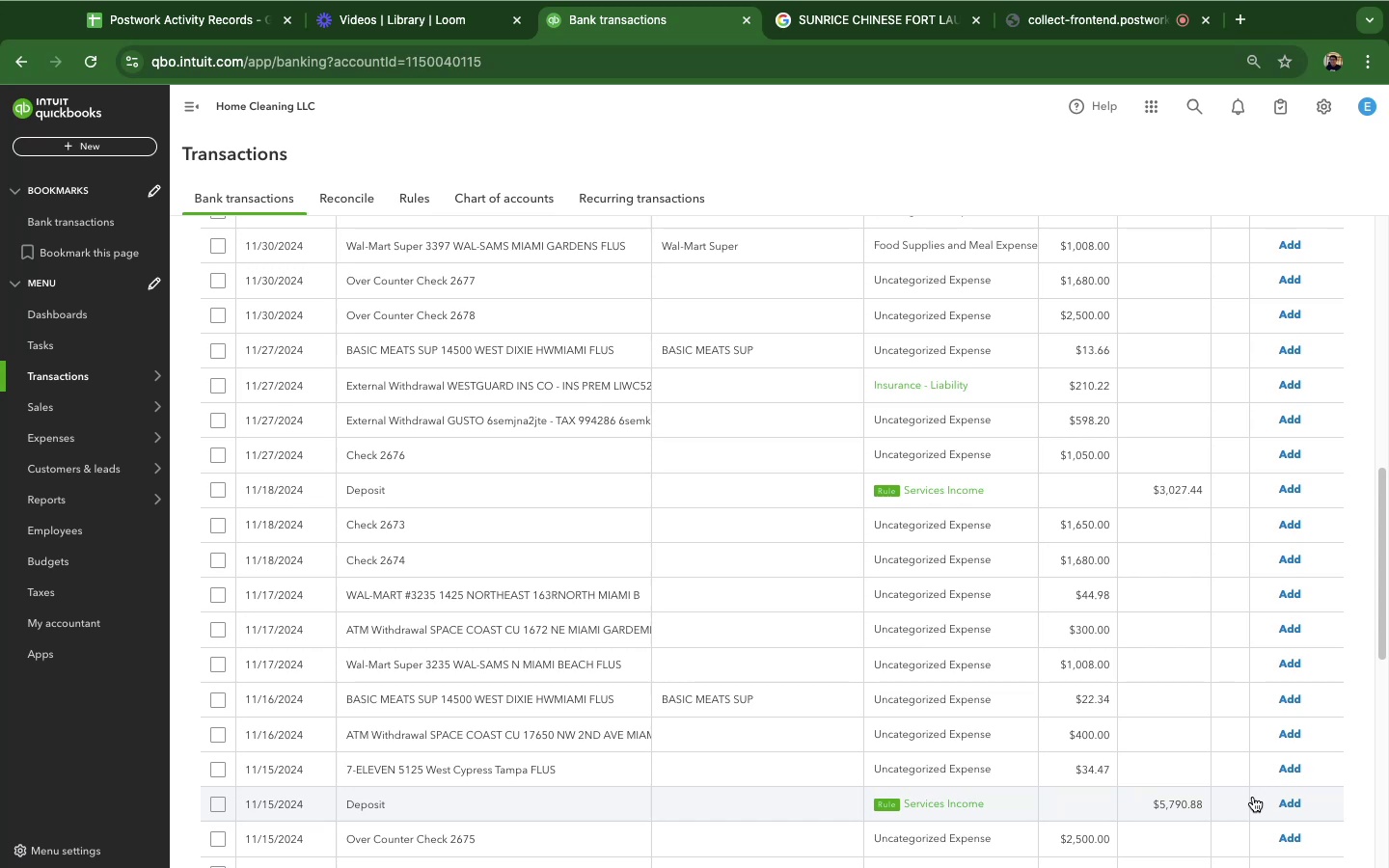 
wait(58.18)
 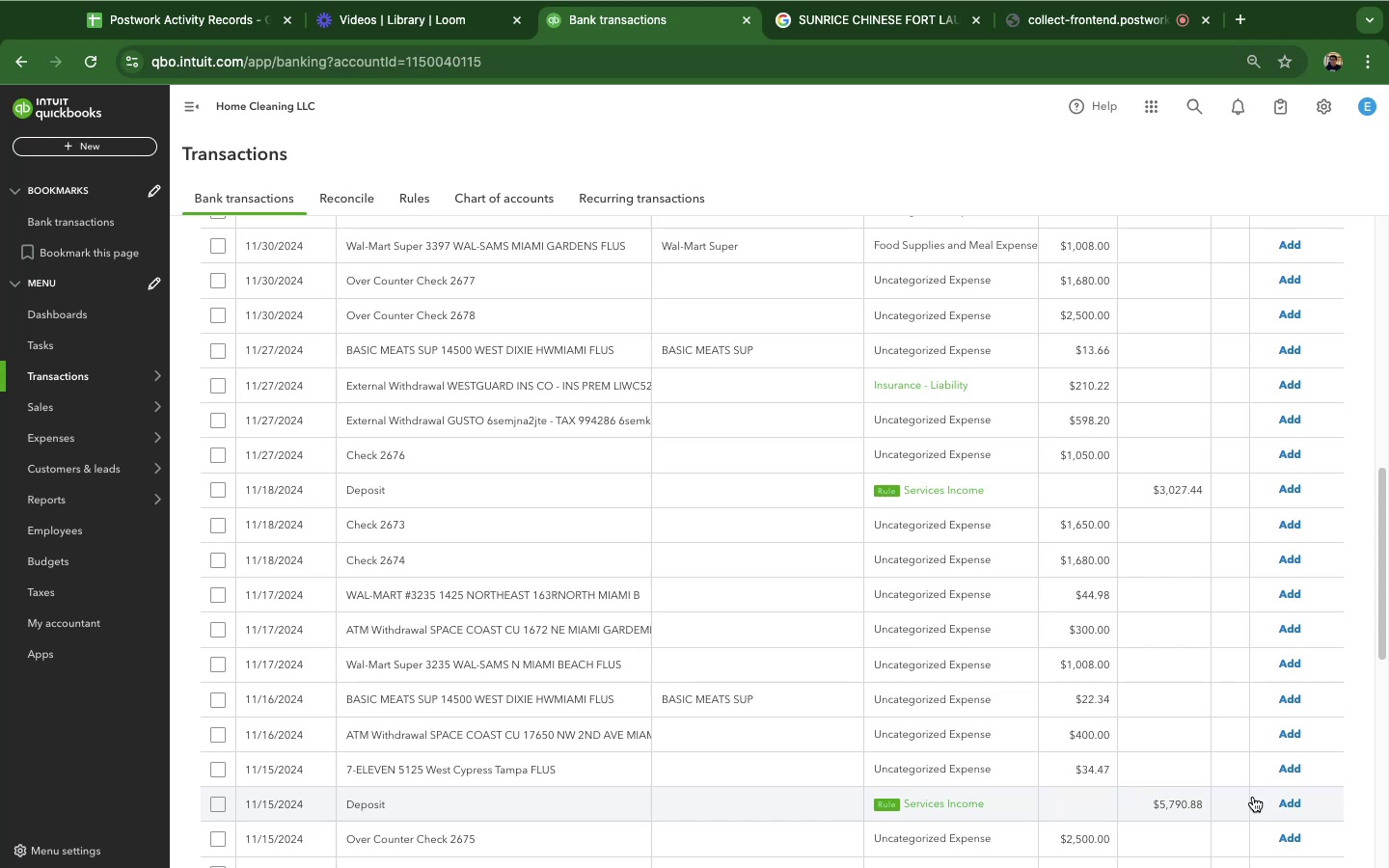 
left_click([442, 351])
 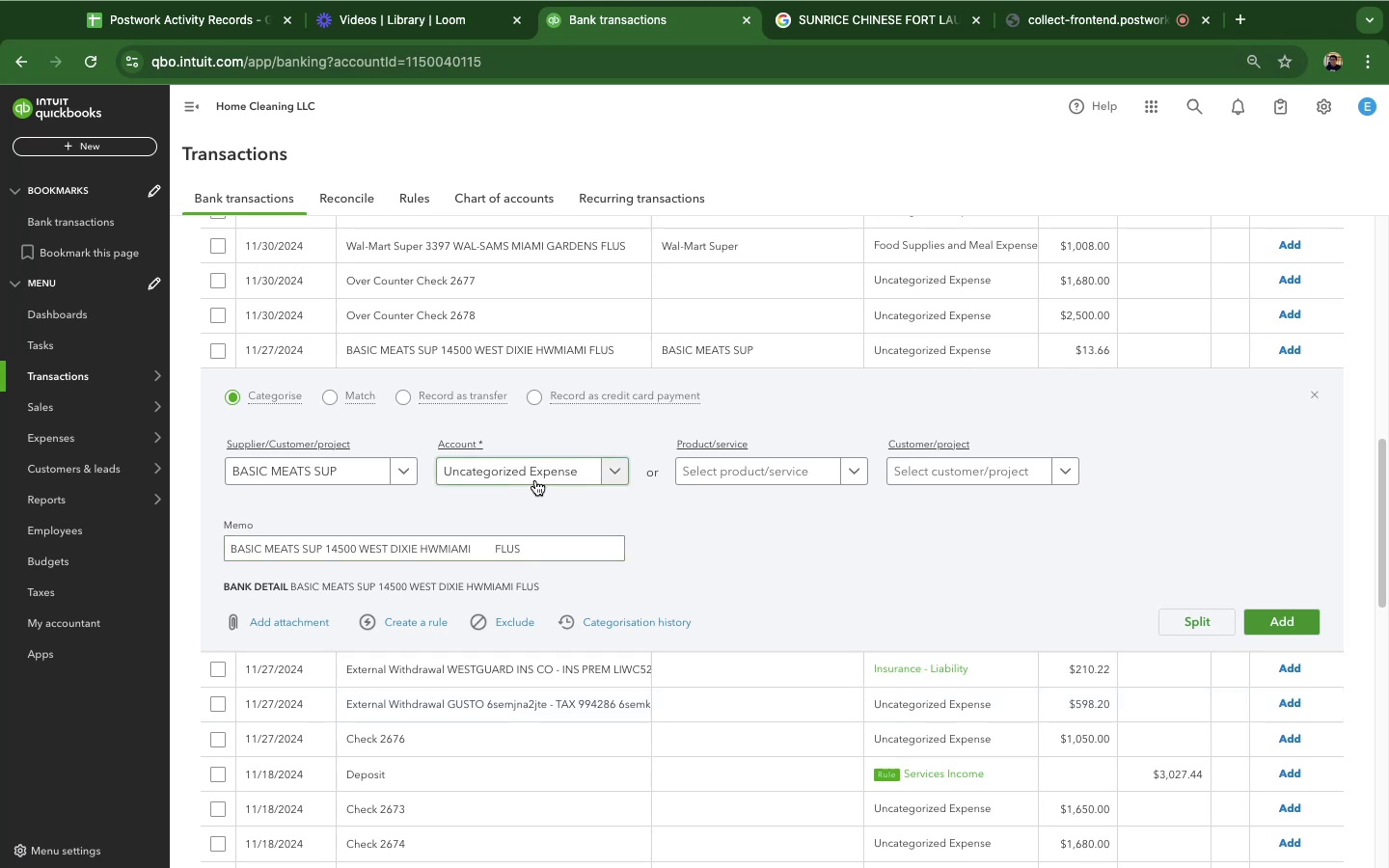 
left_click([538, 475])
 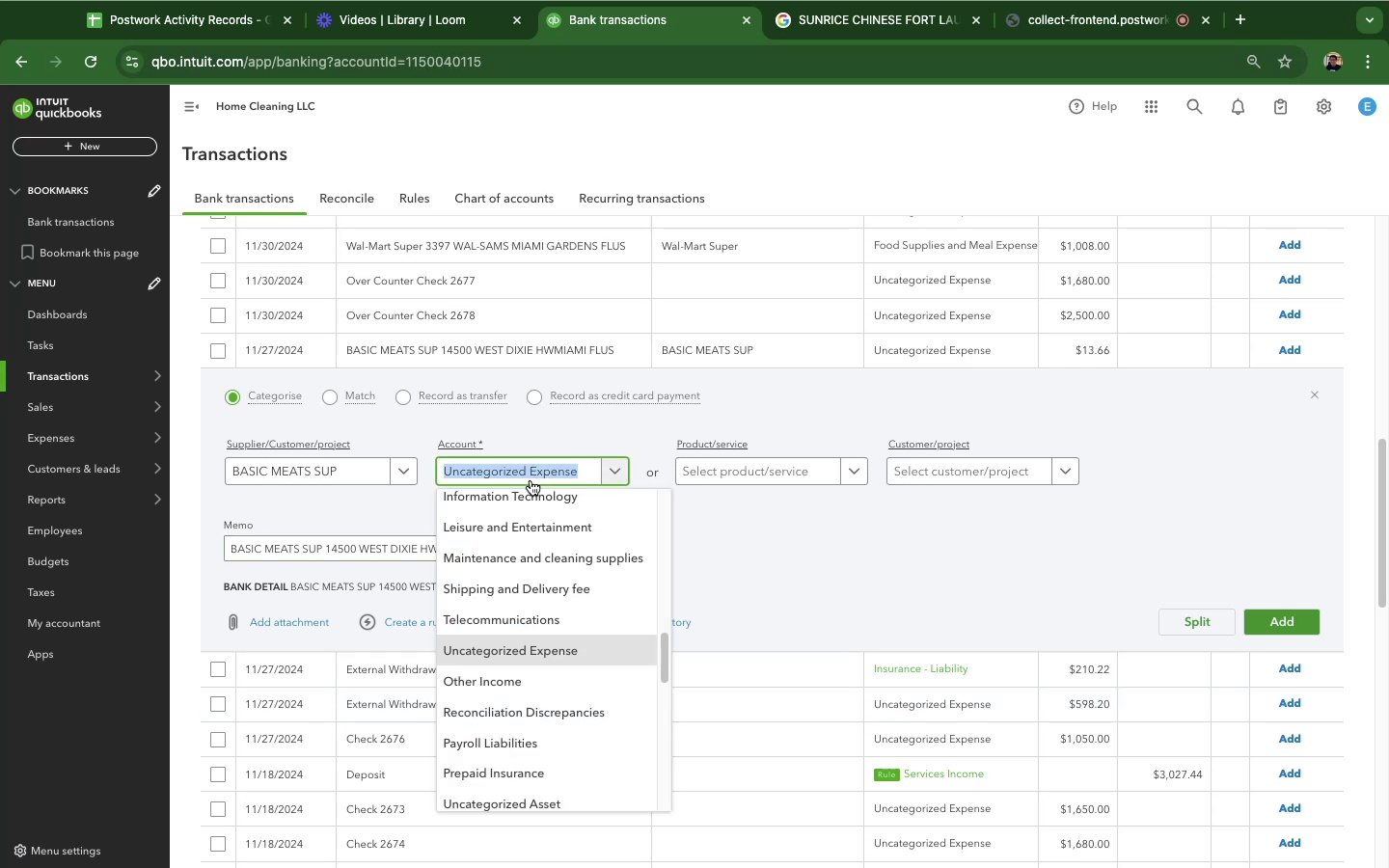 
key(ArrowUp)
 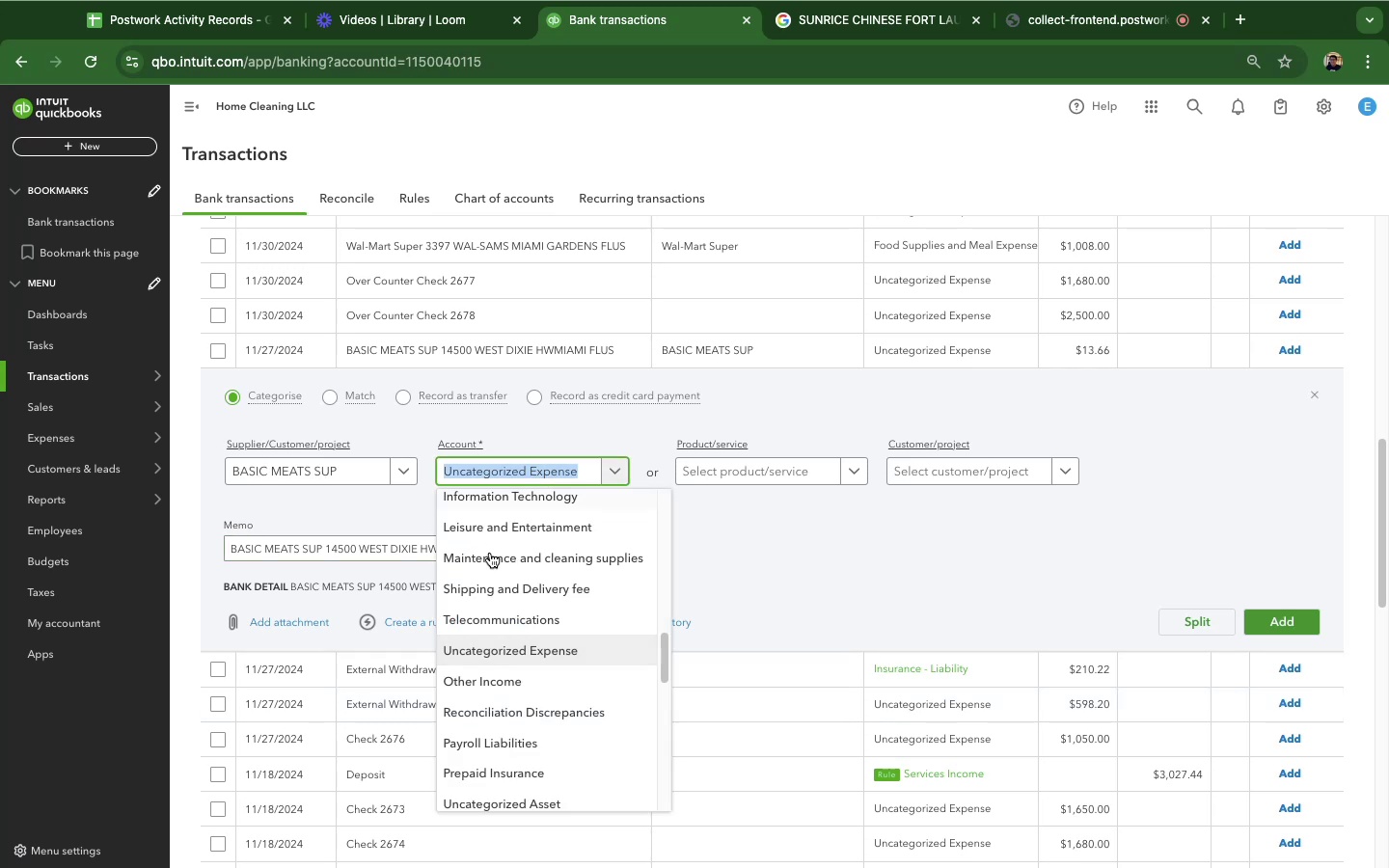 
scroll: coordinate [541, 585], scroll_direction: up, amount: 47.0
 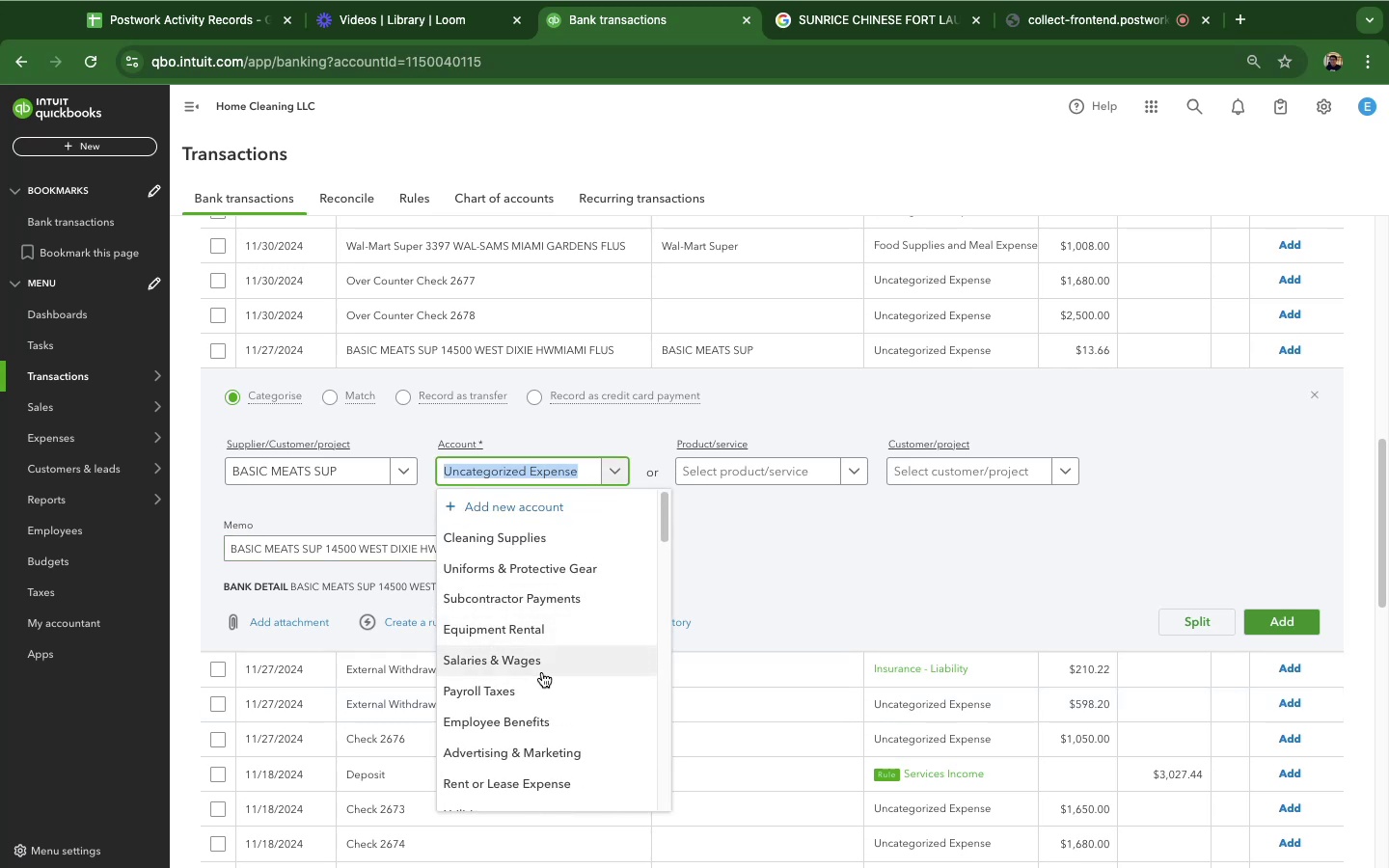 
scroll: coordinate [541, 654], scroll_direction: down, amount: 17.0
 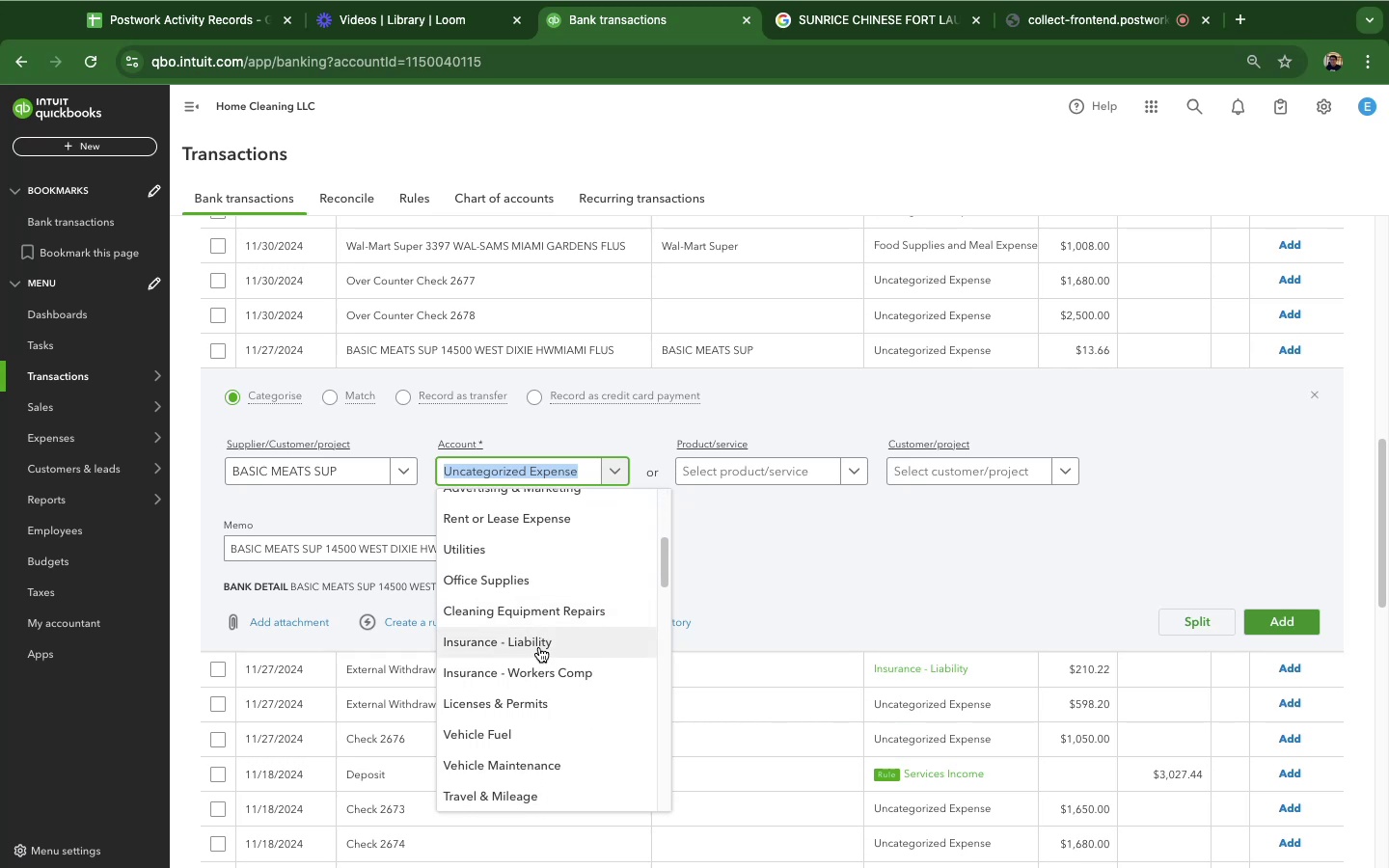 
scroll: coordinate [574, 698], scroll_direction: down, amount: 16.0
 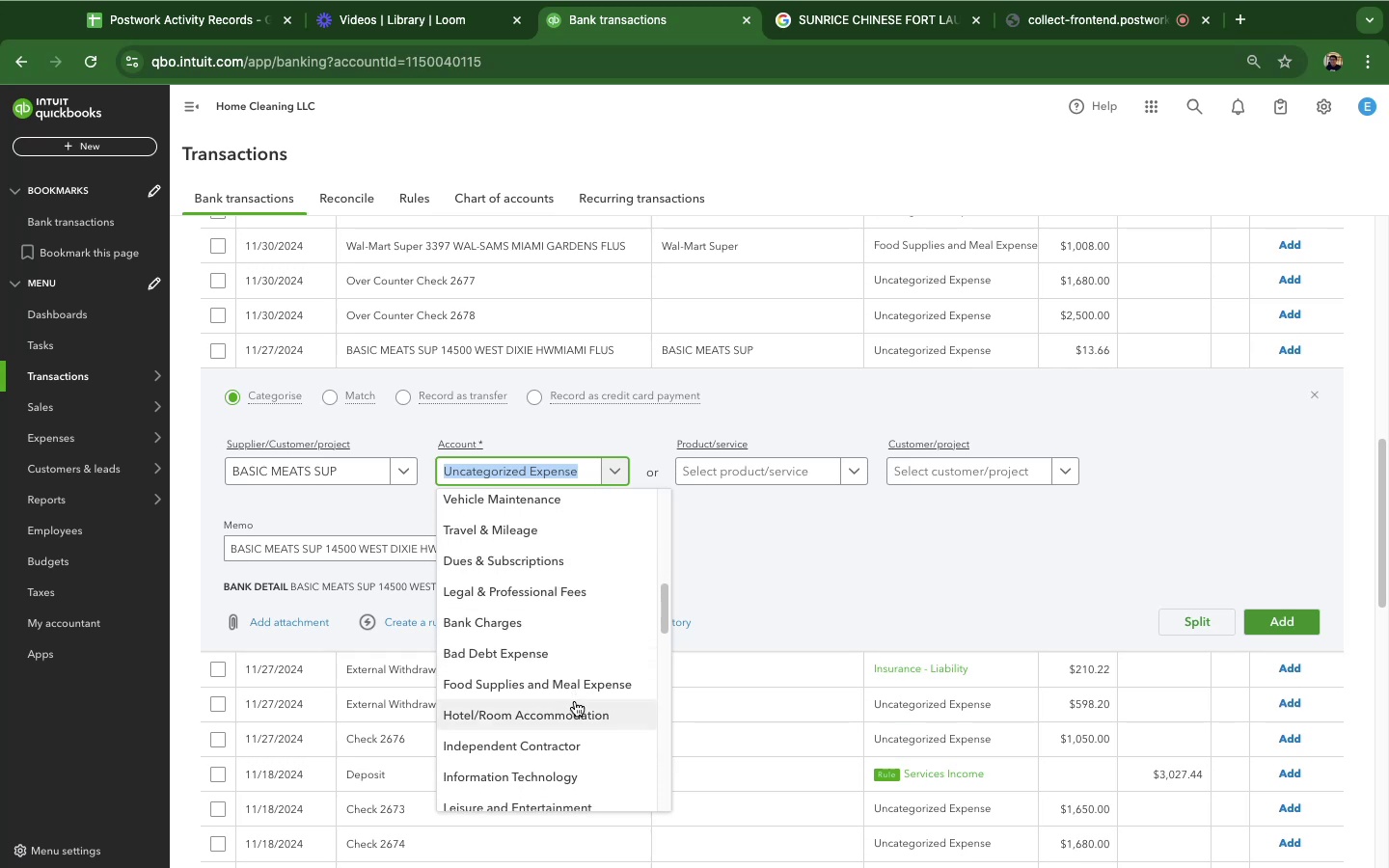 
scroll: coordinate [578, 698], scroll_direction: down, amount: 30.0
 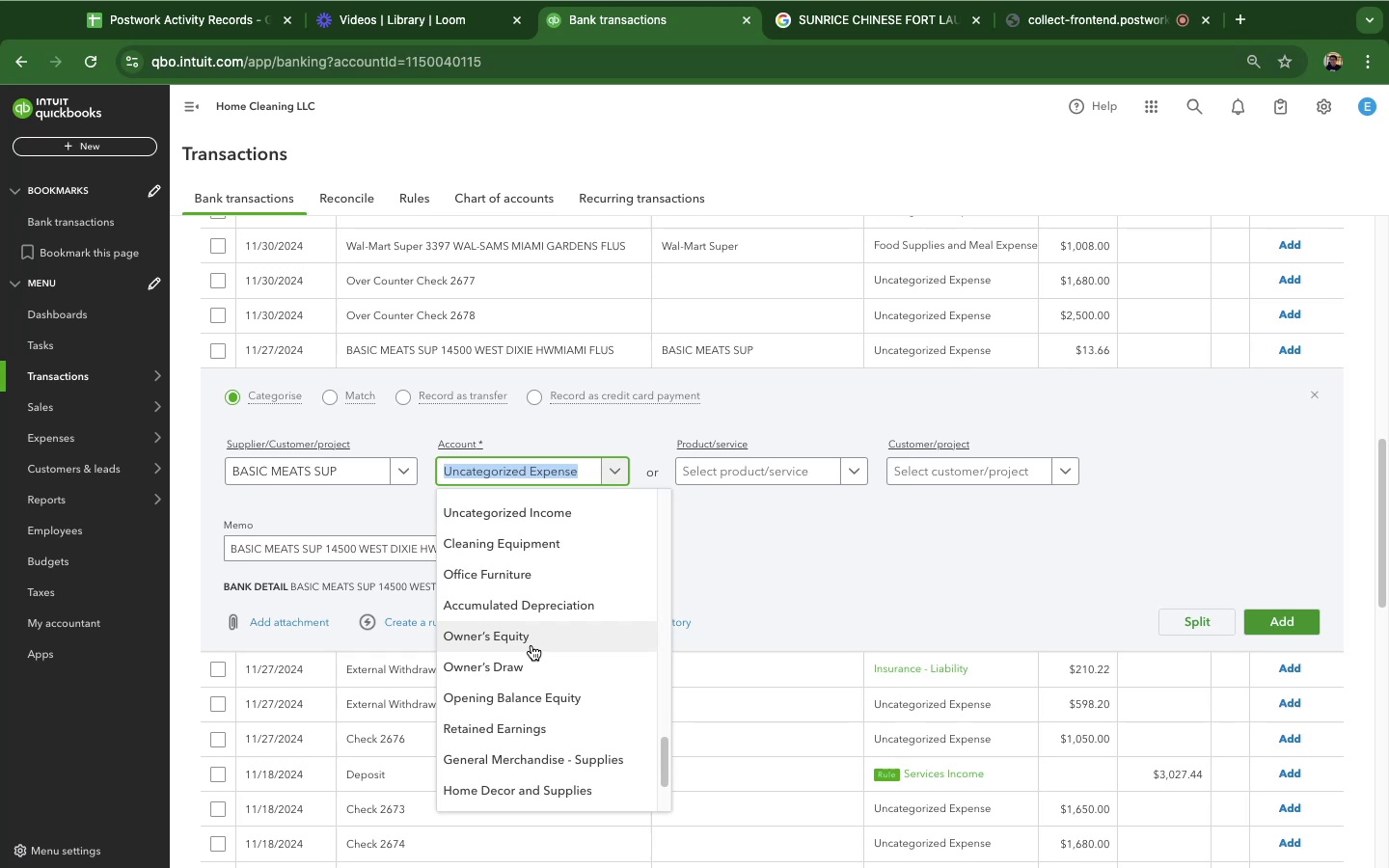 
wait(7.54)
 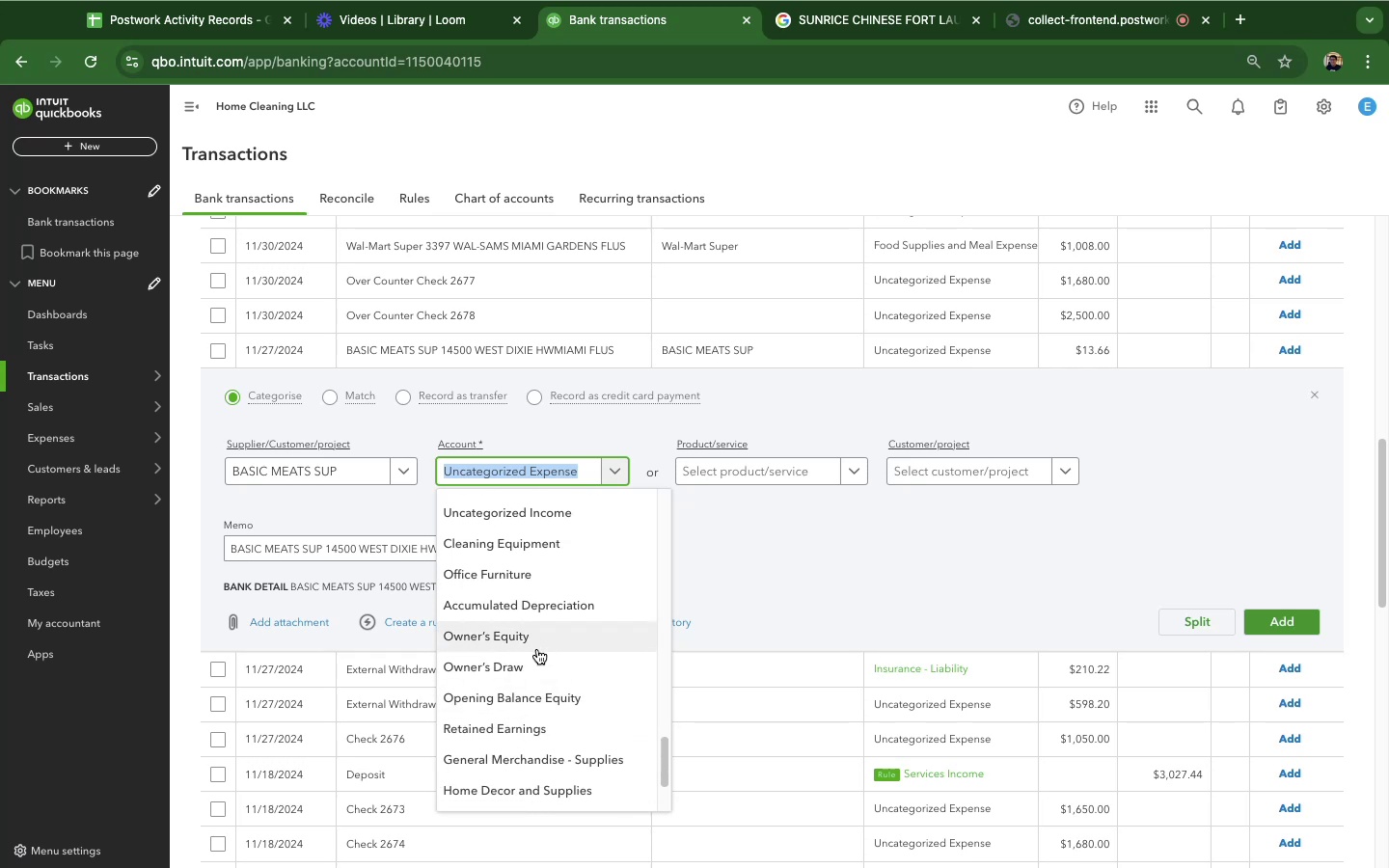 
scroll: coordinate [467, 702], scroll_direction: down, amount: 4.0
 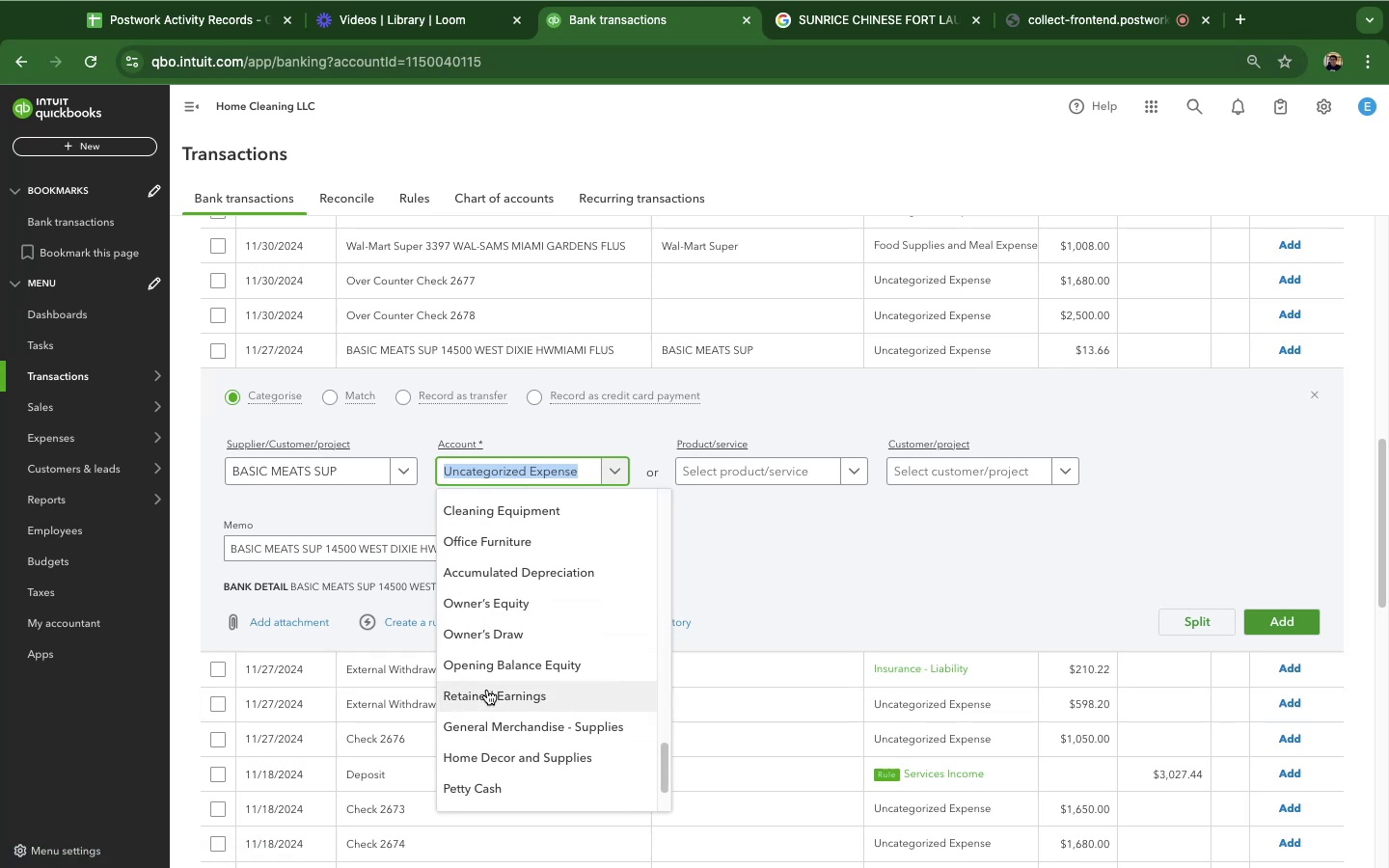 
scroll: coordinate [548, 606], scroll_direction: up, amount: 16.0
 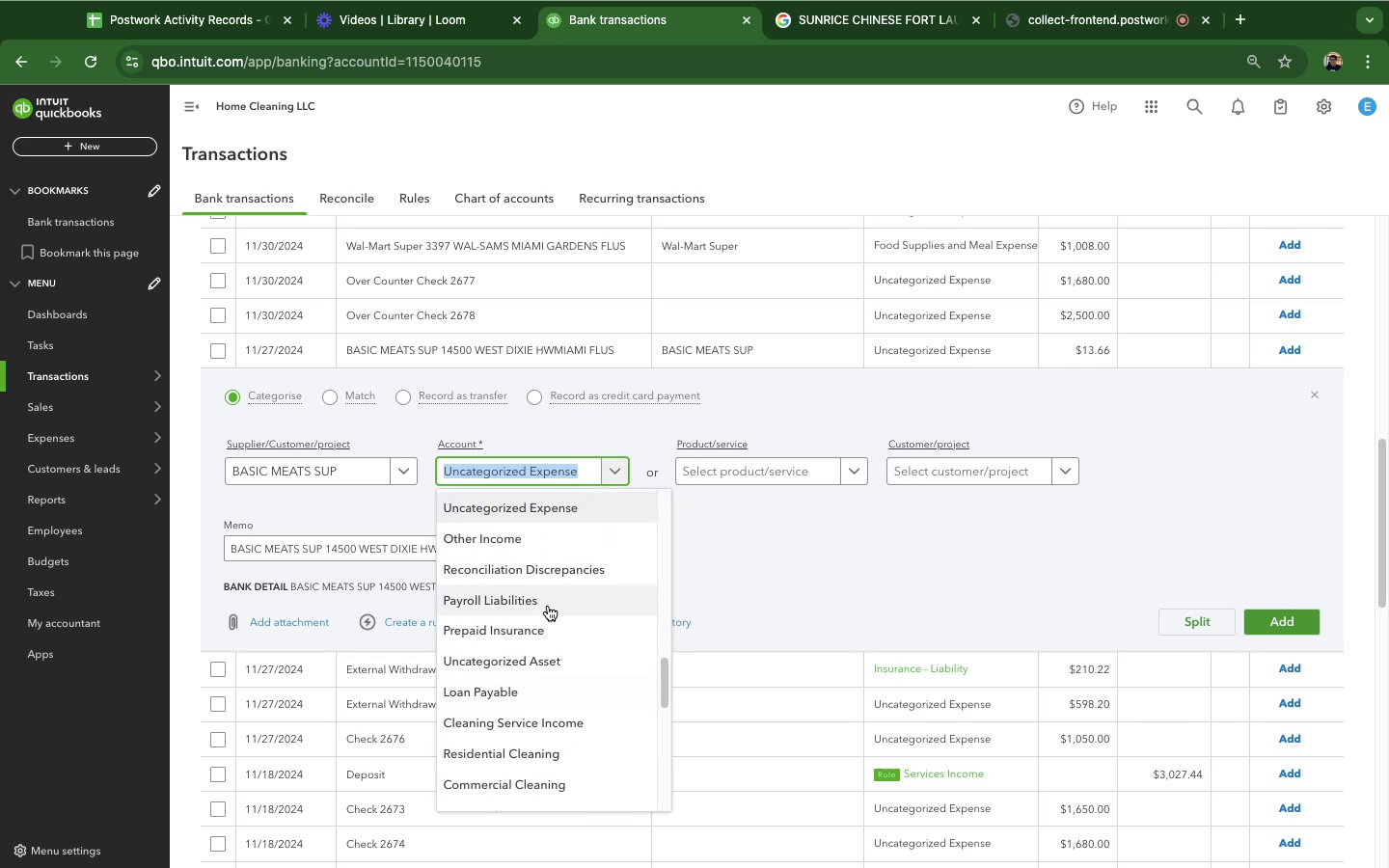 
scroll: coordinate [529, 594], scroll_direction: up, amount: 22.0
 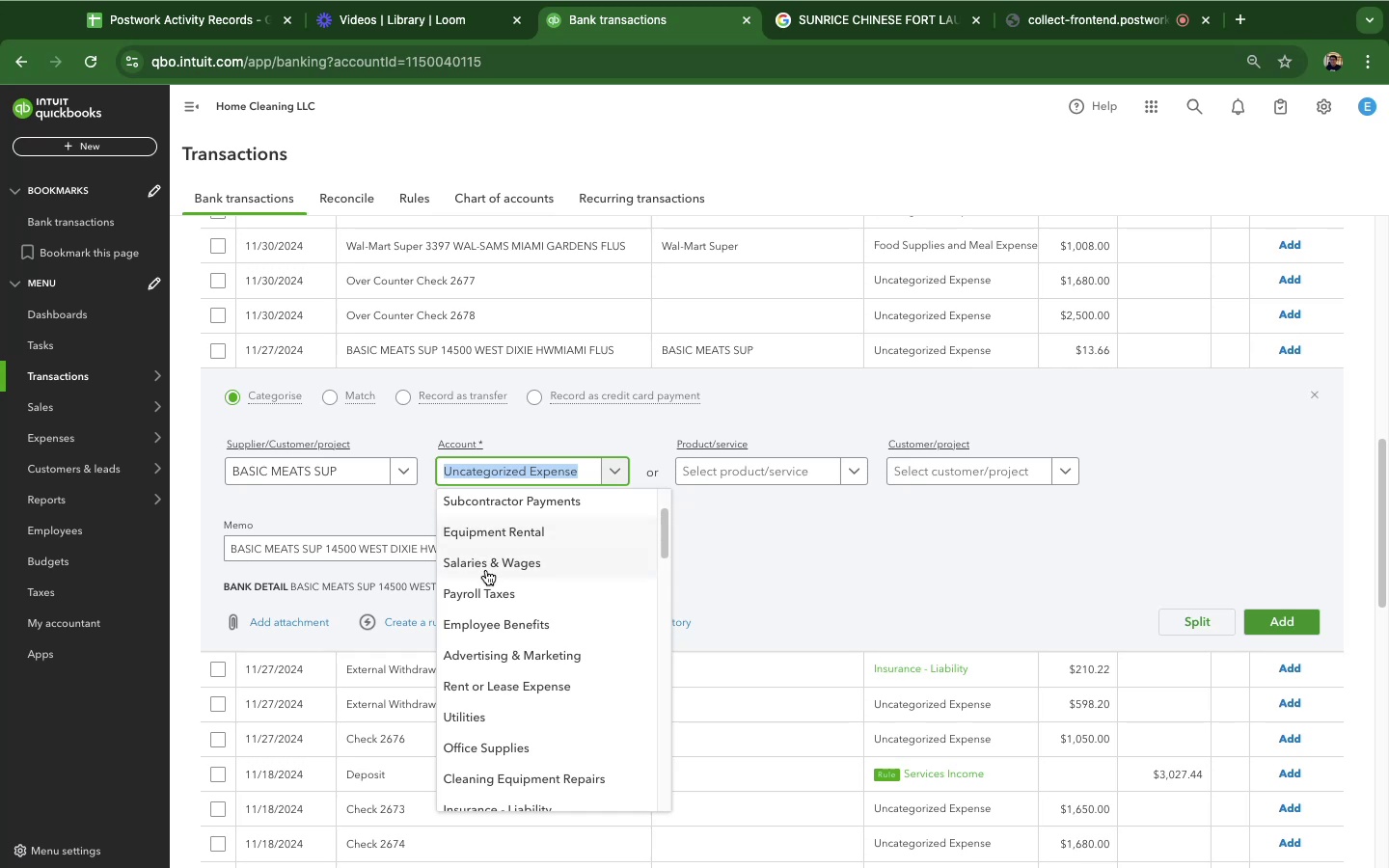 
wait(5.31)
 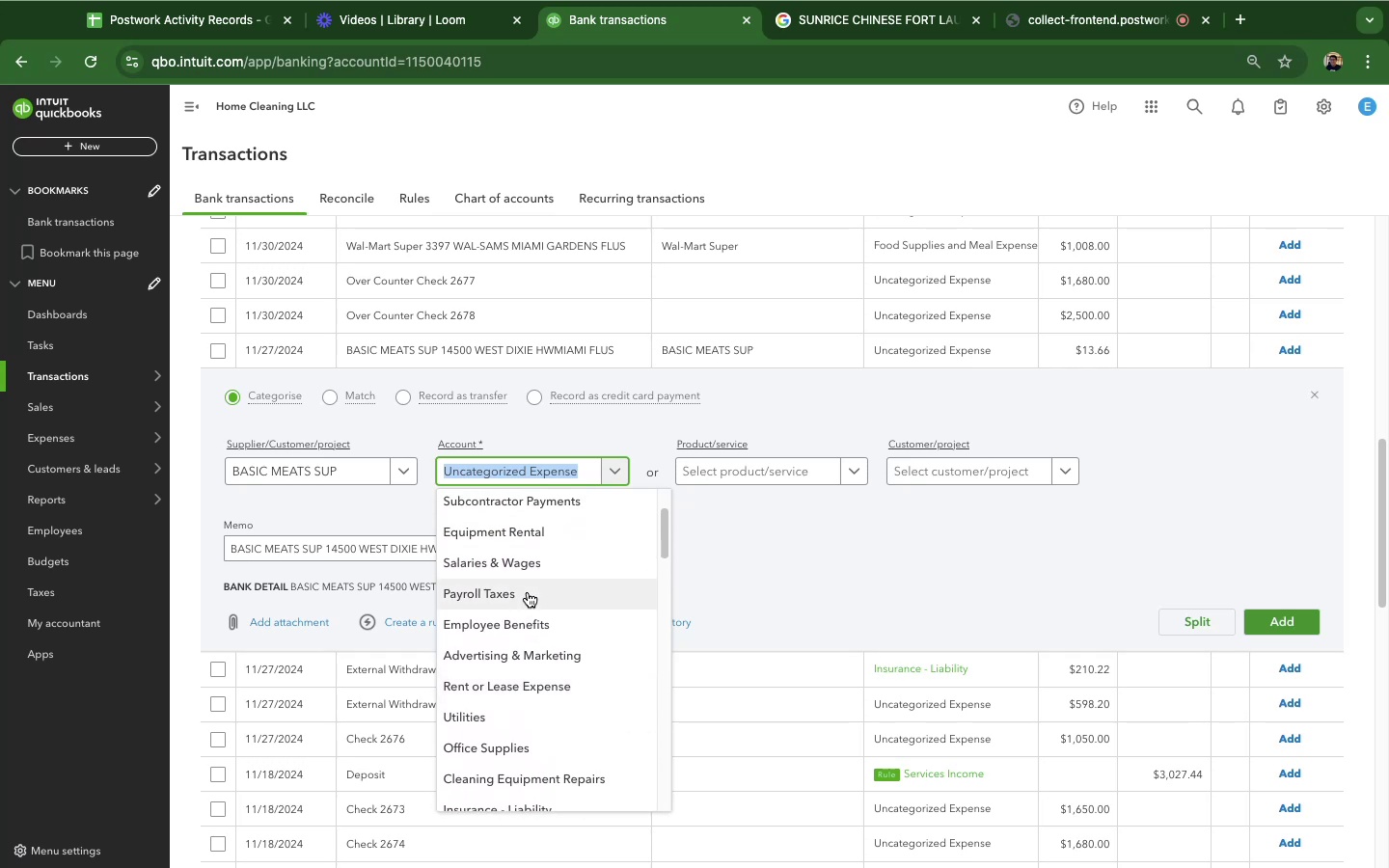 
scroll: coordinate [537, 583], scroll_direction: up, amount: 4.0
 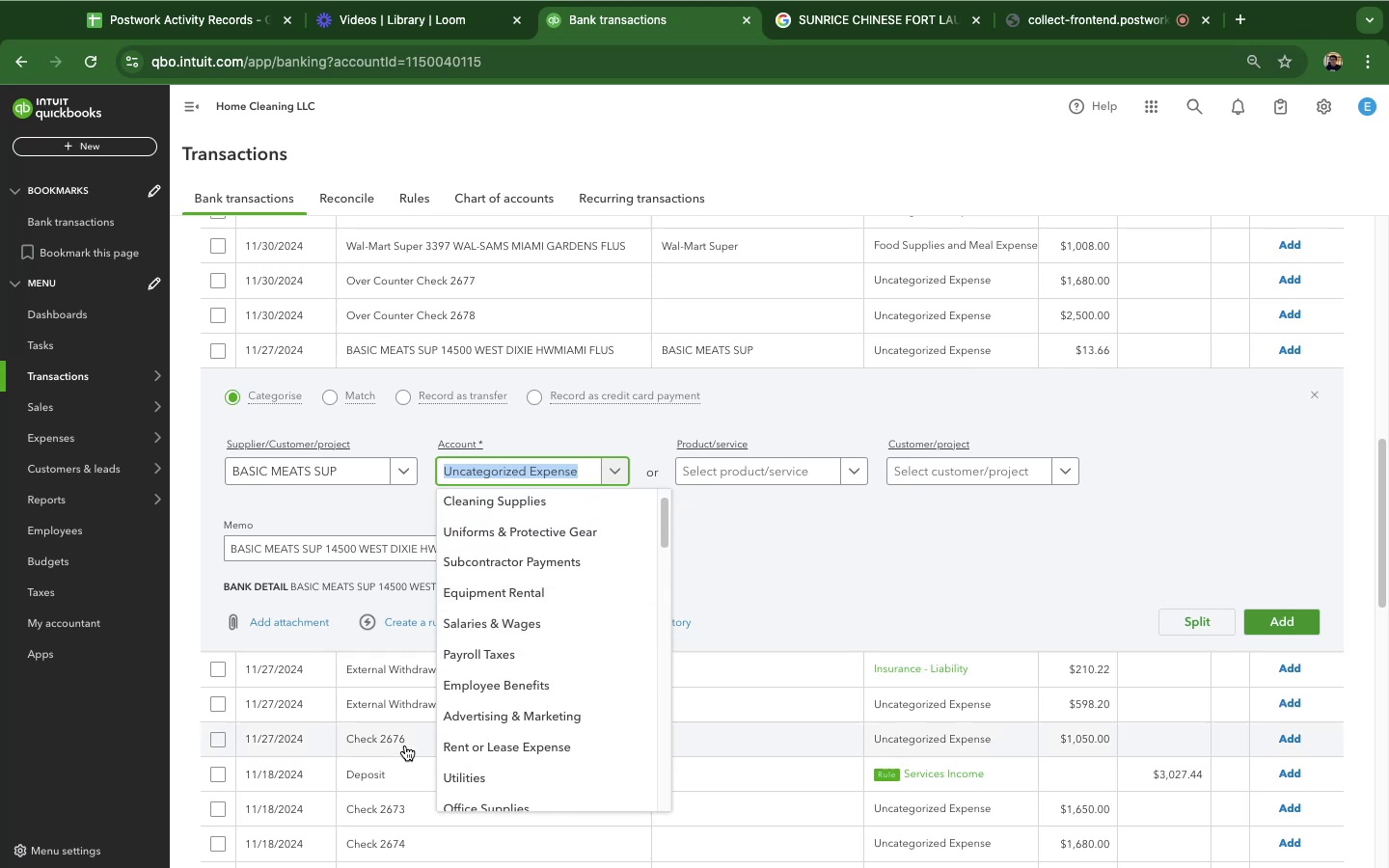 
scroll: coordinate [457, 723], scroll_direction: down, amount: 6.0
 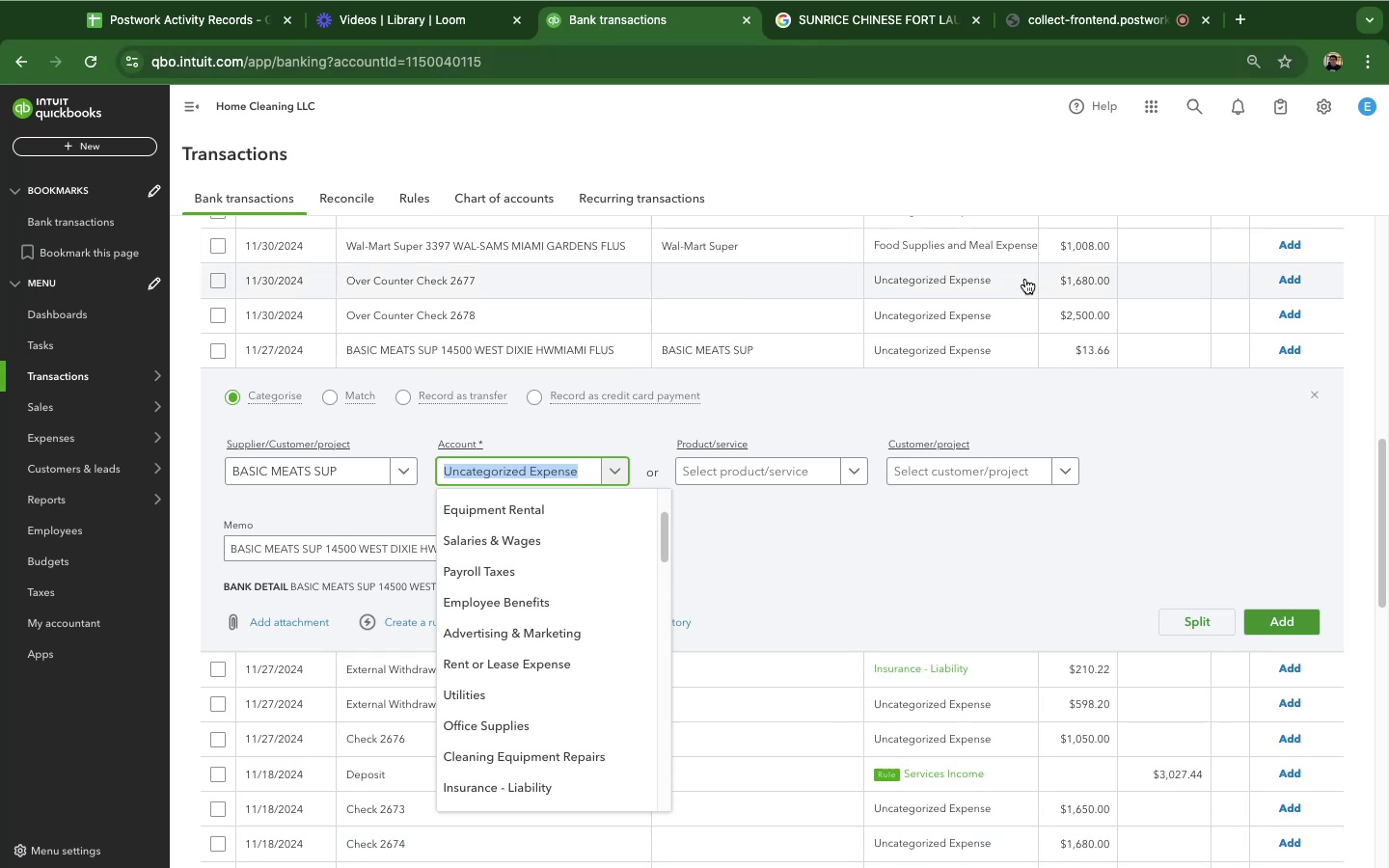 
wait(10.41)
 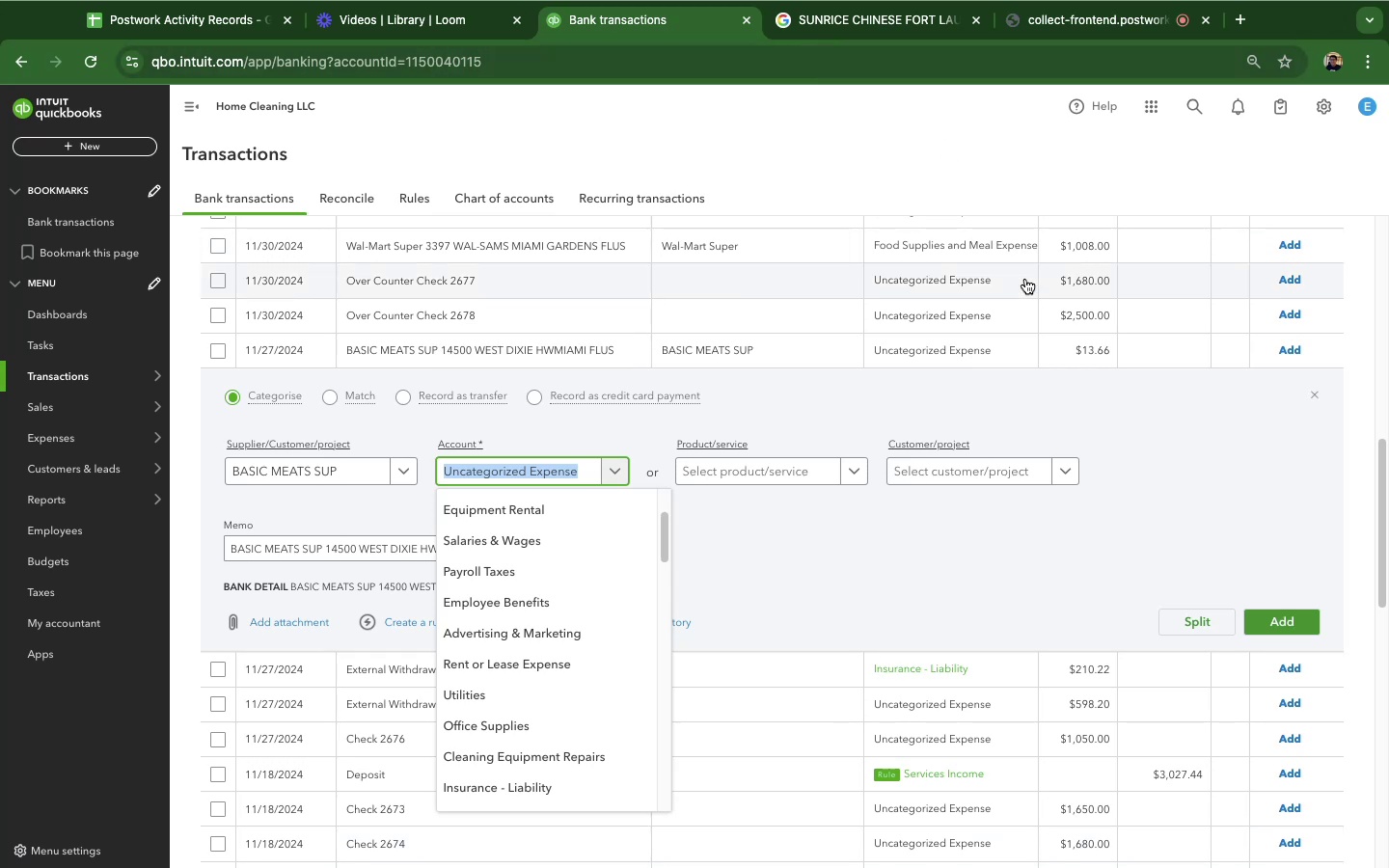 
scroll: coordinate [513, 686], scroll_direction: up, amount: 3.0
 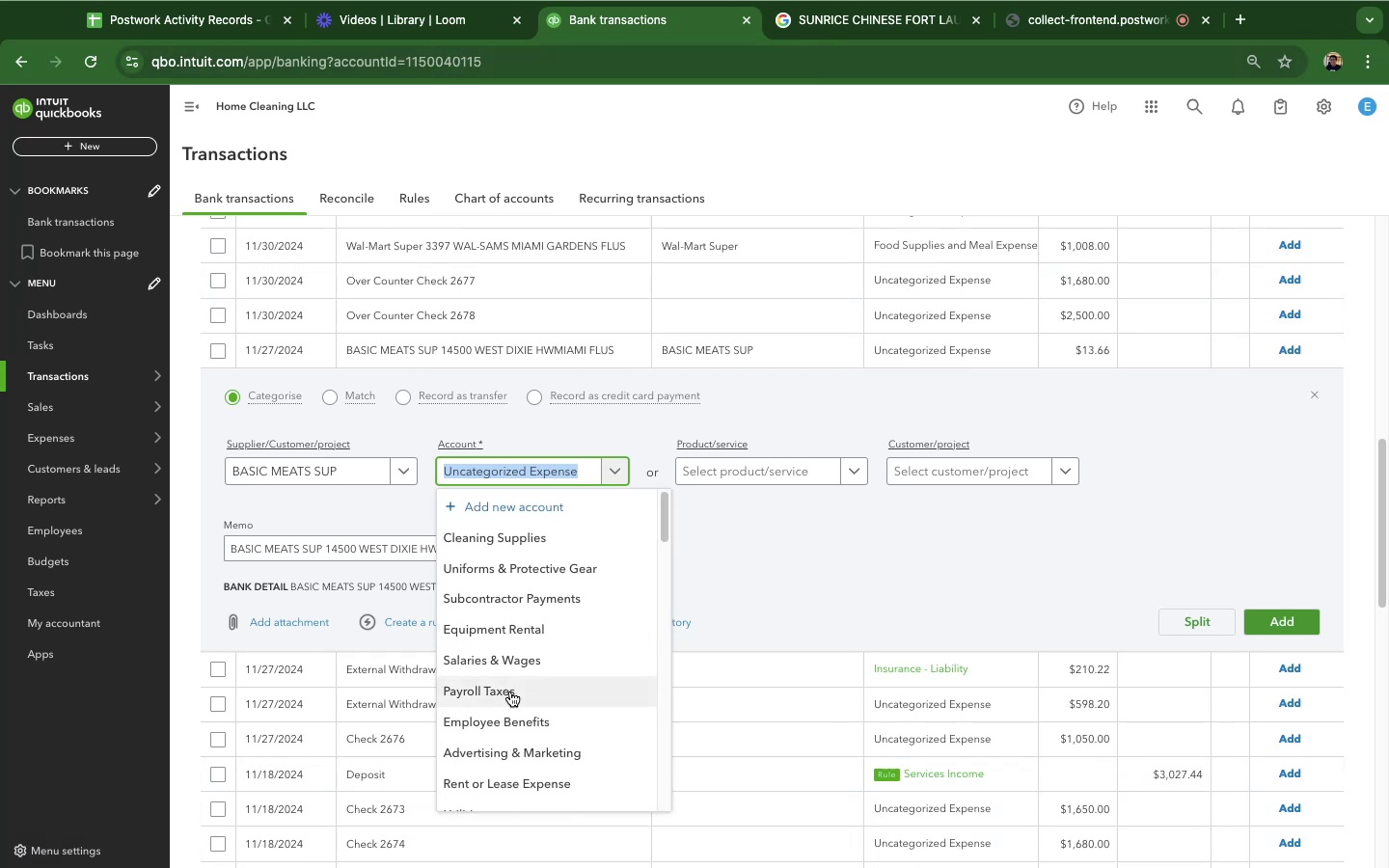 
scroll: coordinate [550, 668], scroll_direction: down, amount: 20.0
 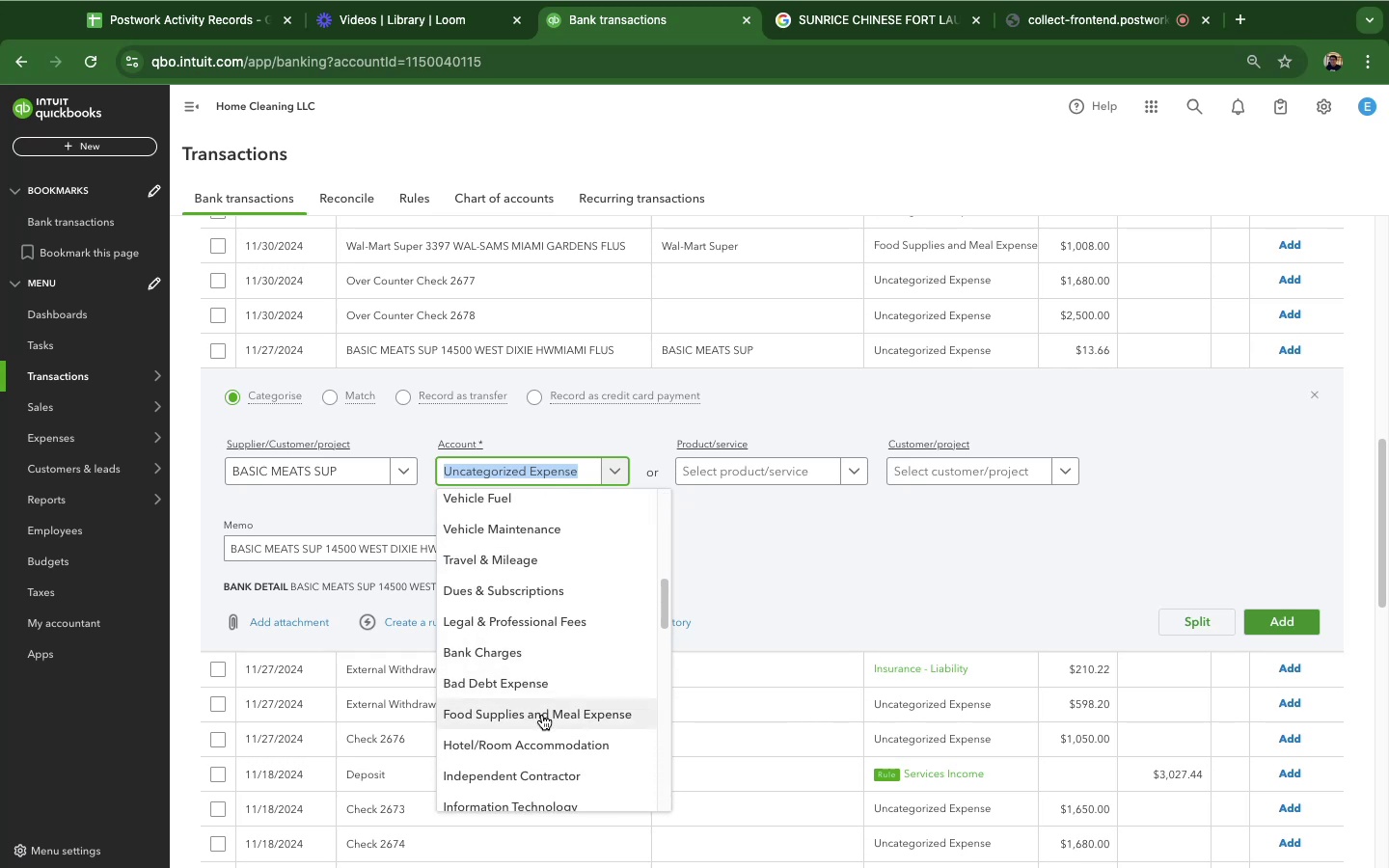 
left_click([544, 713])
 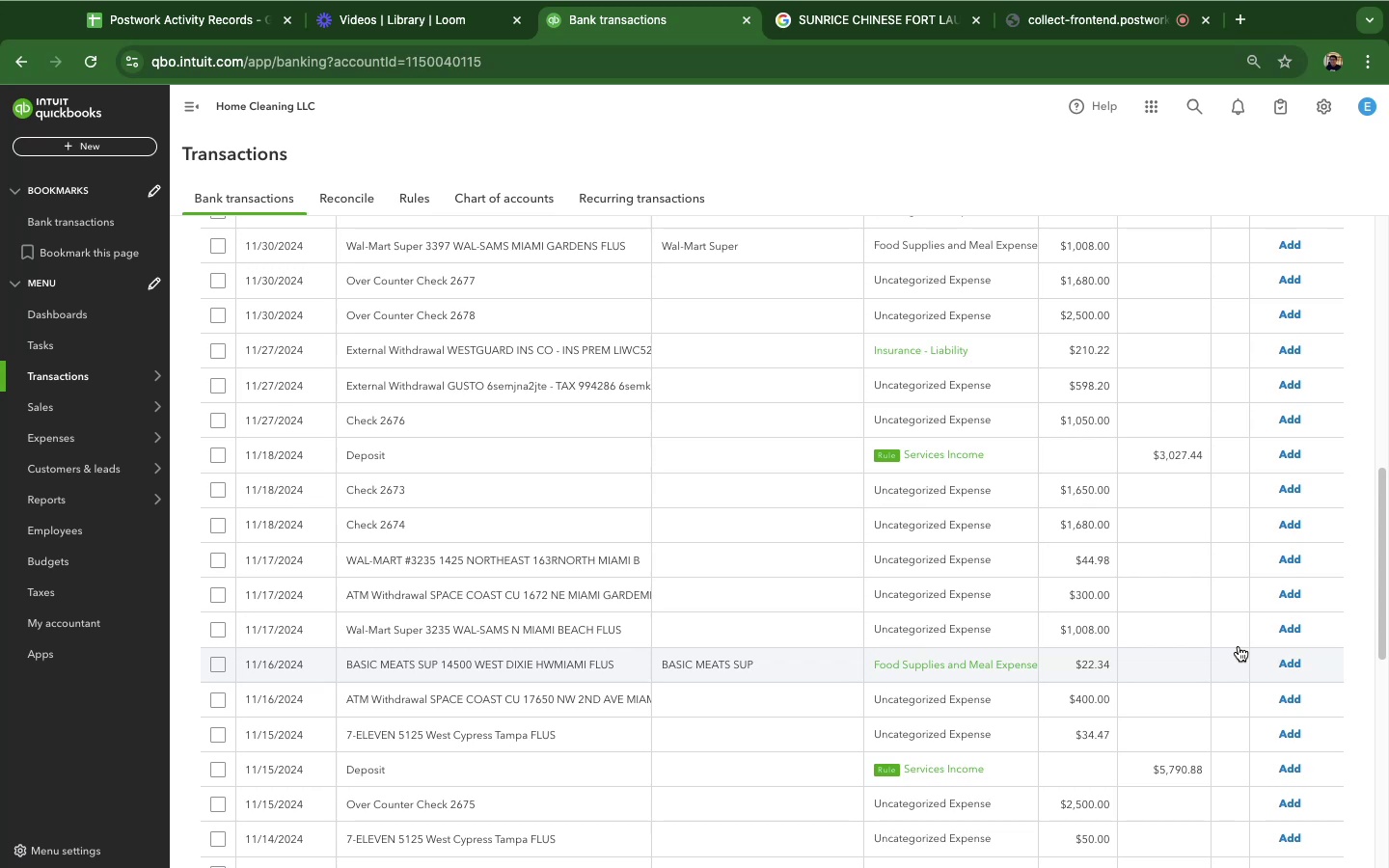 
wait(93.69)
 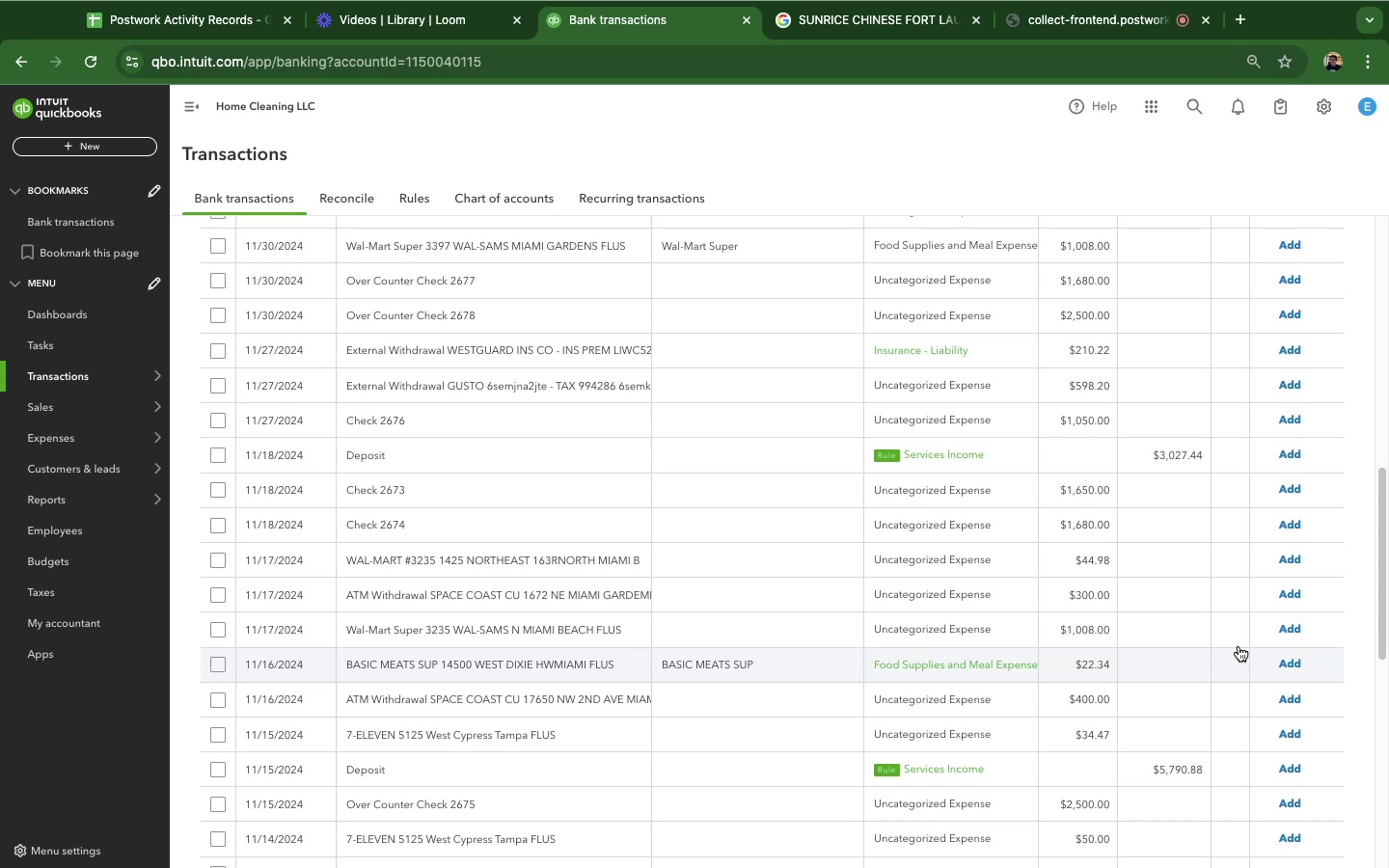 
scroll: coordinate [430, 584], scroll_direction: down, amount: 1.0
 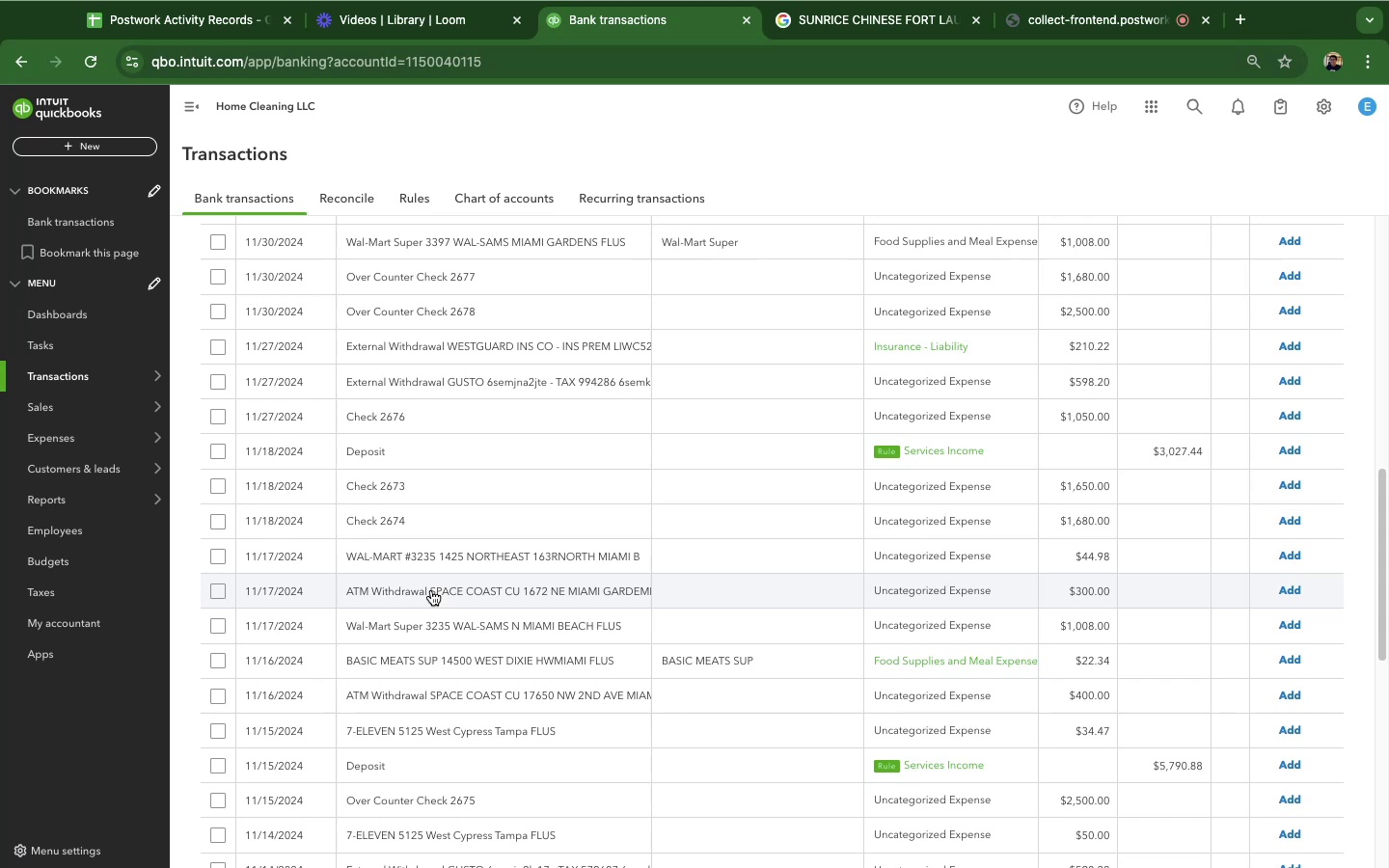 
mouse_move([450, 587])
 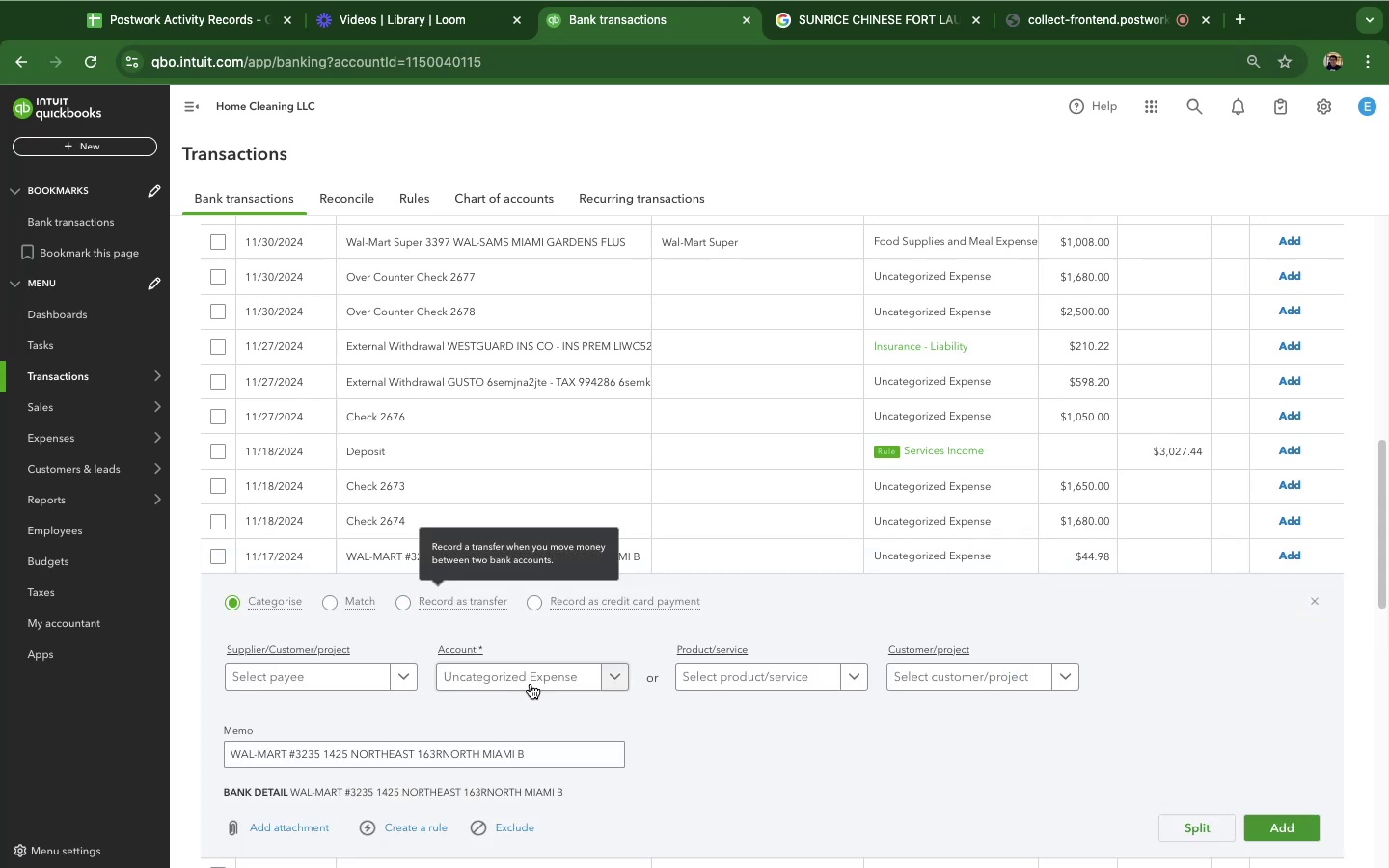 
mouse_move([524, 662])
 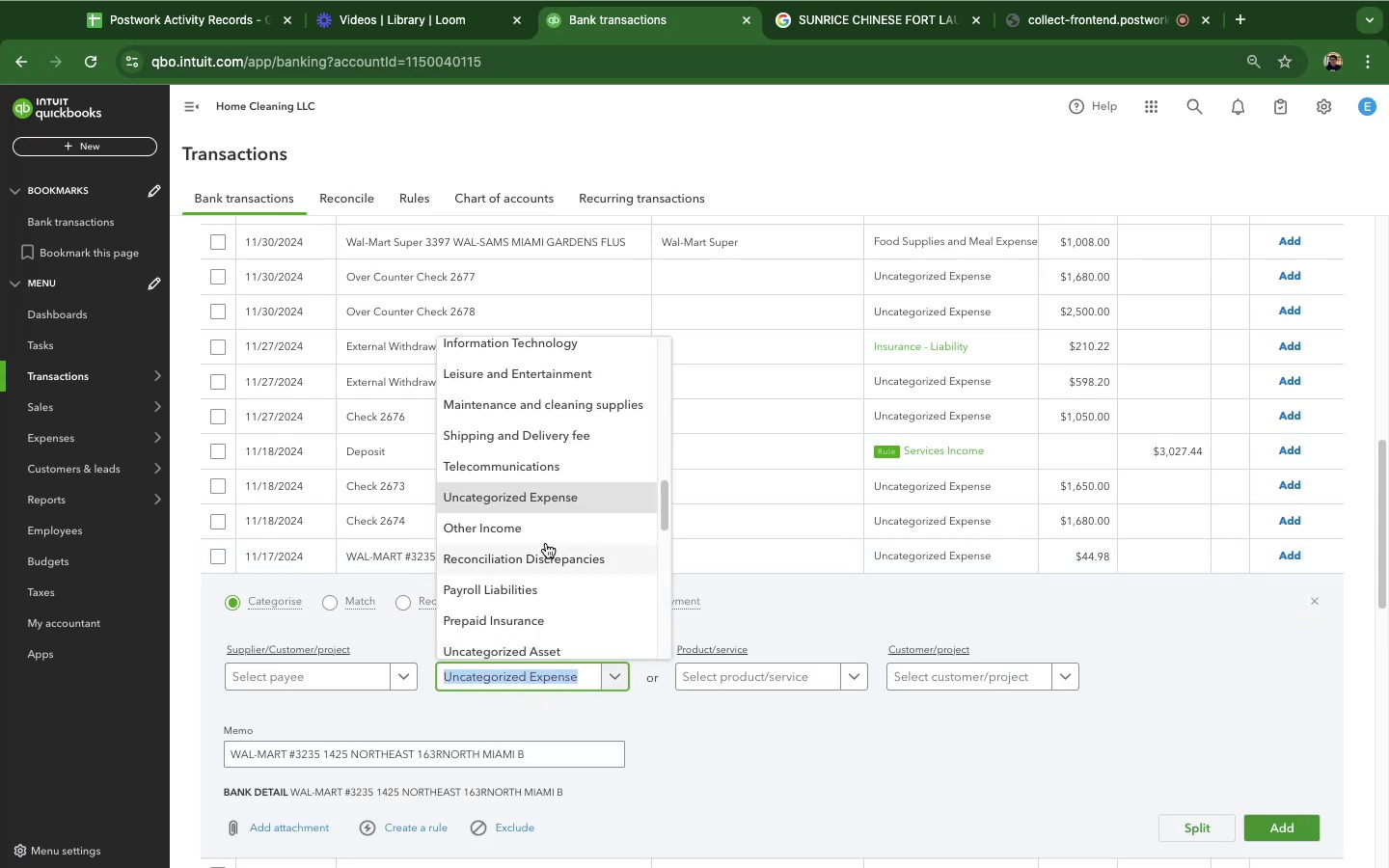 
scroll: coordinate [547, 539], scroll_direction: down, amount: 11.0
 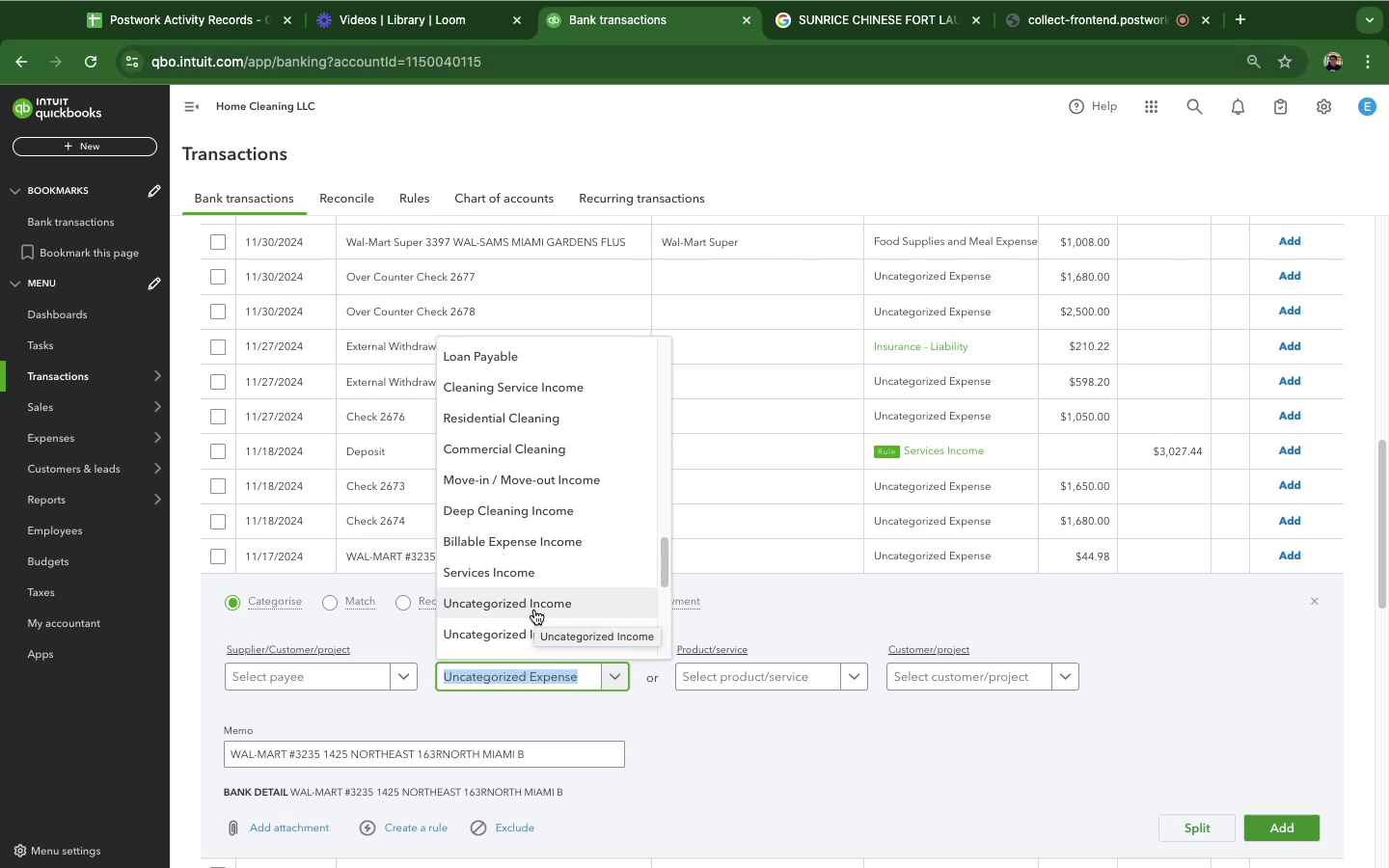 
wait(82.29)
 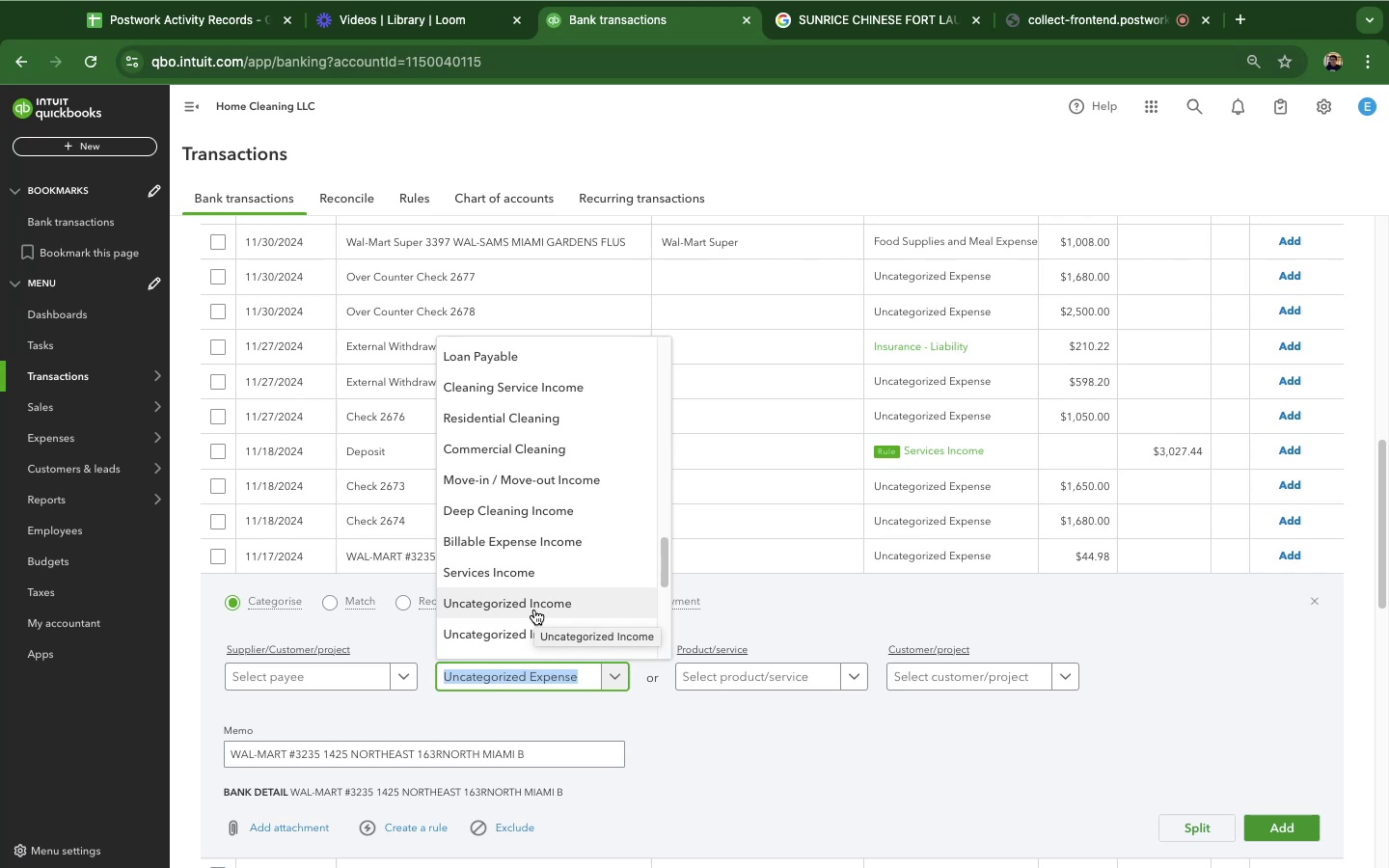 
scroll: coordinate [575, 587], scroll_direction: down, amount: 16.0
 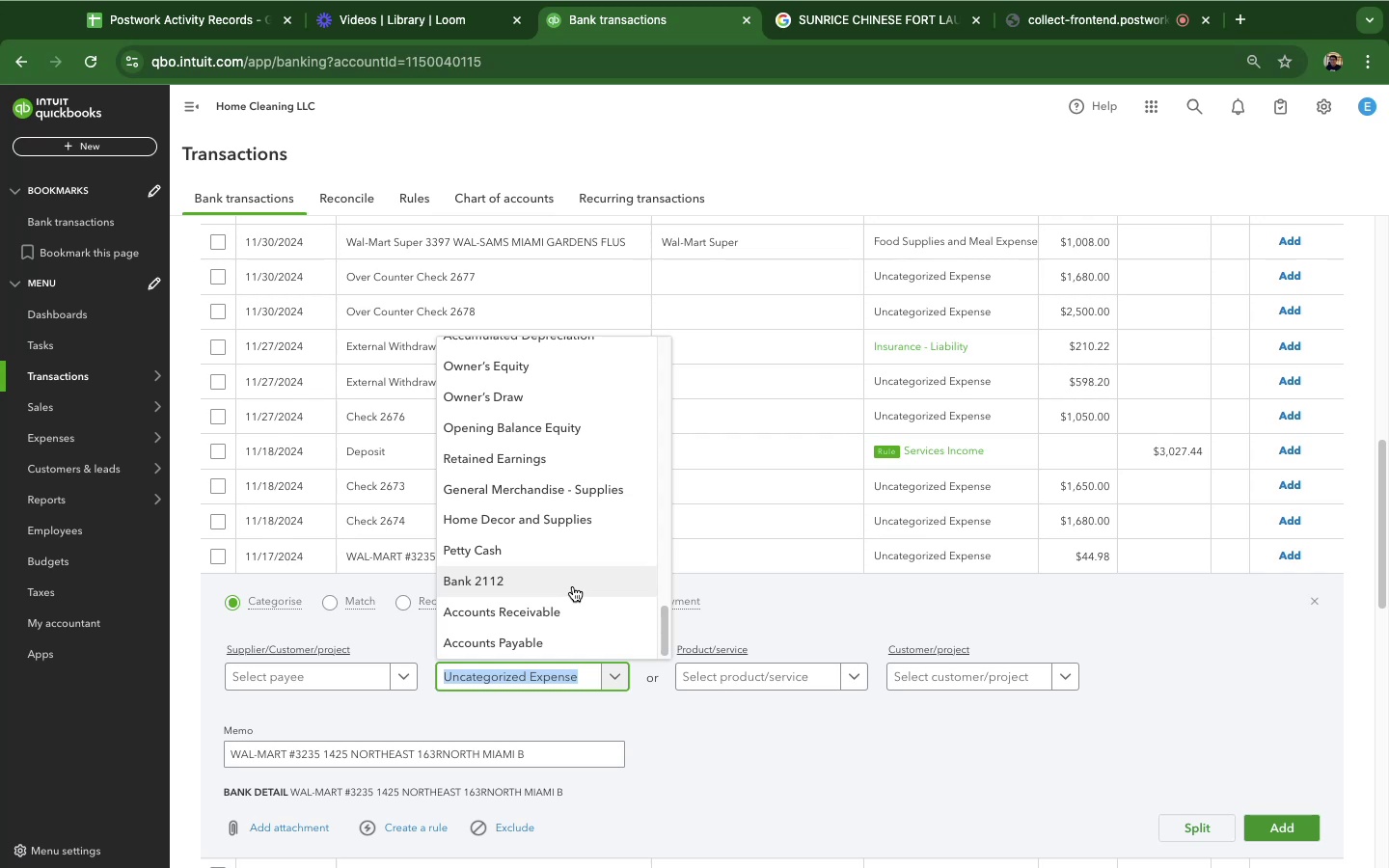 
scroll: coordinate [531, 576], scroll_direction: up, amount: 40.0
 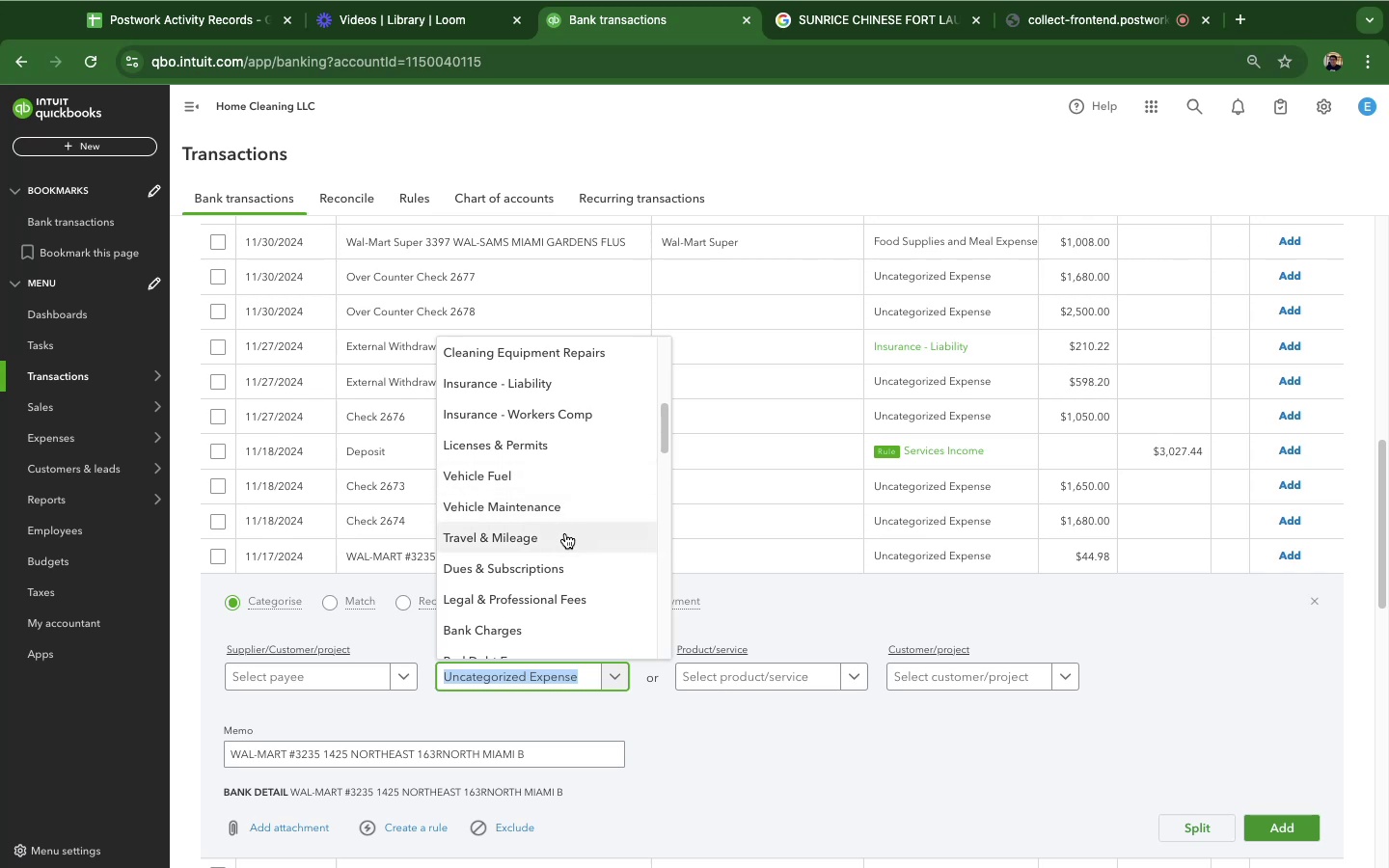 
wait(6.73)
 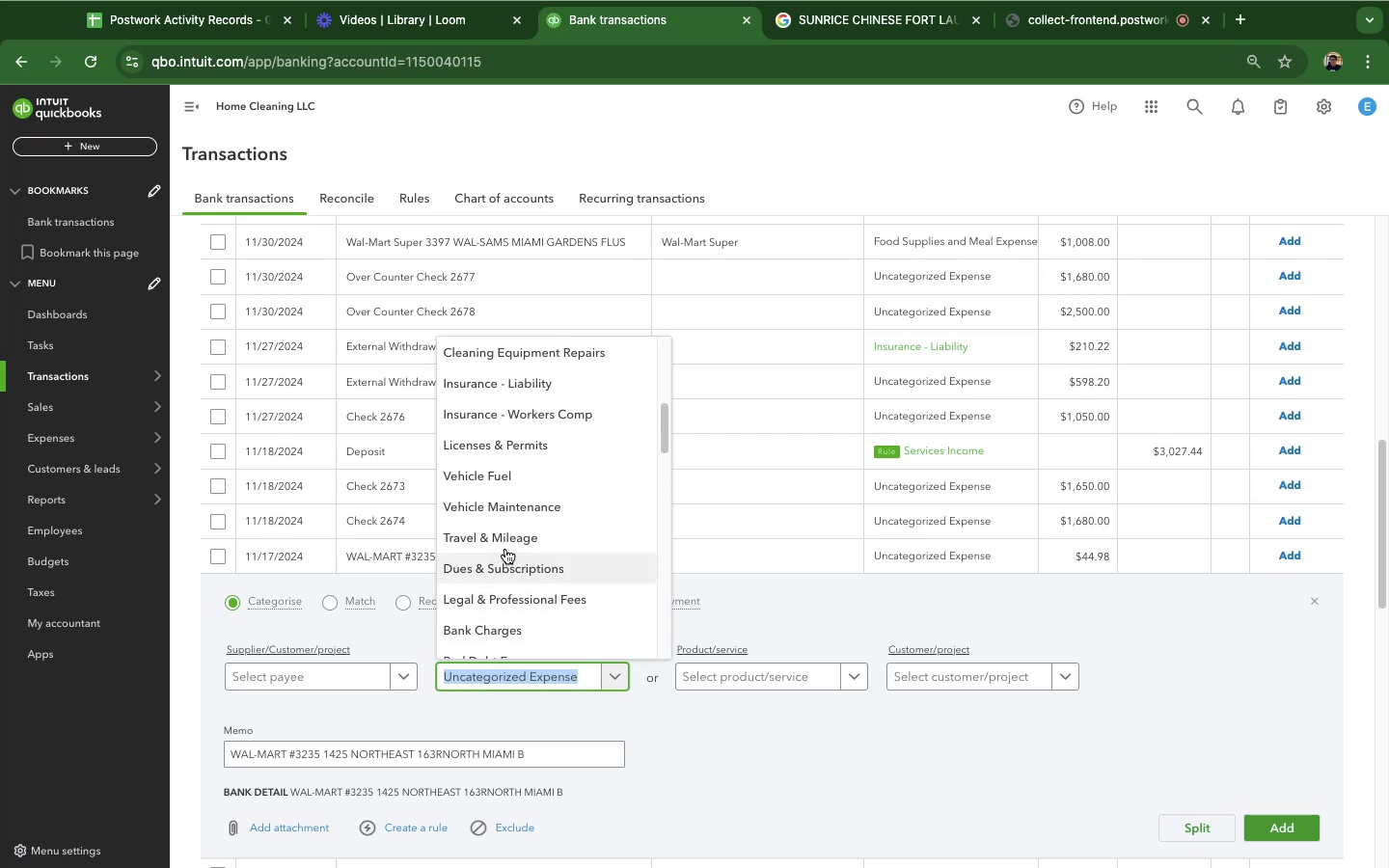 
scroll: coordinate [525, 556], scroll_direction: down, amount: 26.0
 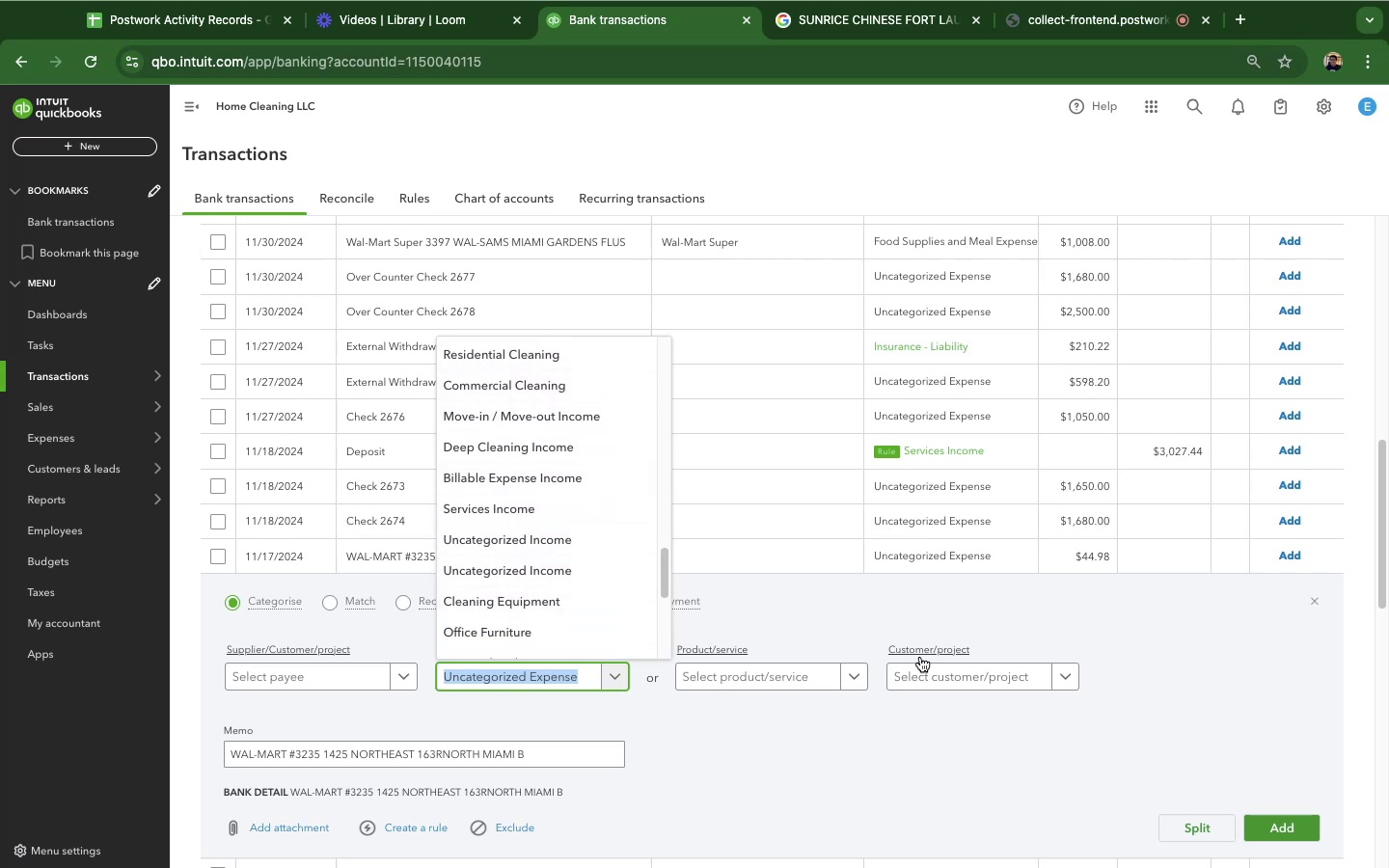 
scroll: coordinate [527, 529], scroll_direction: up, amount: 29.0
 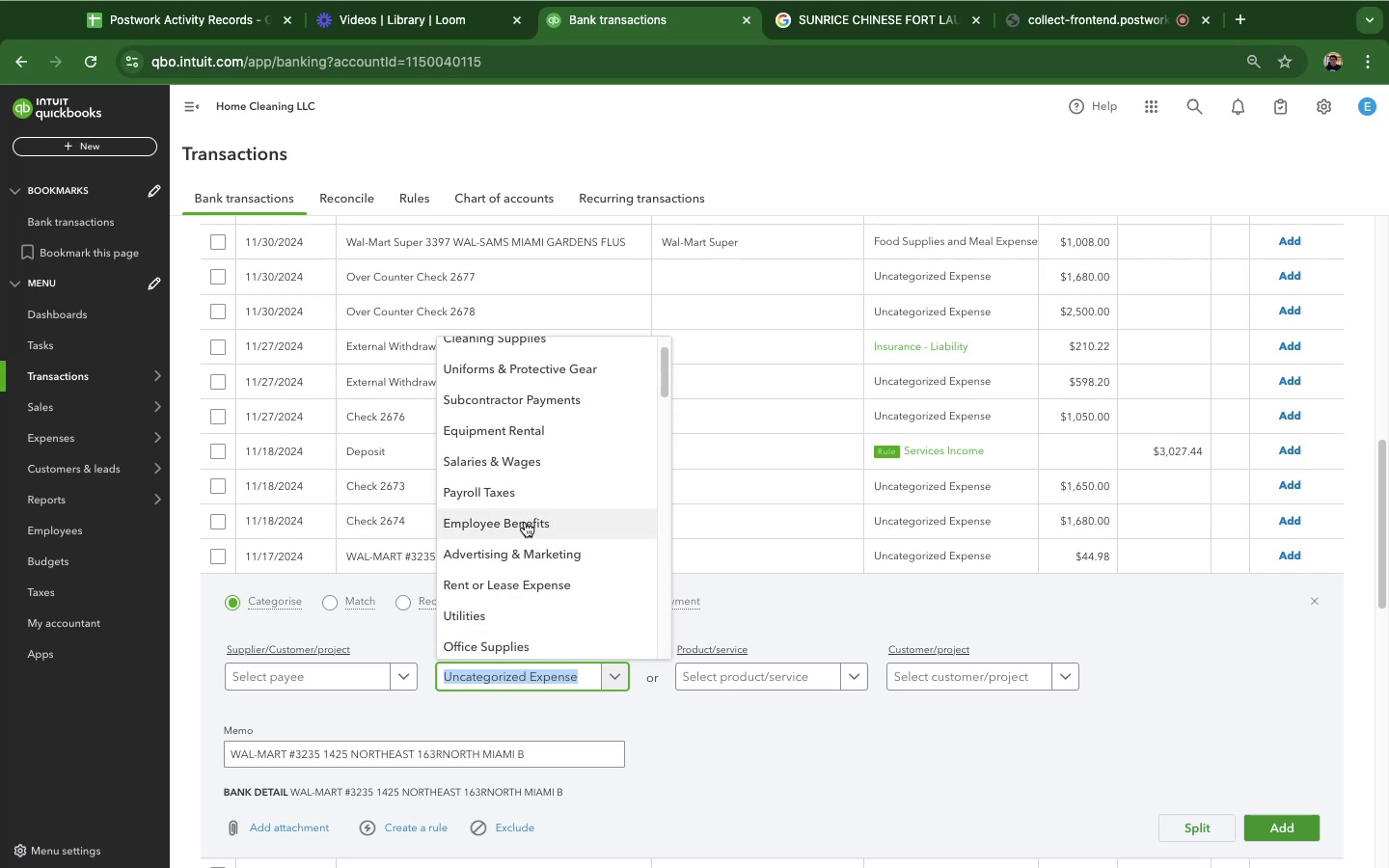 
scroll: coordinate [524, 506], scroll_direction: down, amount: 31.0
 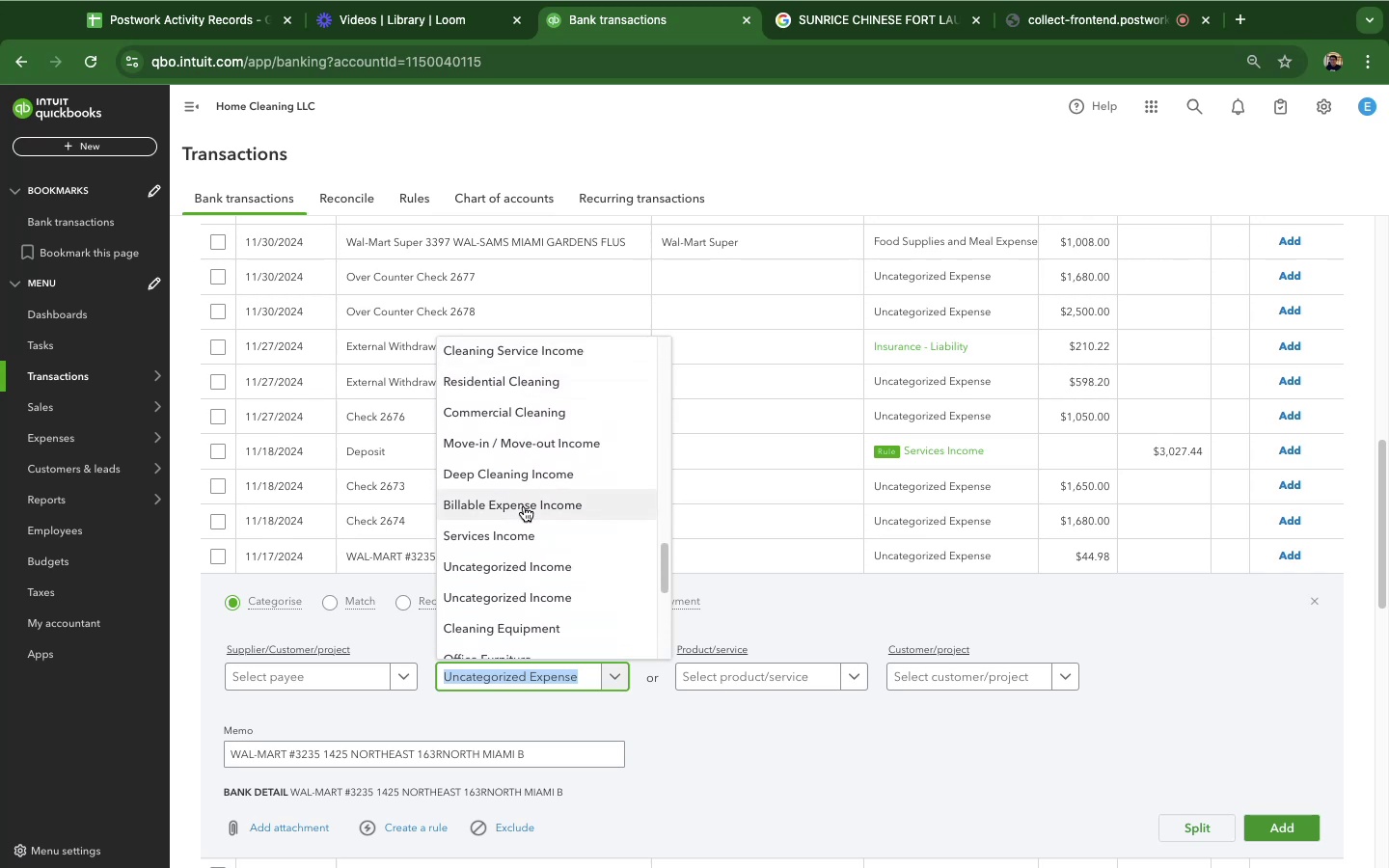 
scroll: coordinate [551, 538], scroll_direction: down, amount: 15.0
 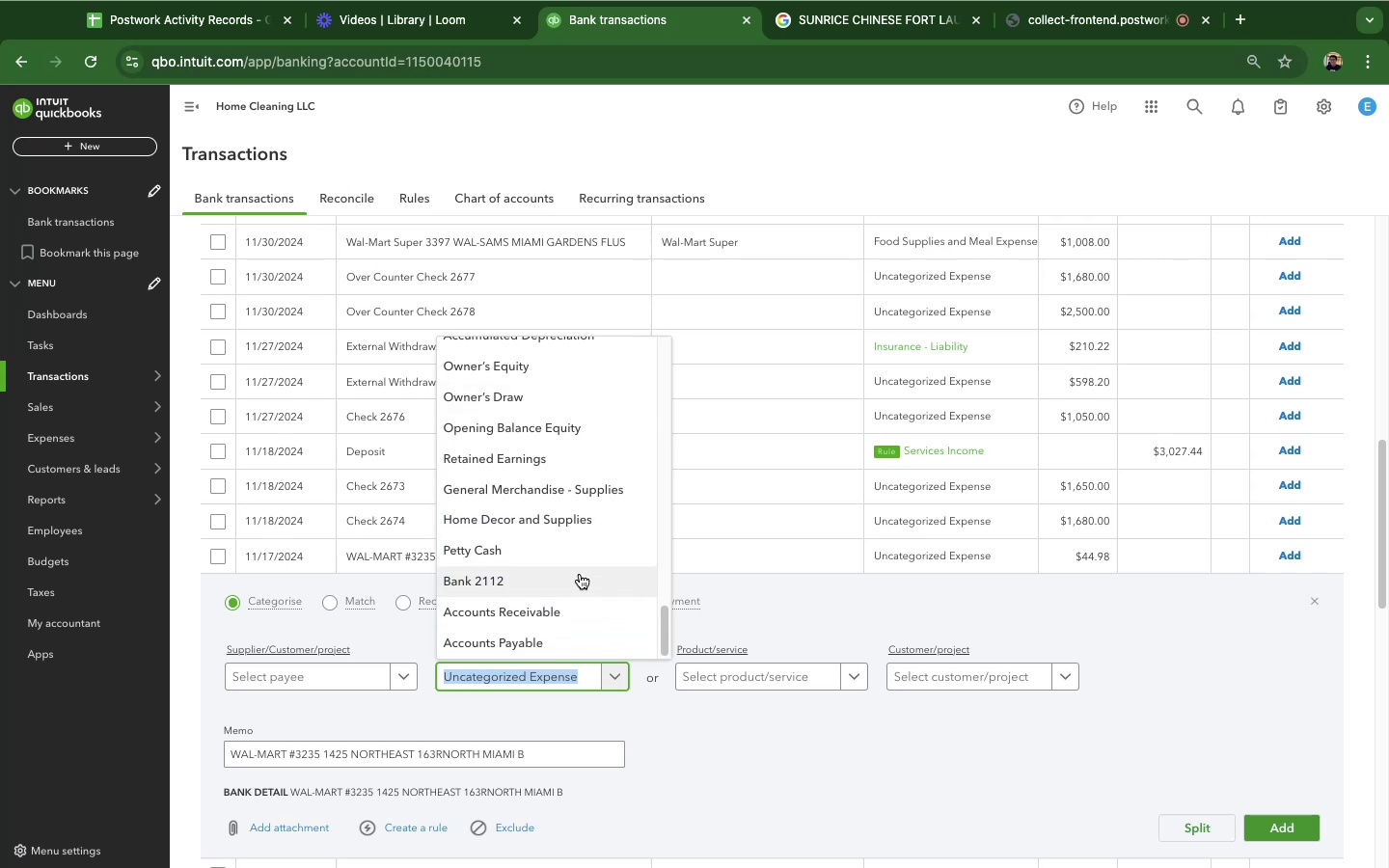 
scroll: coordinate [580, 568], scroll_direction: up, amount: 48.0
 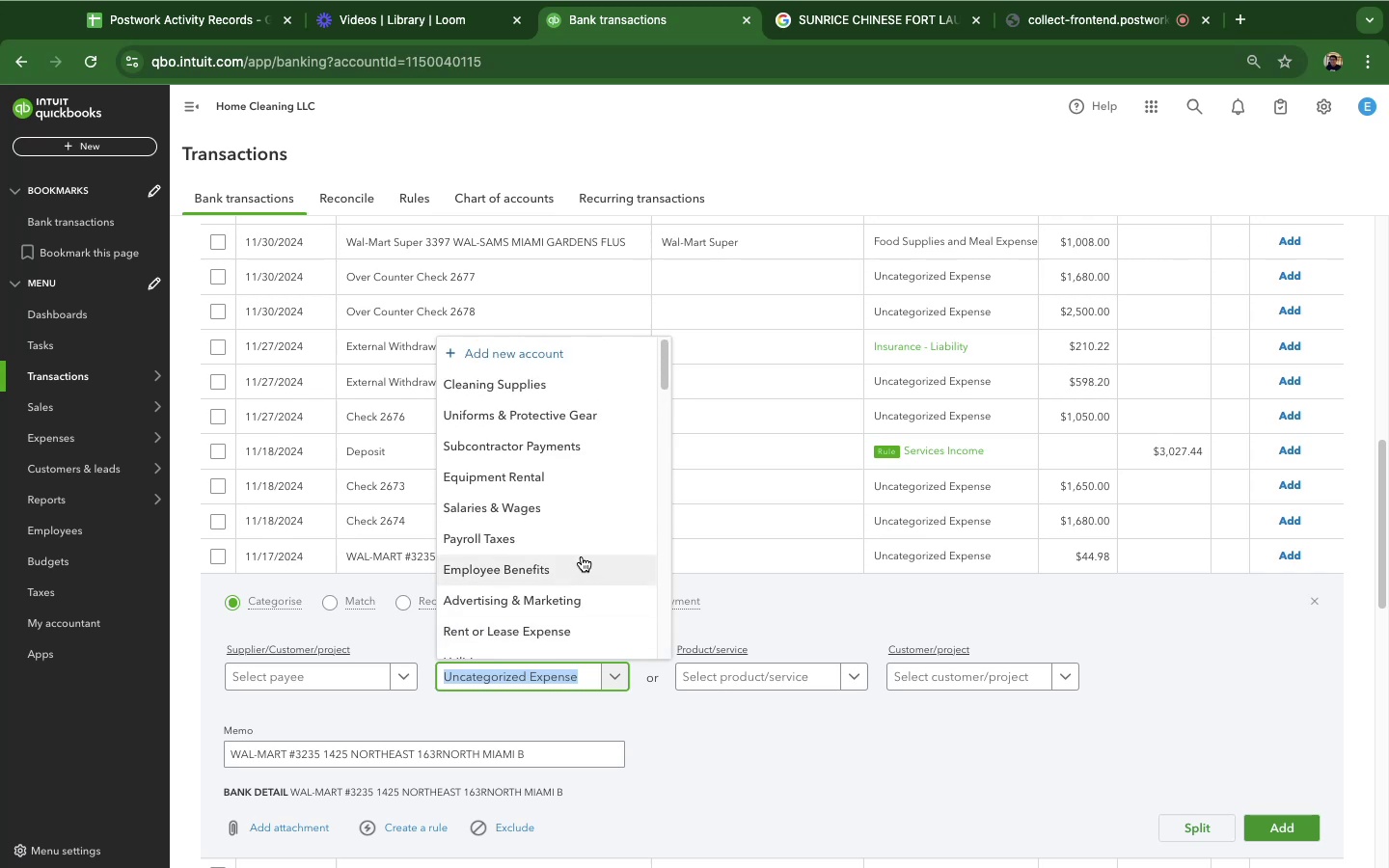 
scroll: coordinate [587, 544], scroll_direction: down, amount: 28.0
 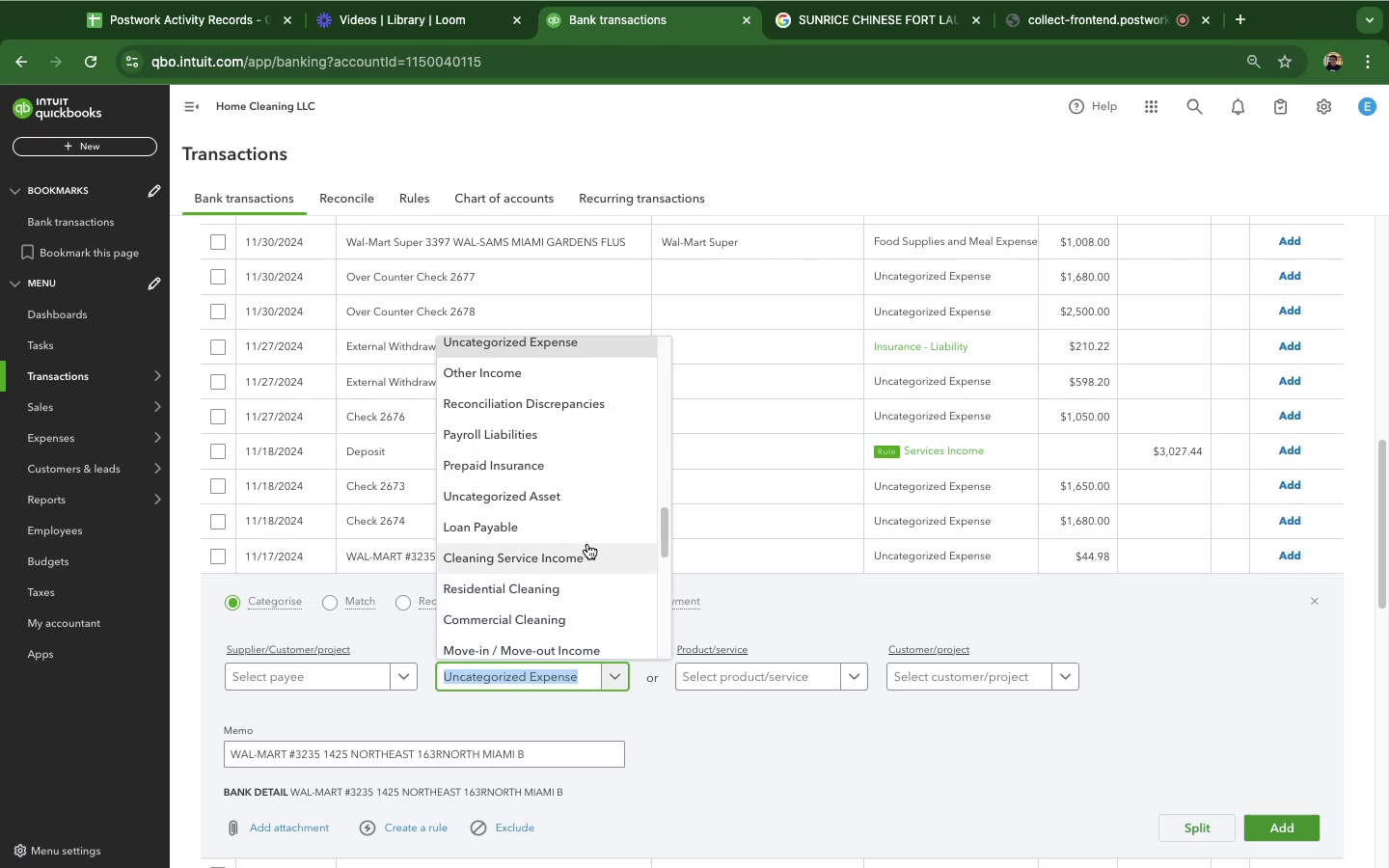 
scroll: coordinate [586, 543], scroll_direction: down, amount: 2.0
 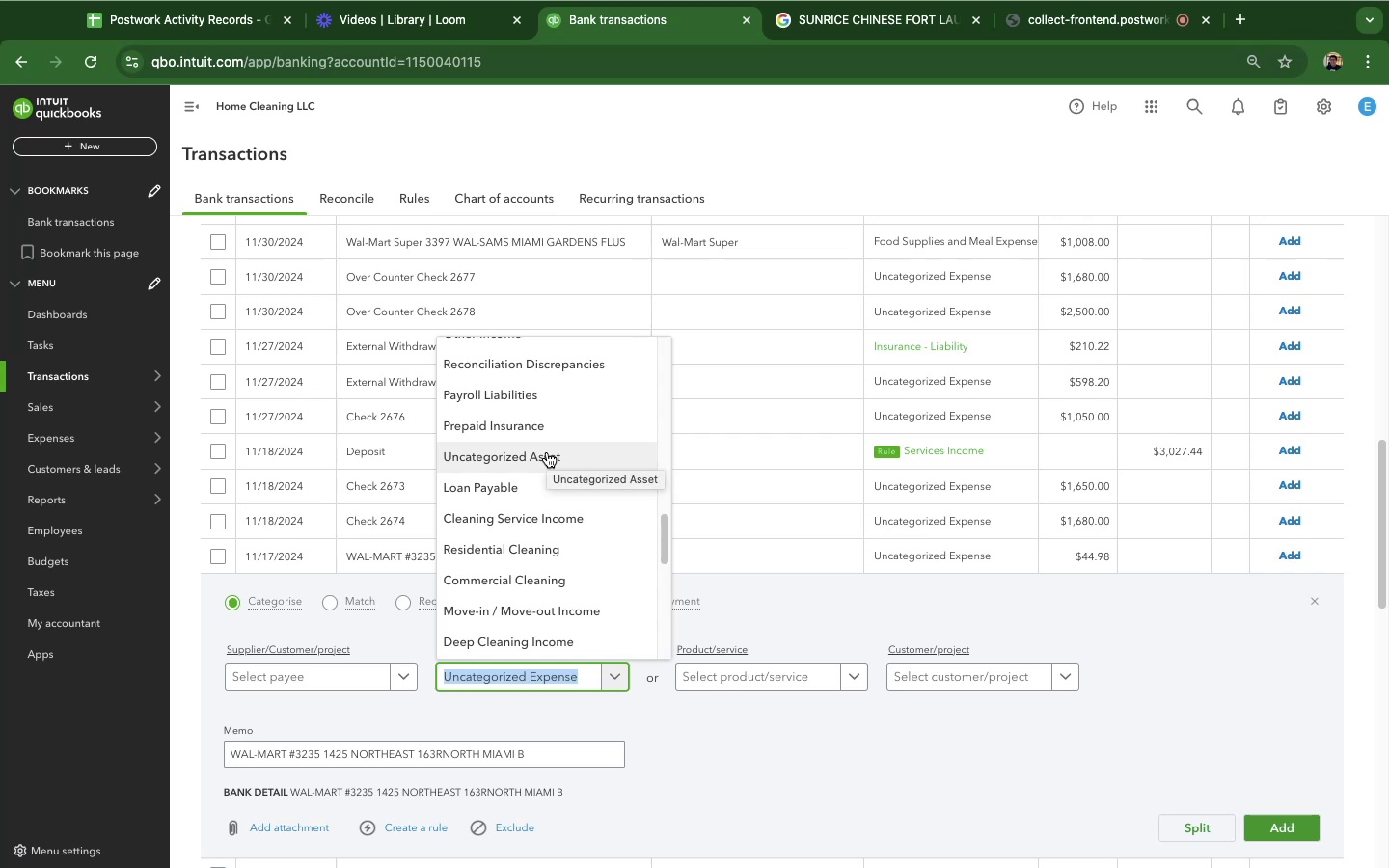 
wait(15.79)
 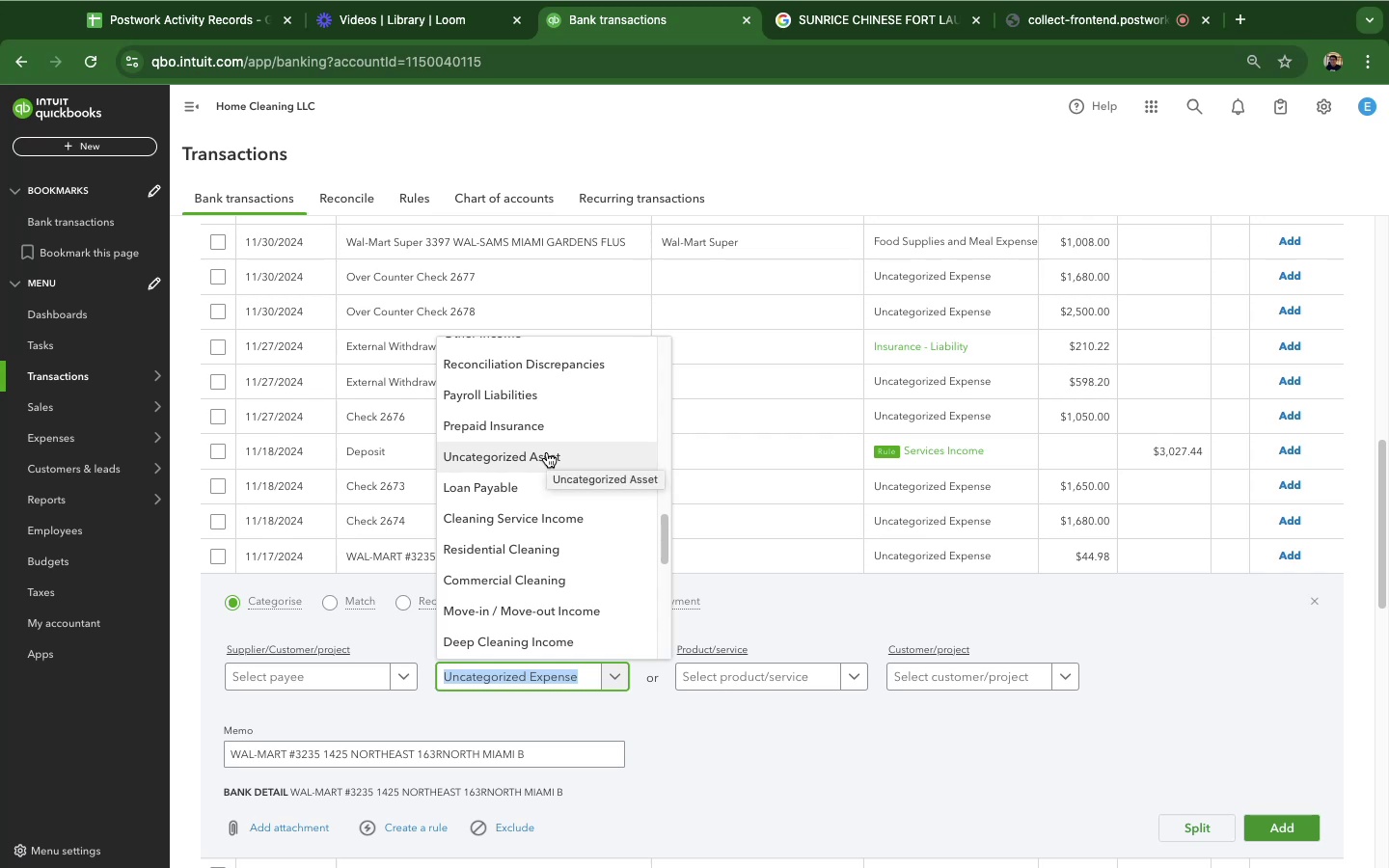 
scroll: coordinate [565, 513], scroll_direction: down, amount: 4.0
 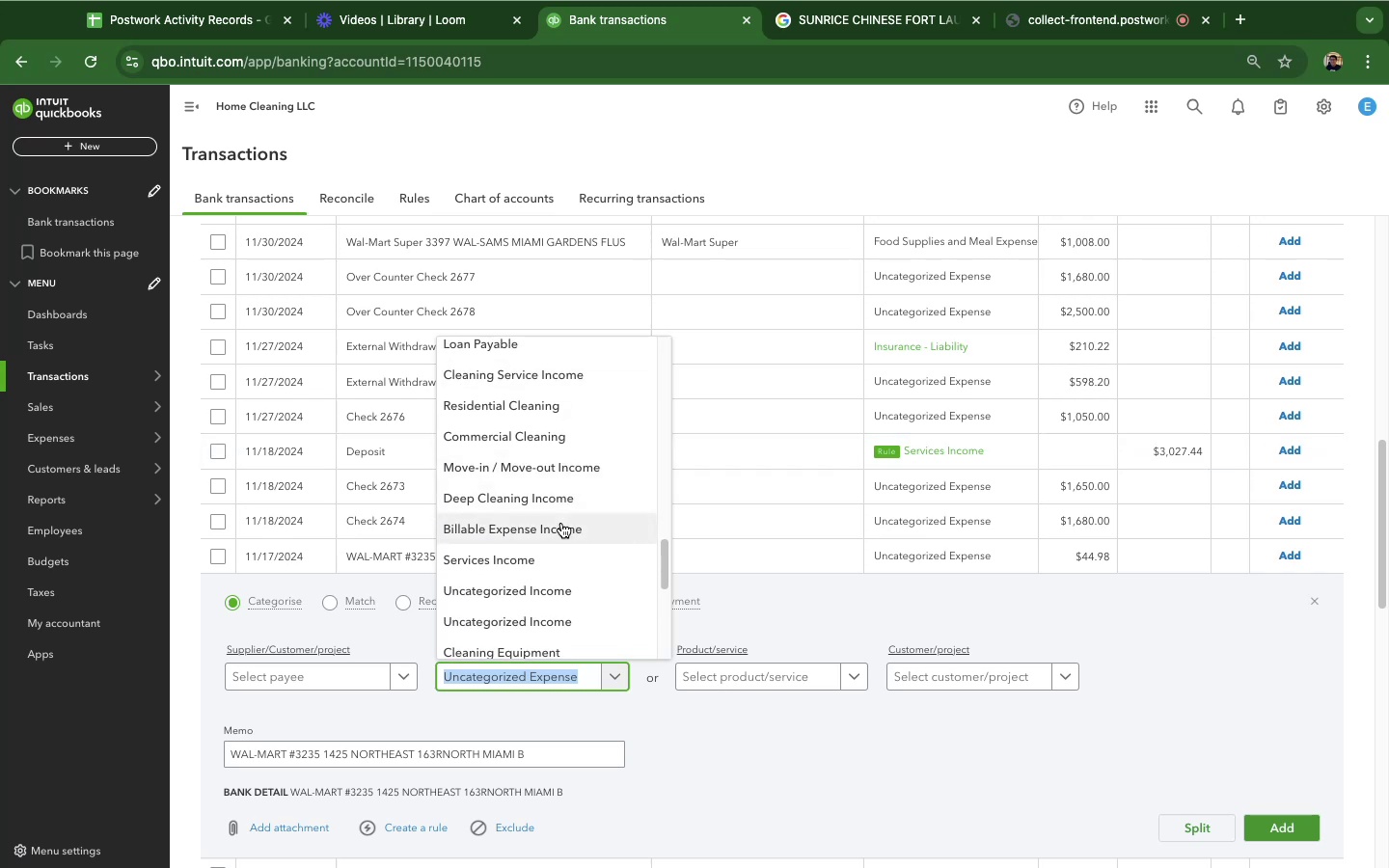 
scroll: coordinate [216, 613], scroll_direction: up, amount: 23.0
 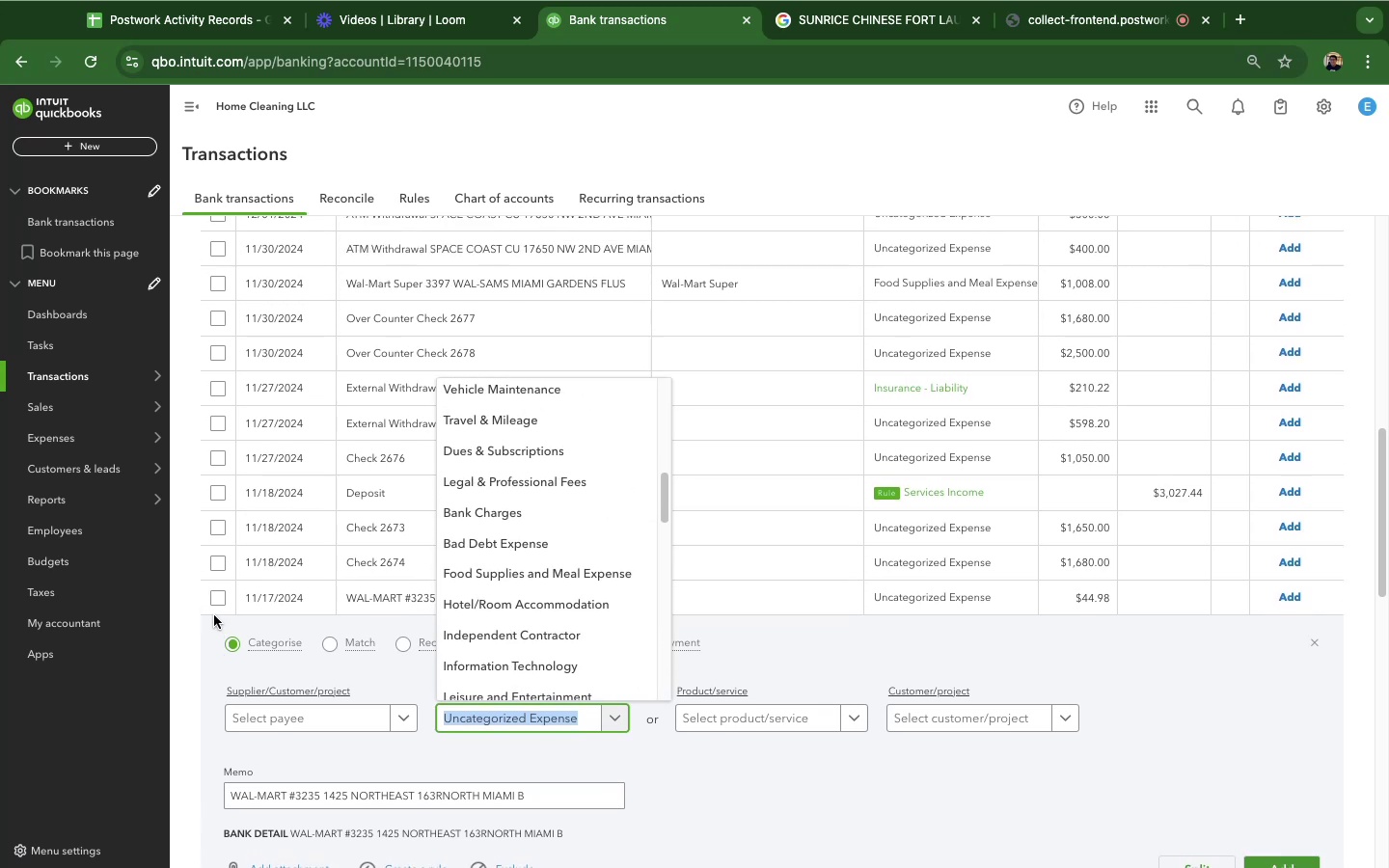 
scroll: coordinate [214, 614], scroll_direction: down, amount: 4.0
 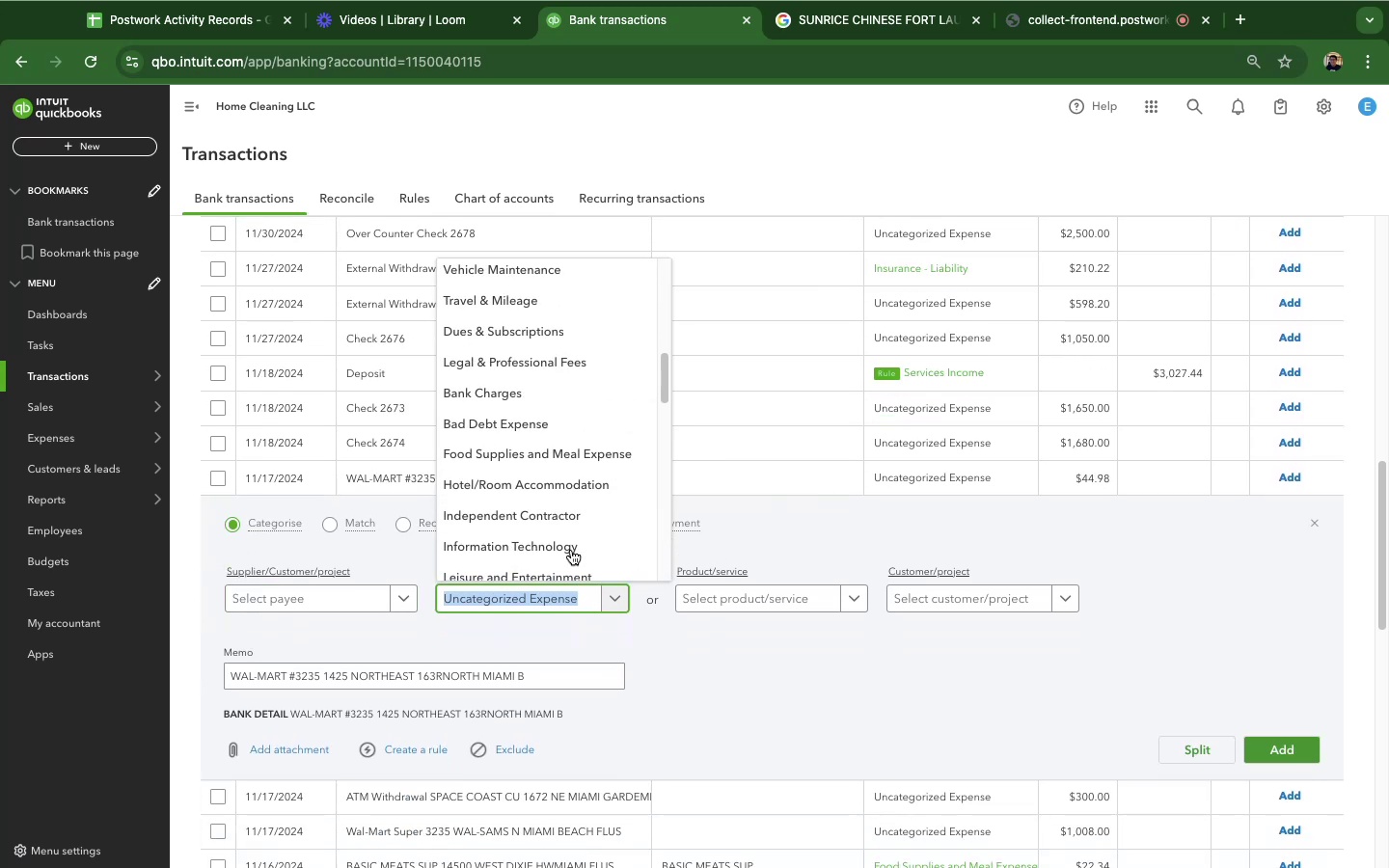 
scroll: coordinate [558, 490], scroll_direction: up, amount: 17.0
 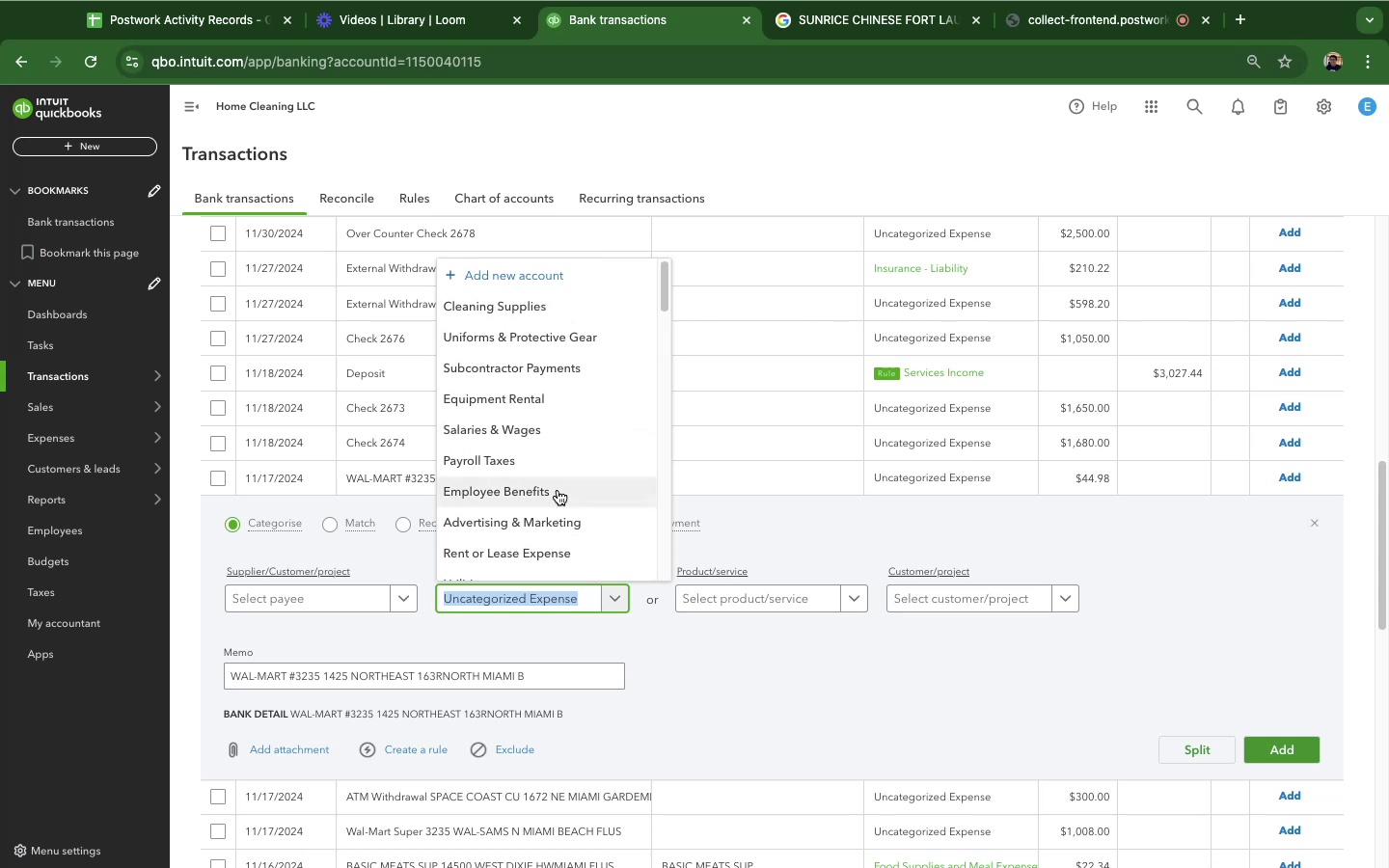 
scroll: coordinate [540, 474], scroll_direction: down, amount: 33.0
 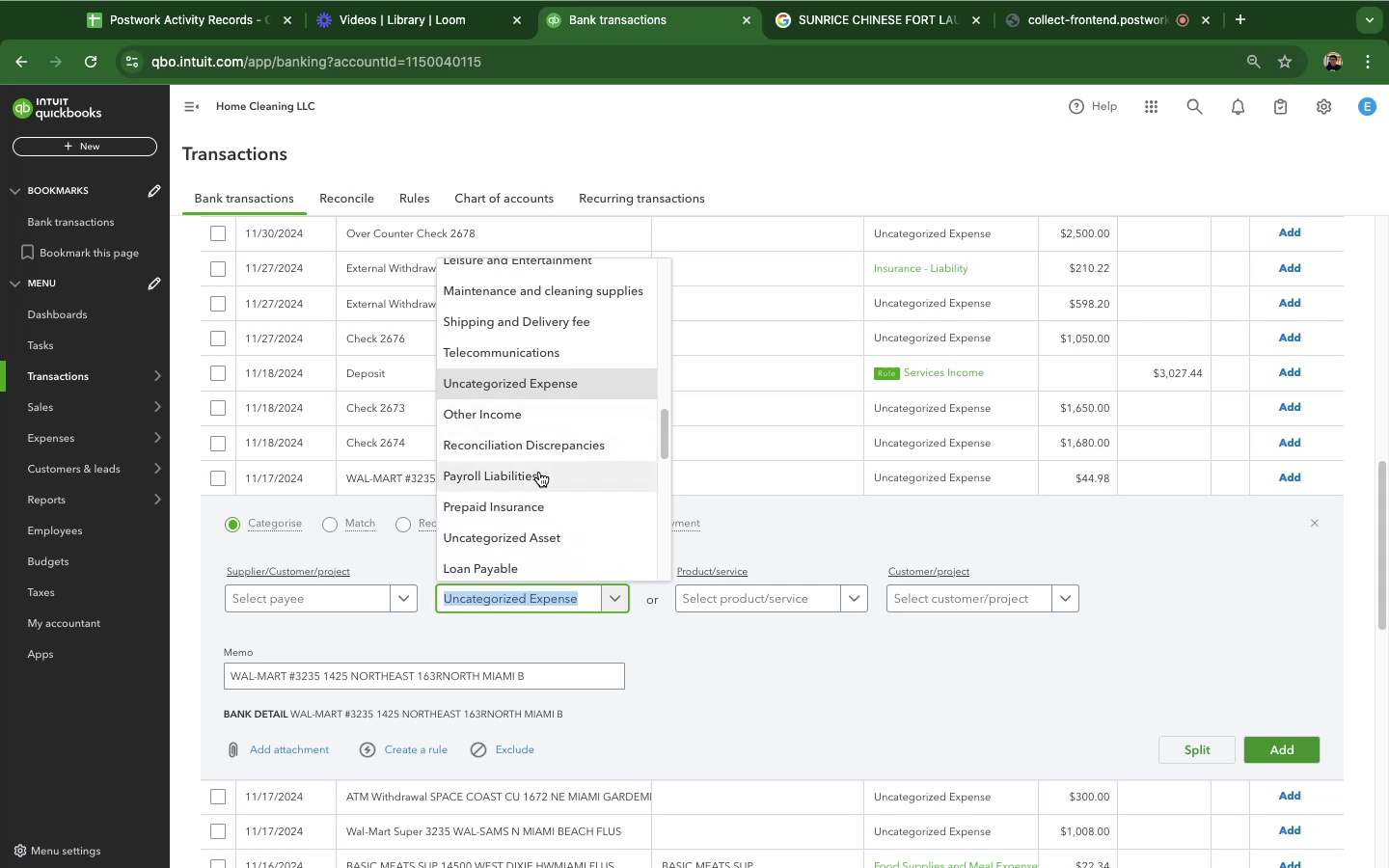 
scroll: coordinate [534, 454], scroll_direction: down, amount: 19.0
 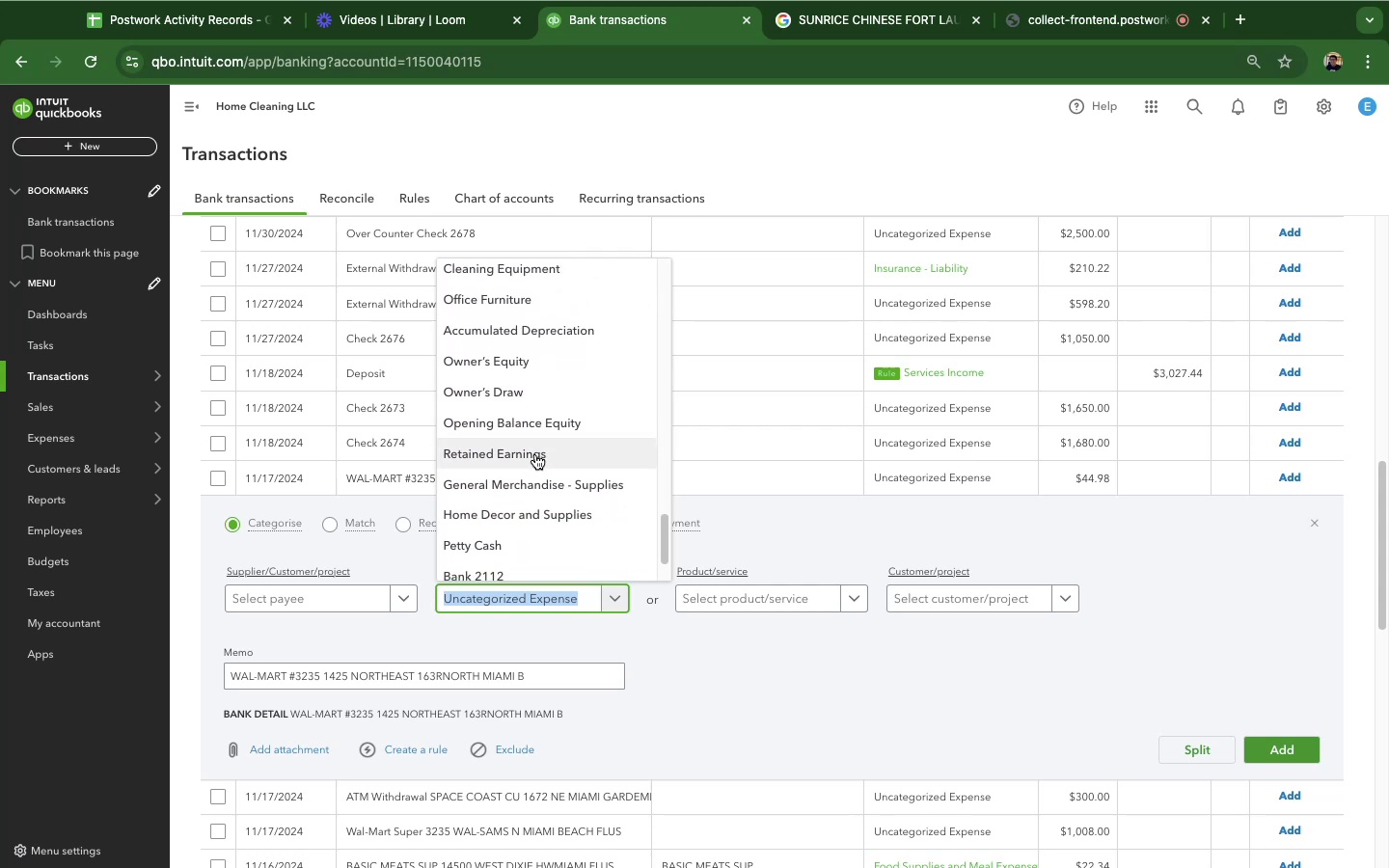 
scroll: coordinate [537, 454], scroll_direction: up, amount: 30.0
 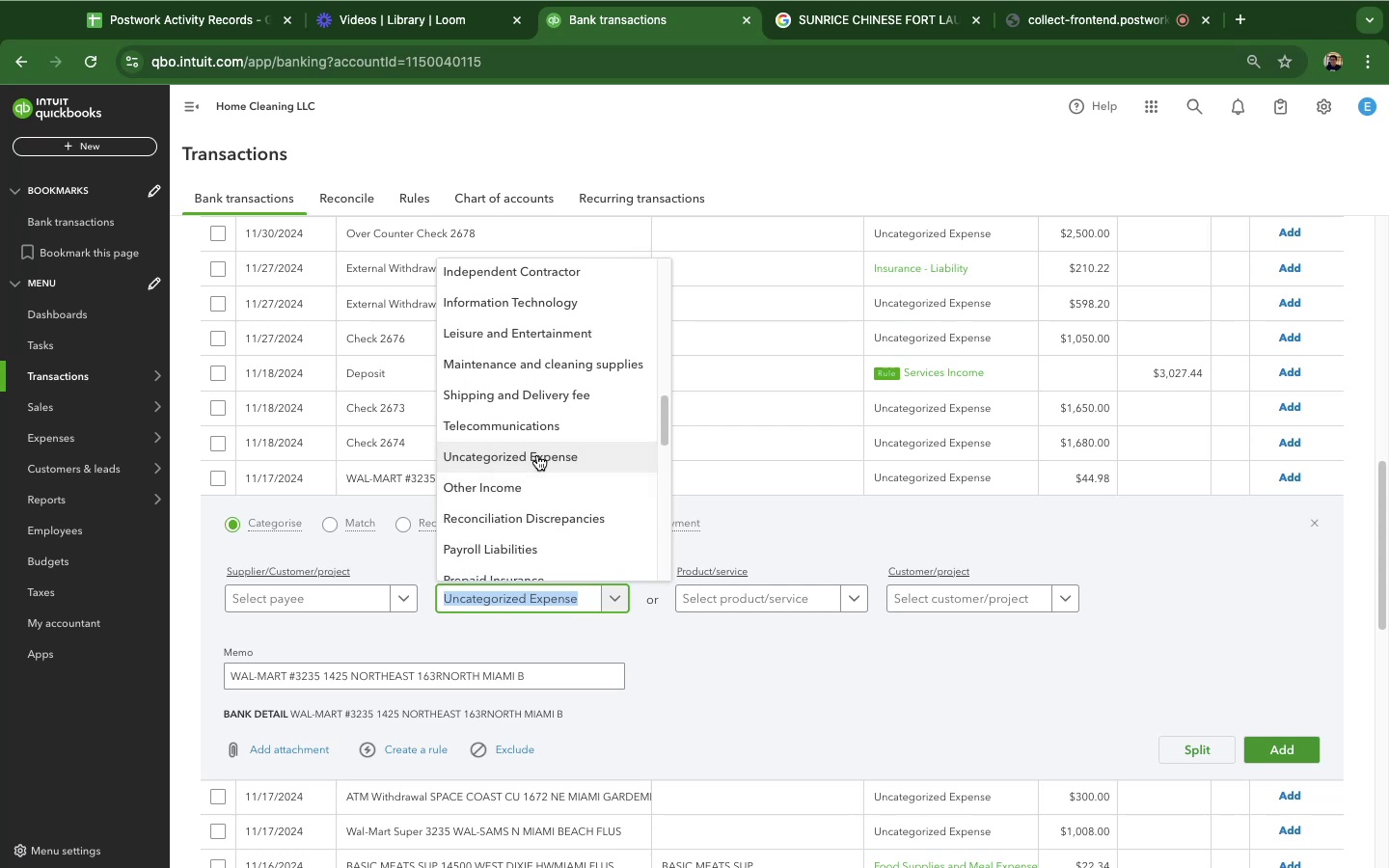 
scroll: coordinate [539, 455], scroll_direction: up, amount: 26.0
 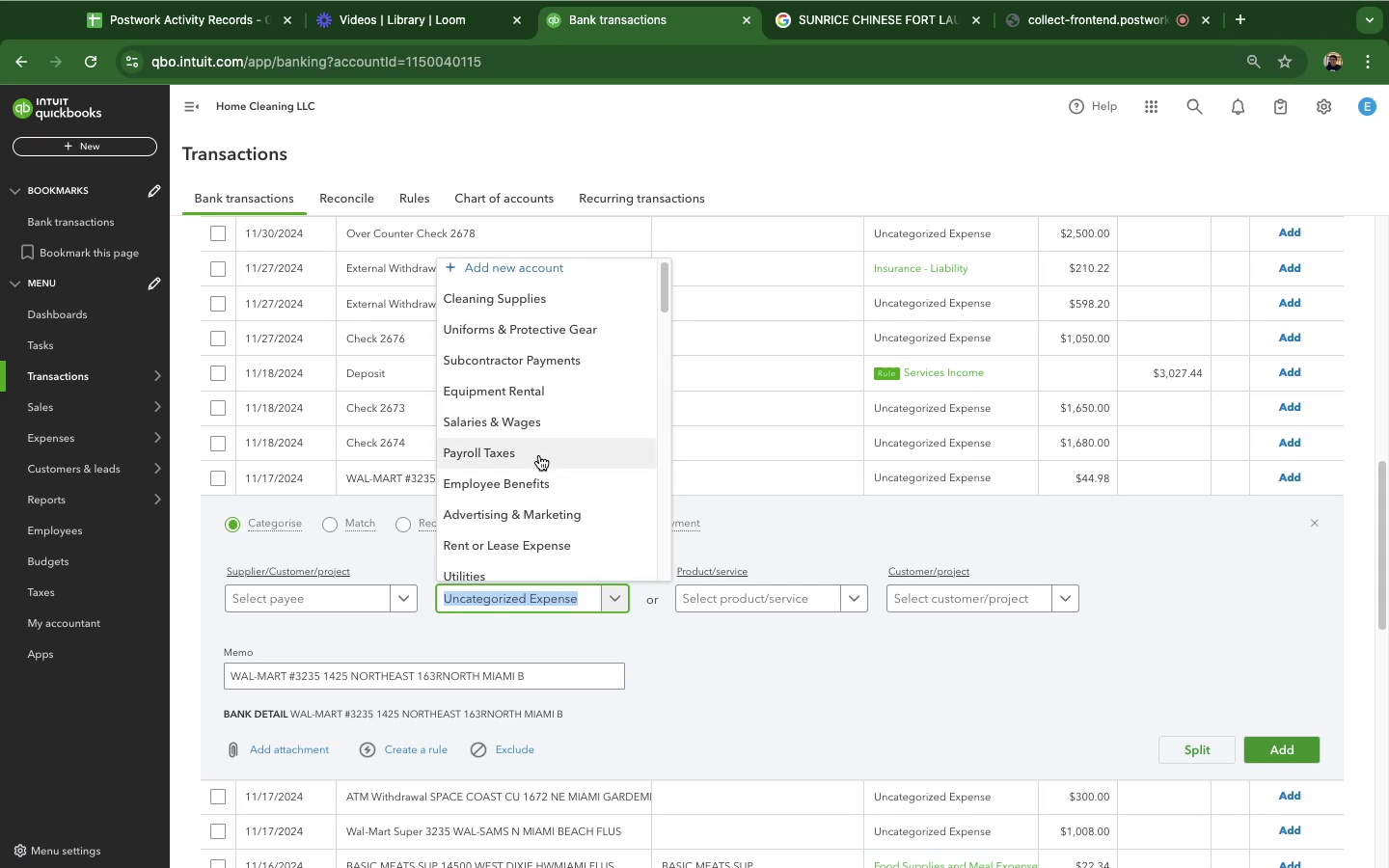 
scroll: coordinate [521, 377], scroll_direction: down, amount: 27.0
 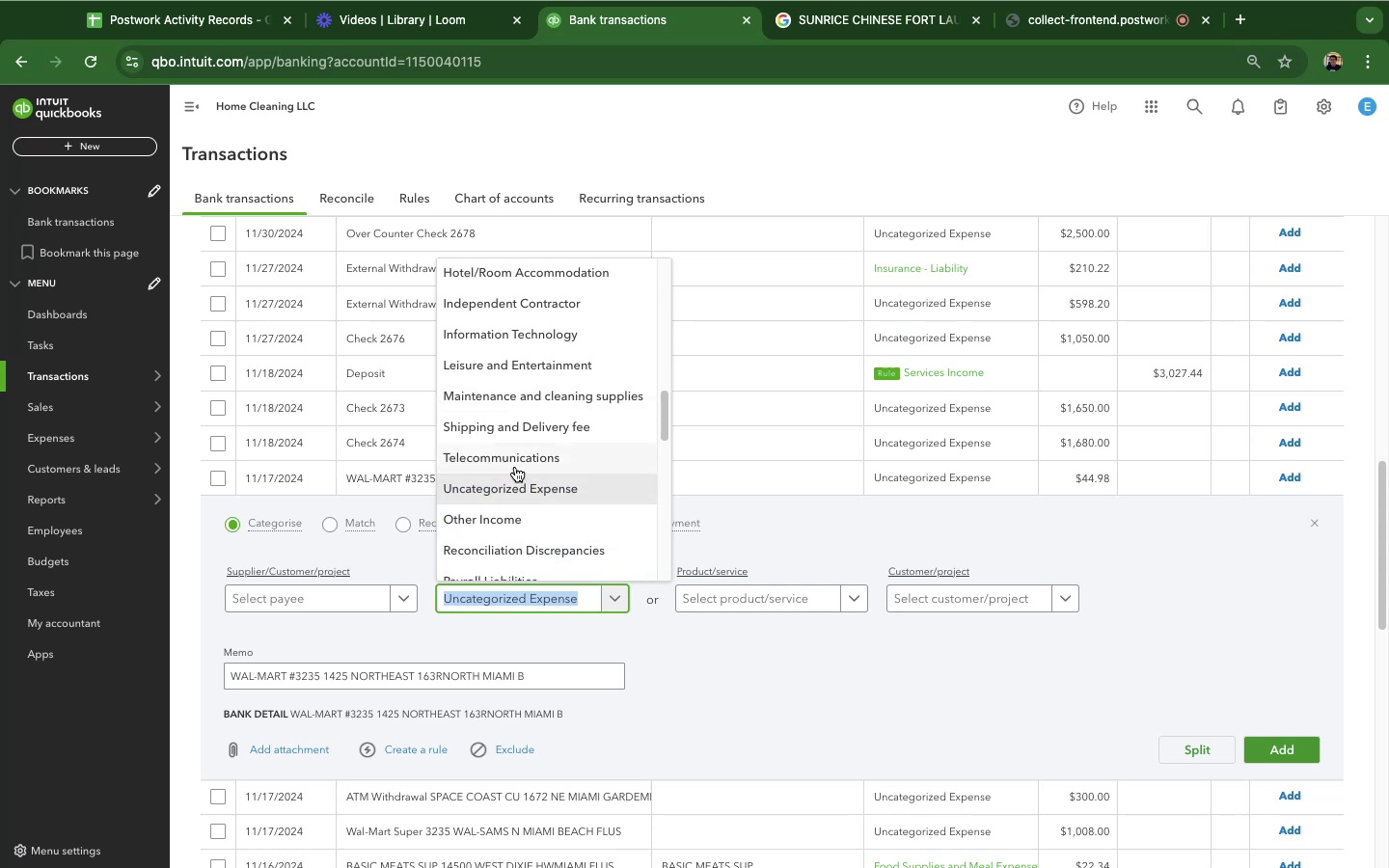 
scroll: coordinate [560, 518], scroll_direction: up, amount: 17.0
 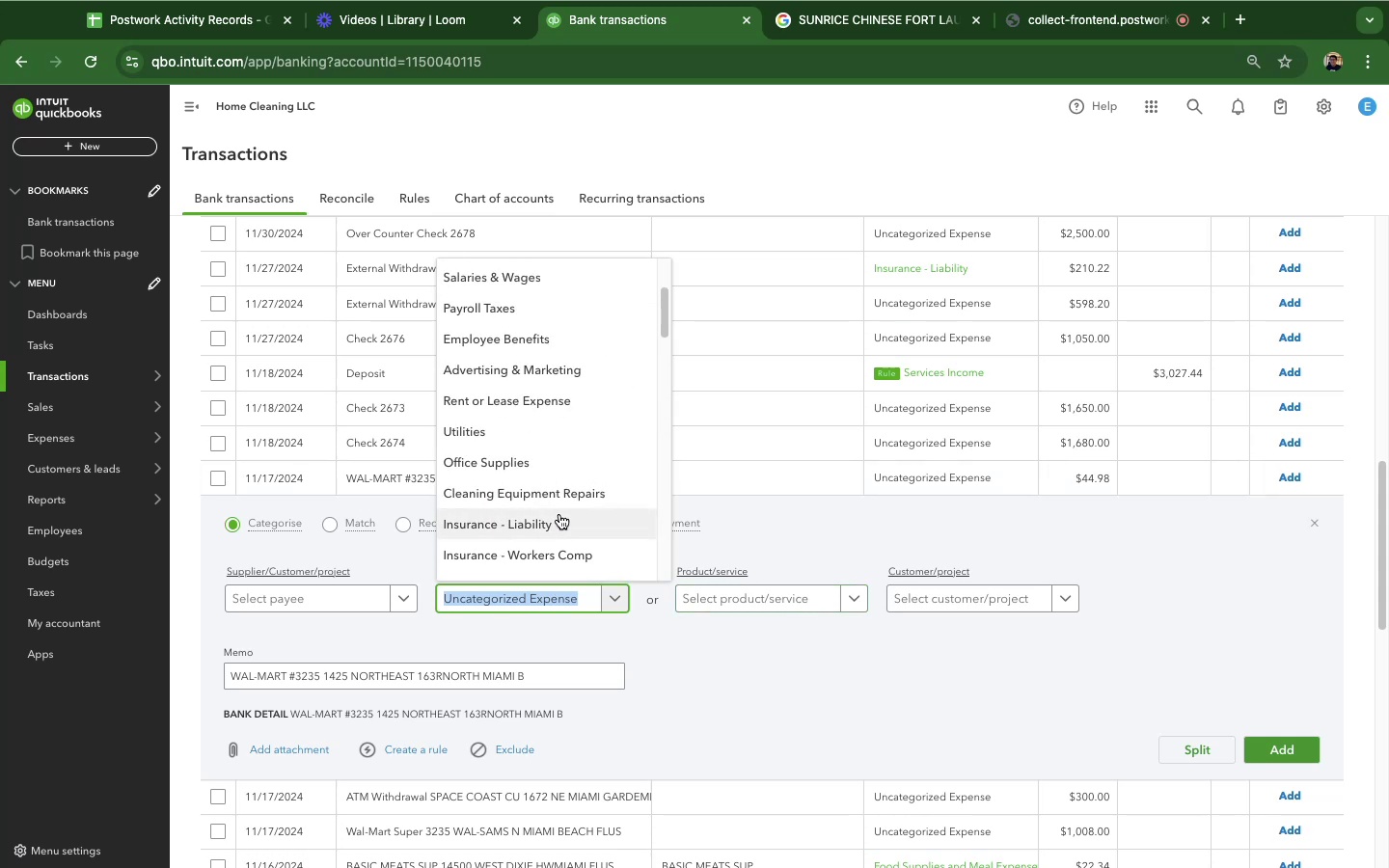 
scroll: coordinate [558, 516], scroll_direction: down, amount: 24.0
 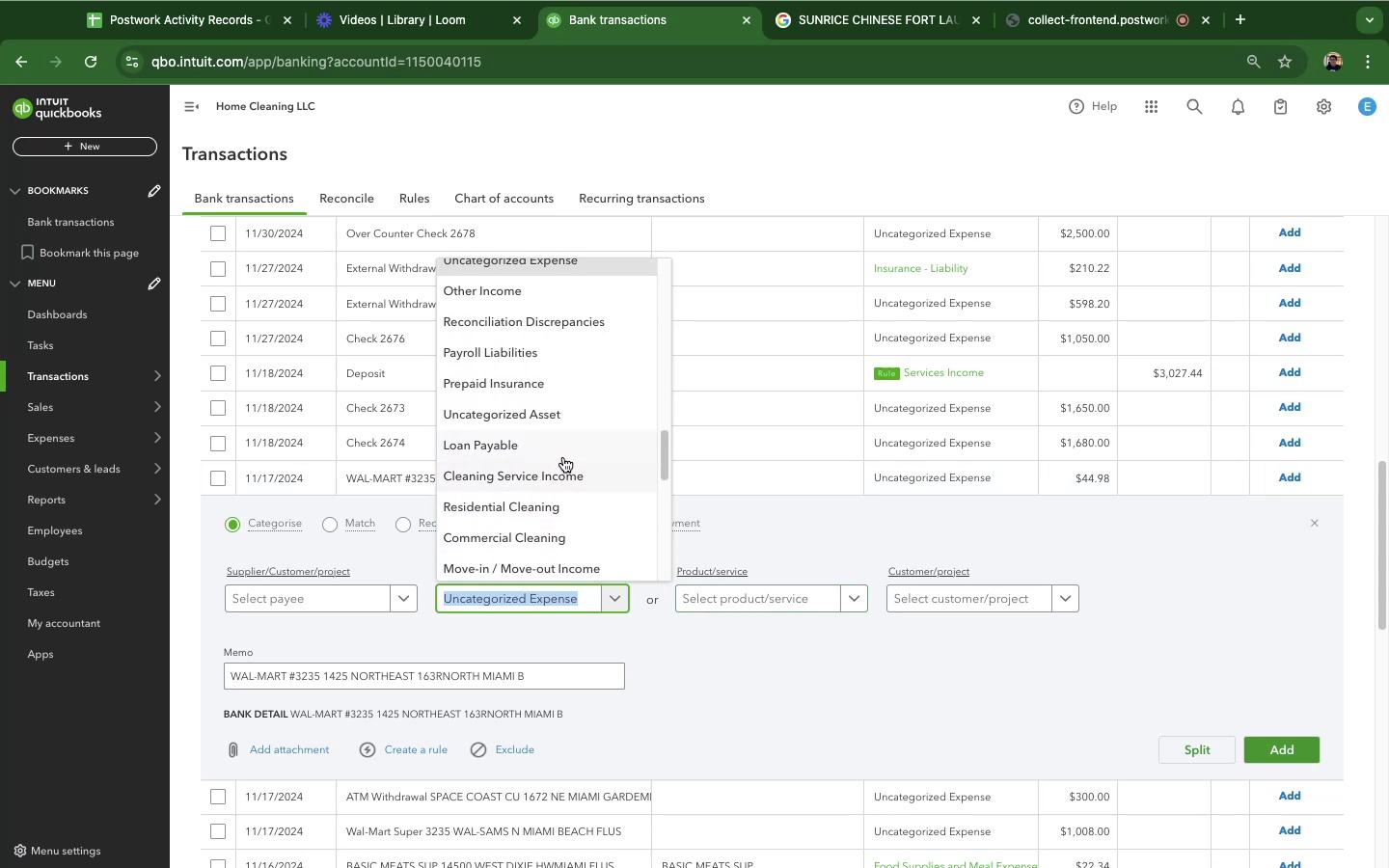 
scroll: coordinate [563, 457], scroll_direction: up, amount: 2.0
 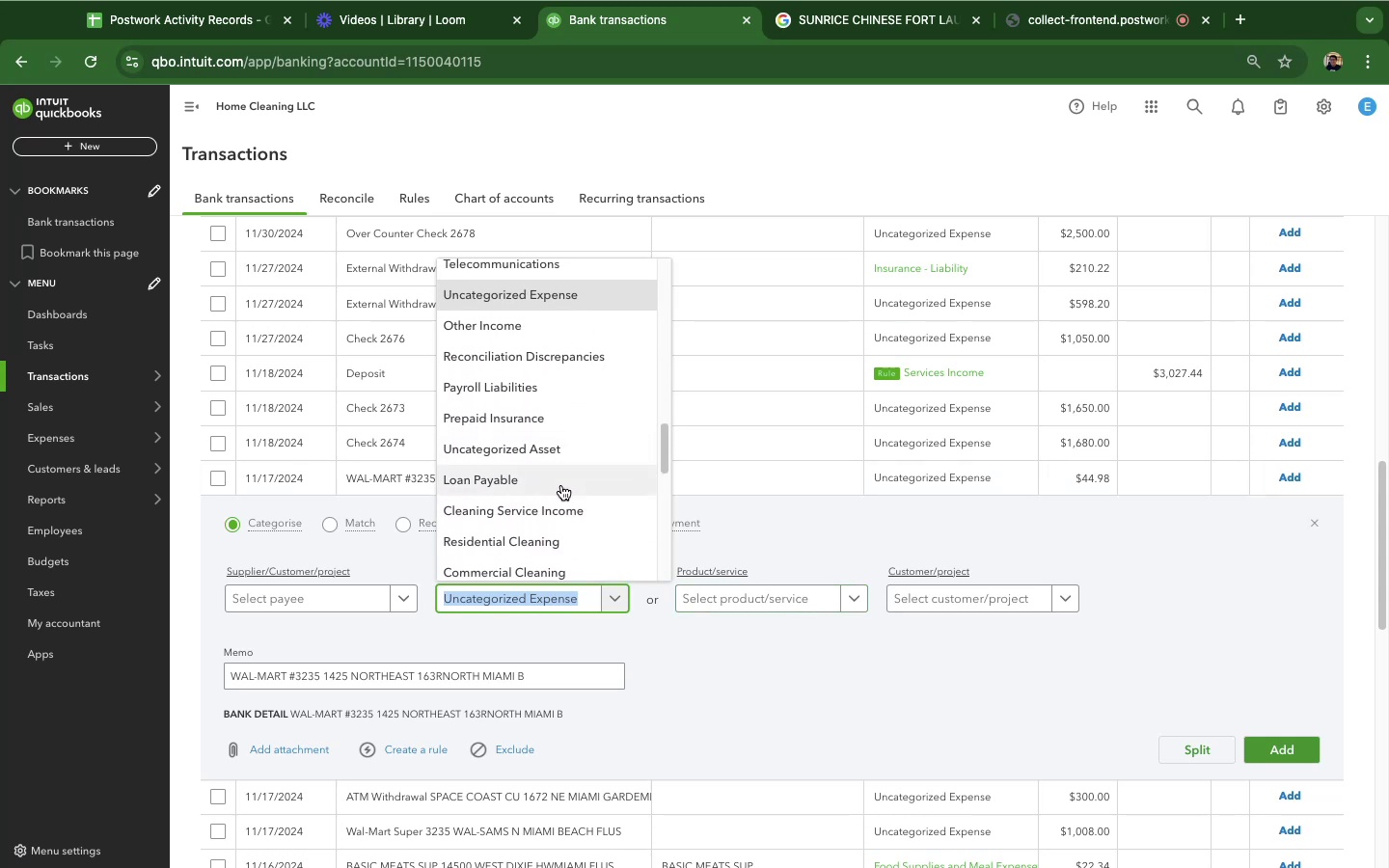 
scroll: coordinate [547, 465], scroll_direction: down, amount: 29.0
 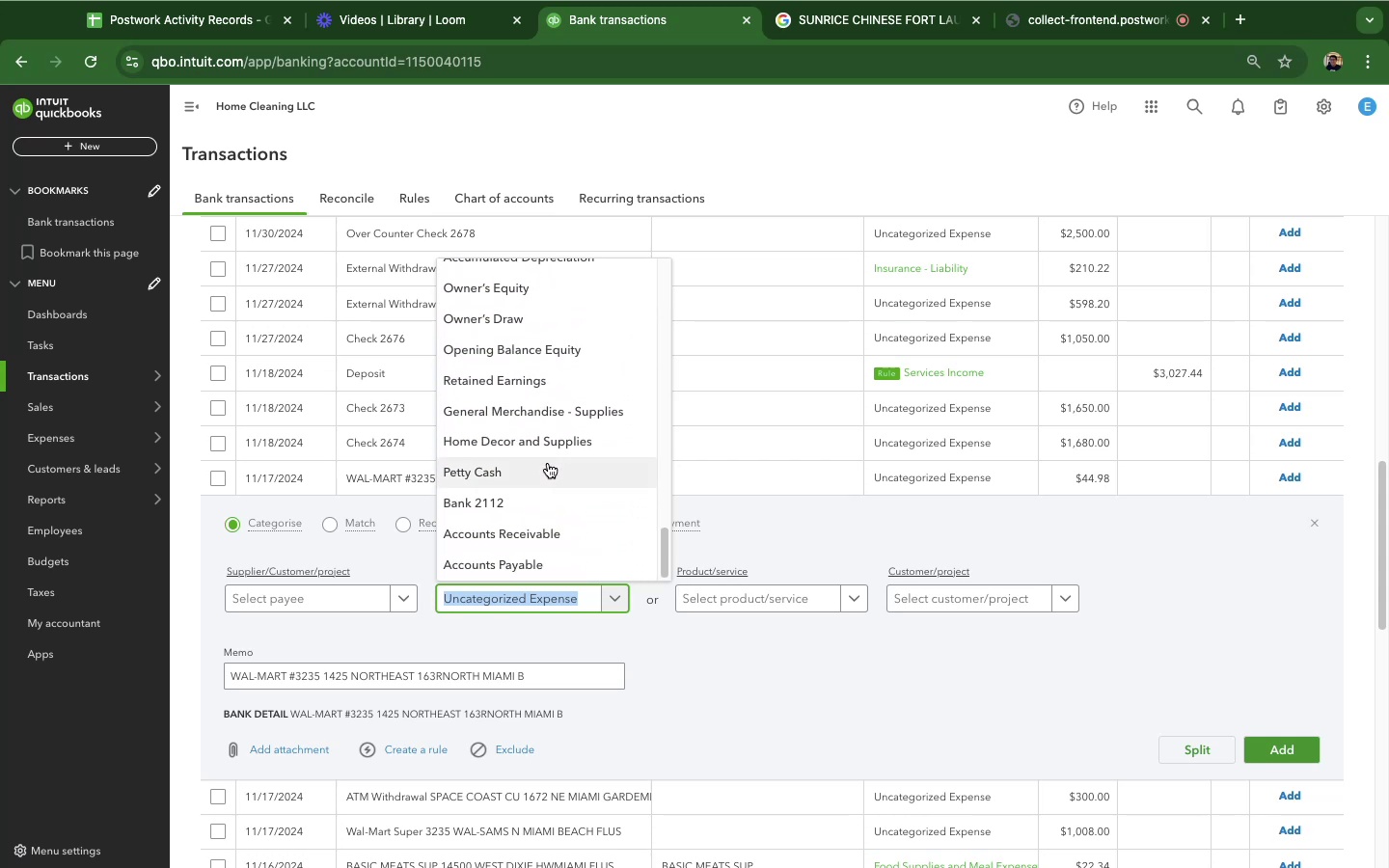 
scroll: coordinate [547, 465], scroll_direction: up, amount: 11.0
 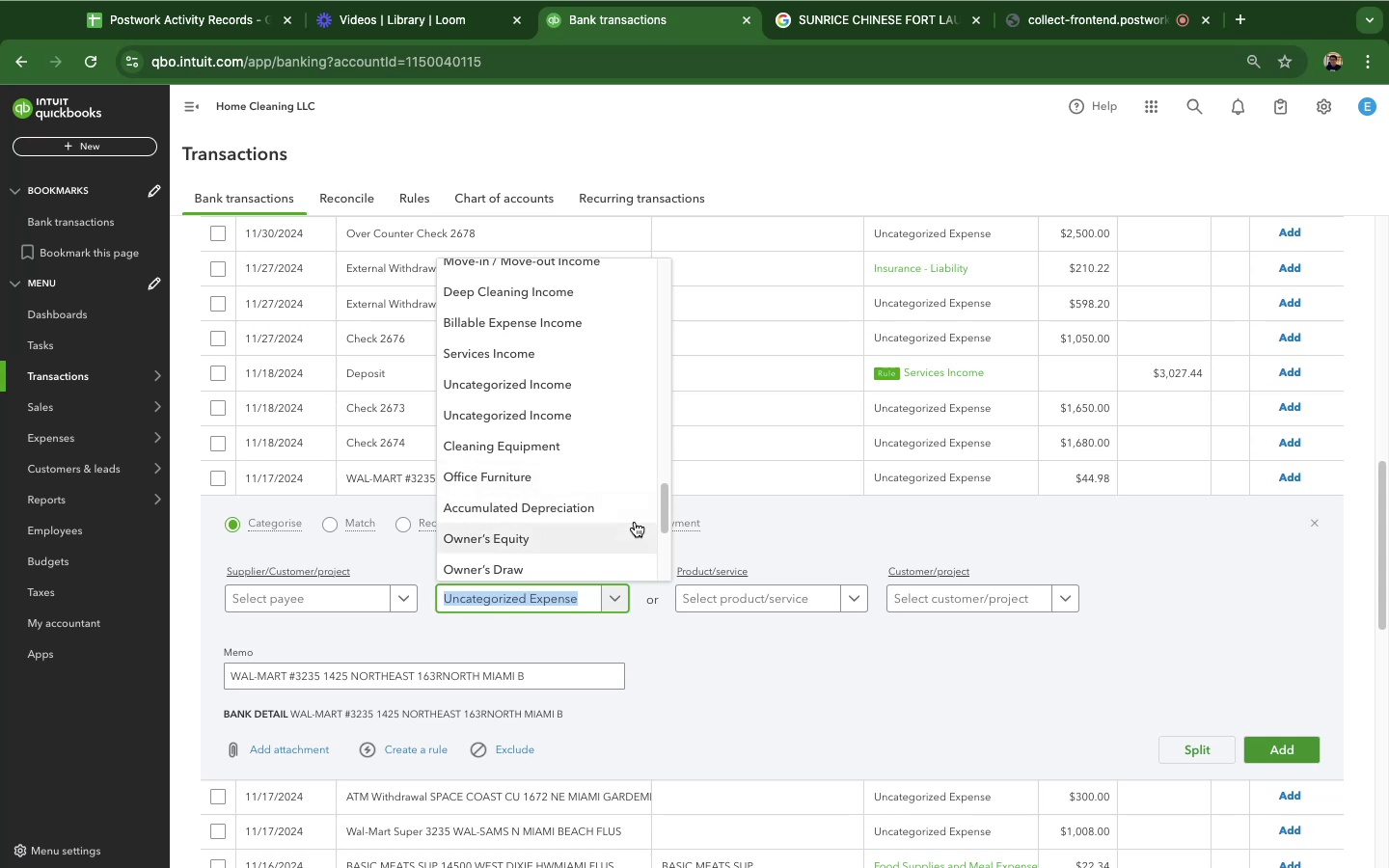 
type(gen)
 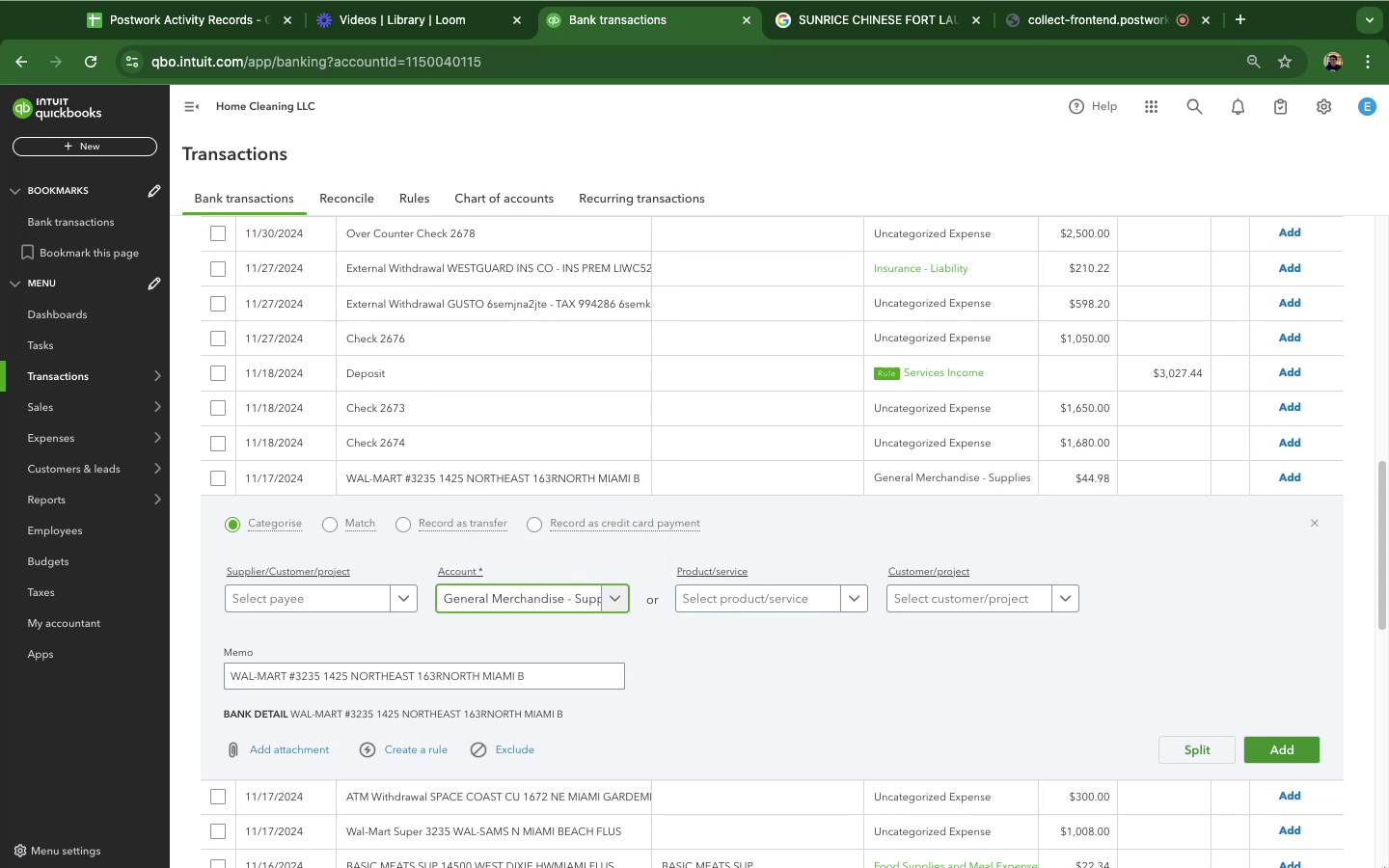 
left_click([1287, 745])
 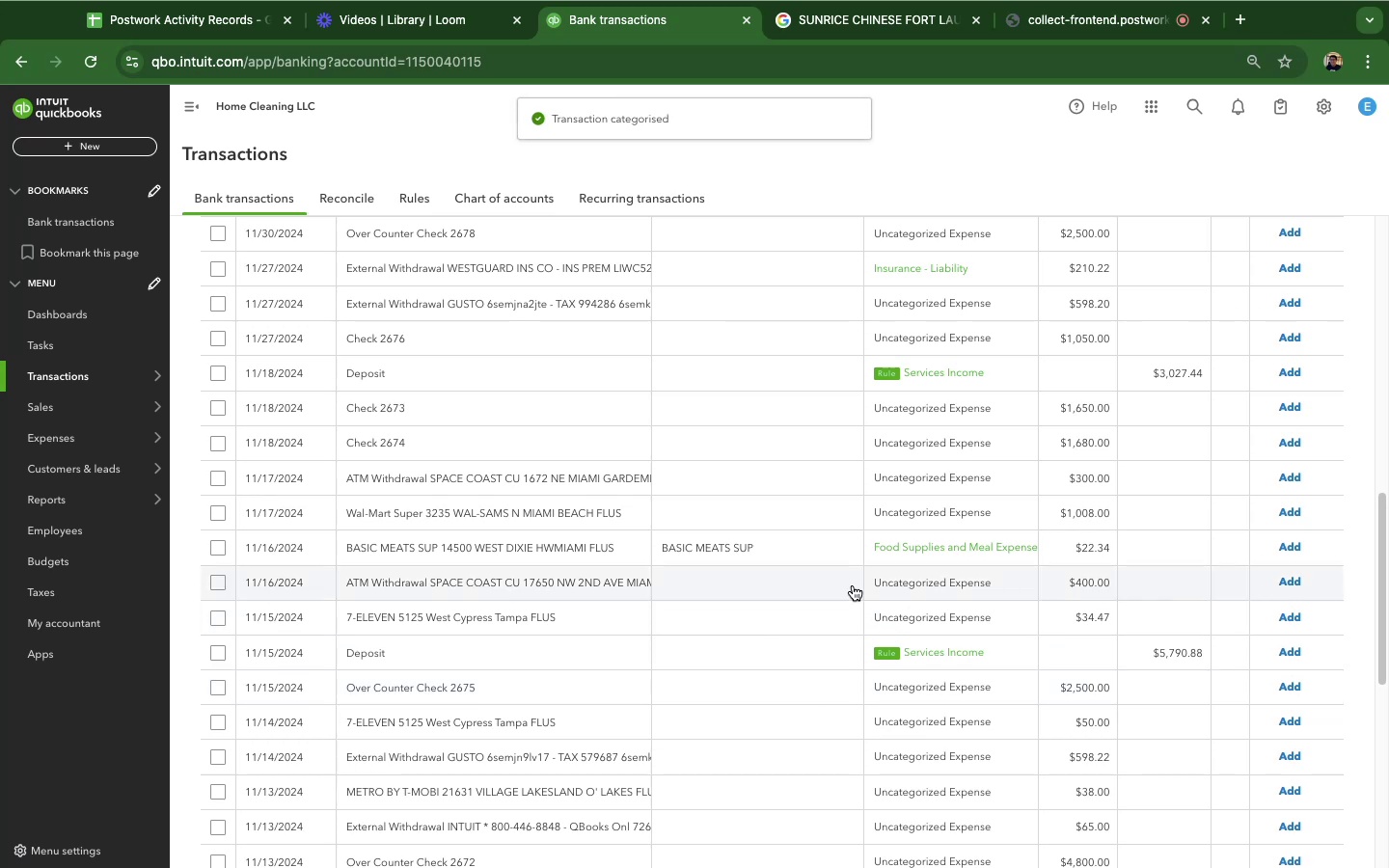 
wait(9.36)
 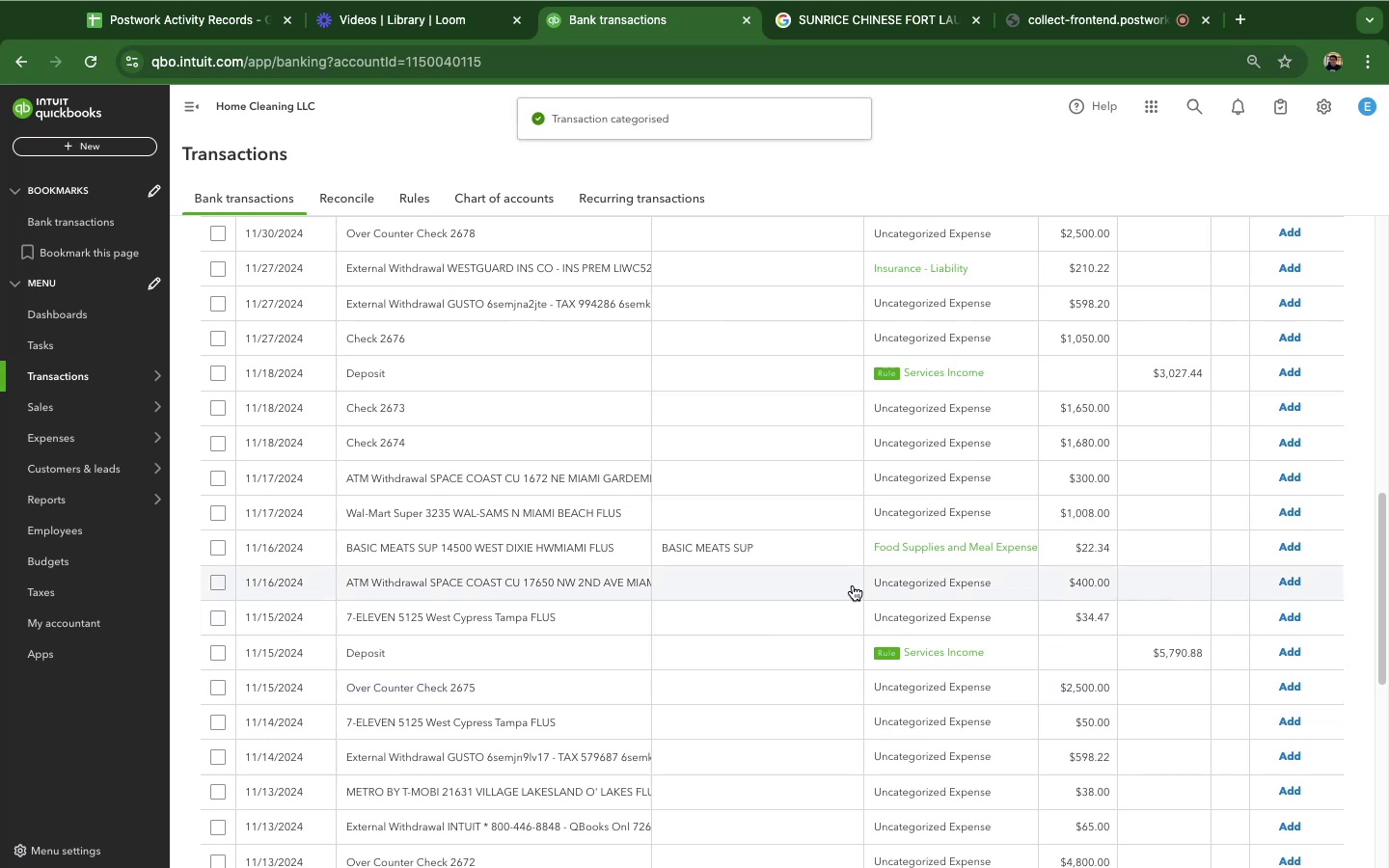 
mouse_move([592, 722])
 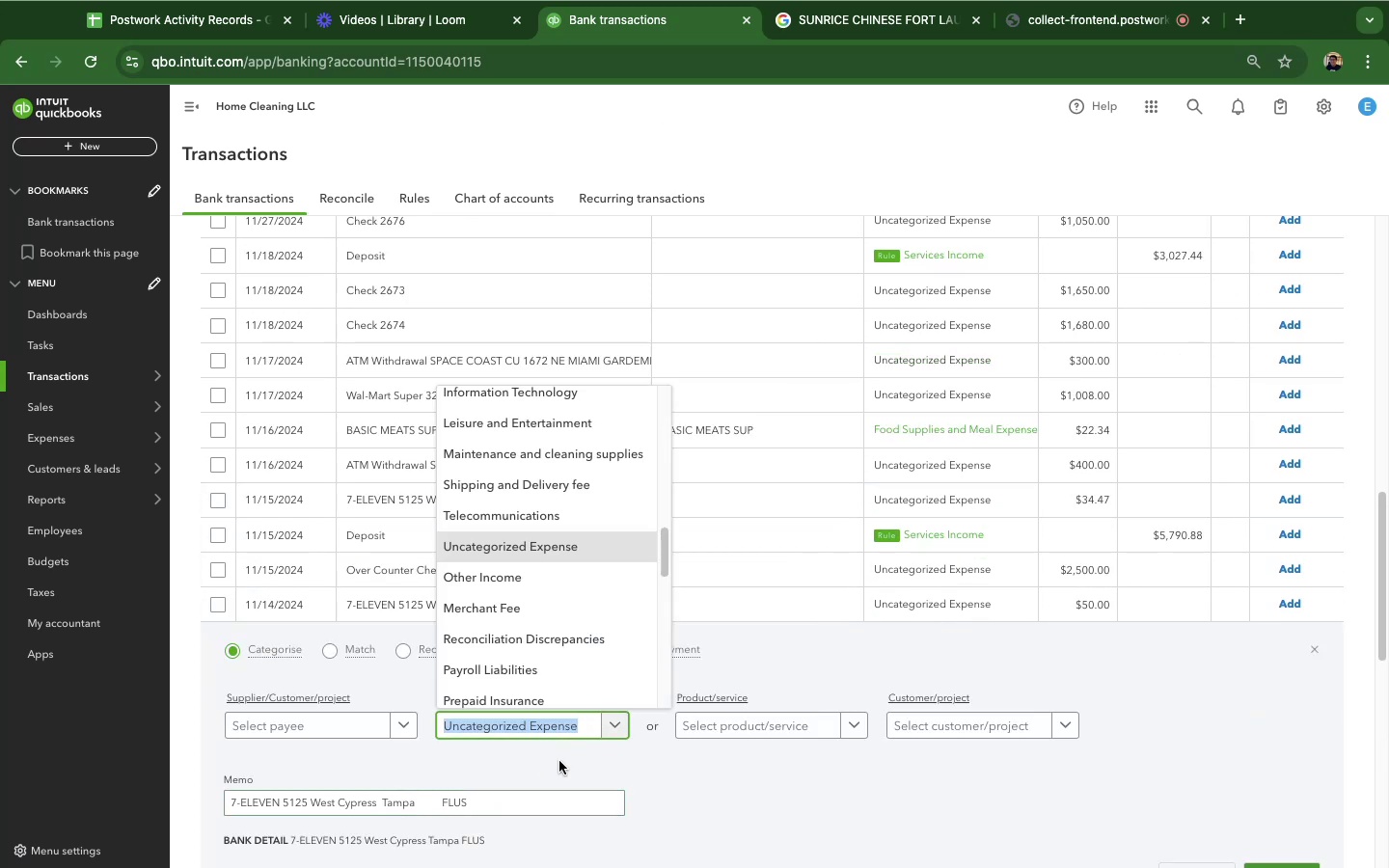 
type(foo)
 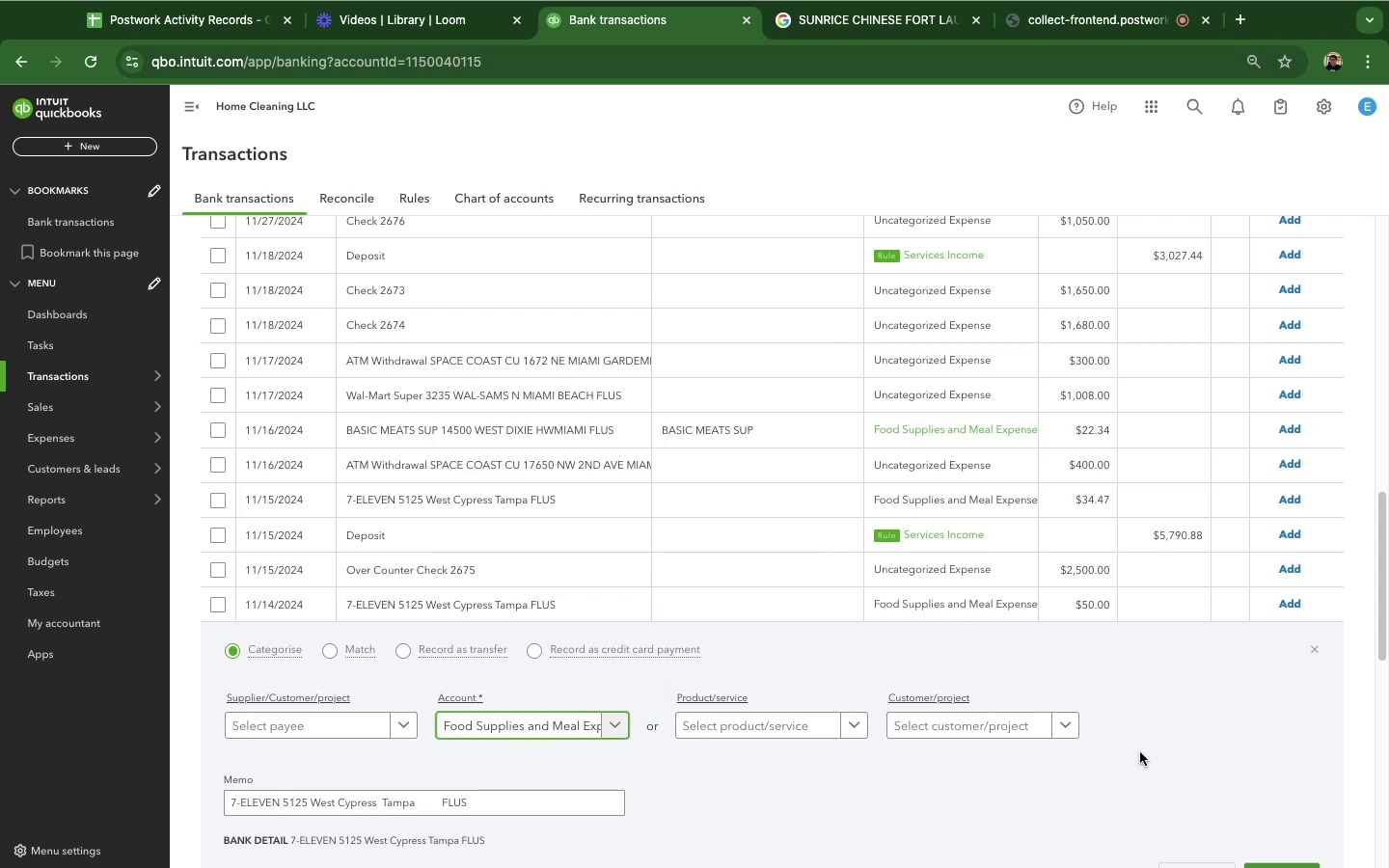 
scroll: coordinate [710, 605], scroll_direction: down, amount: 4.0
 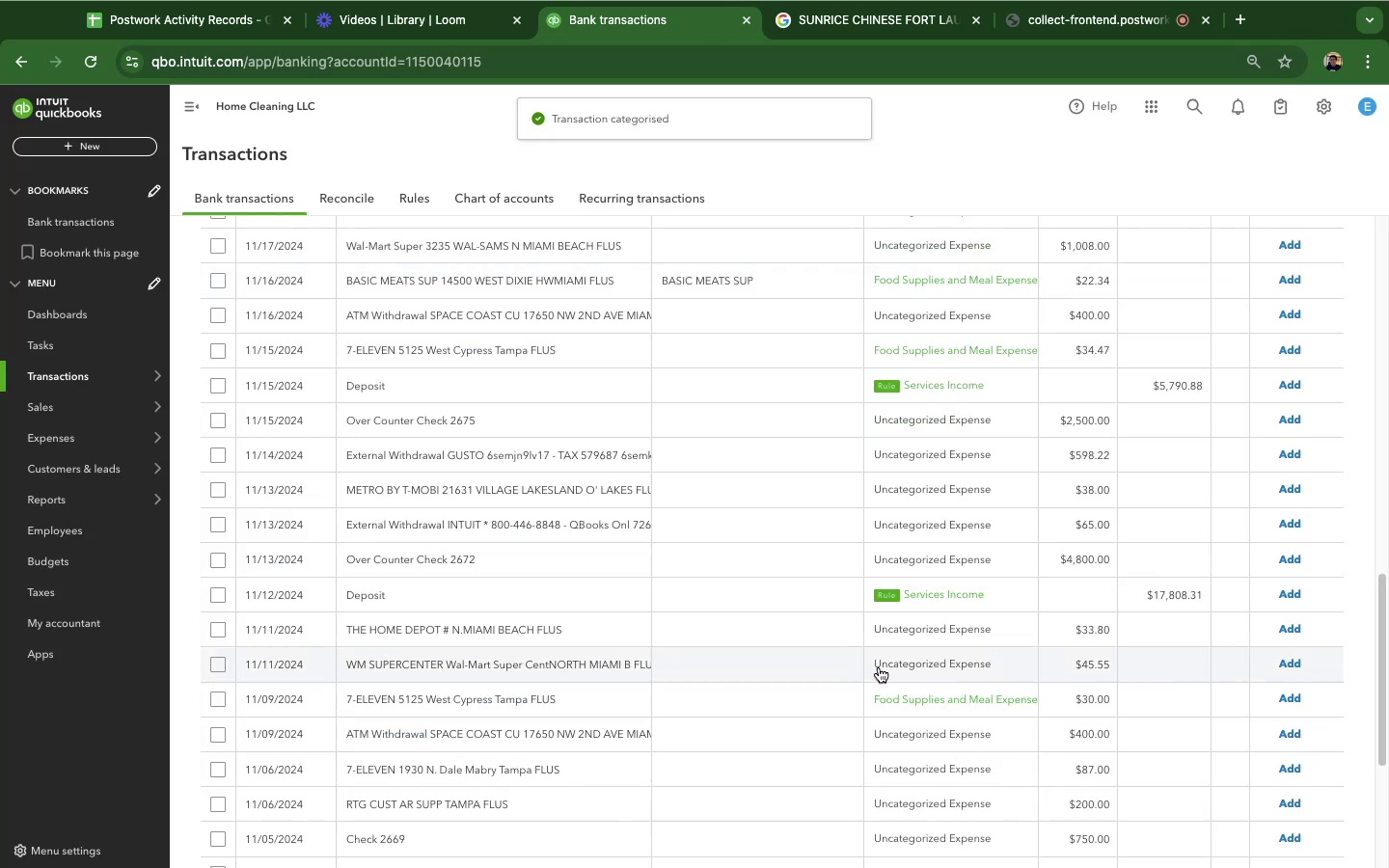 
wait(7.97)
 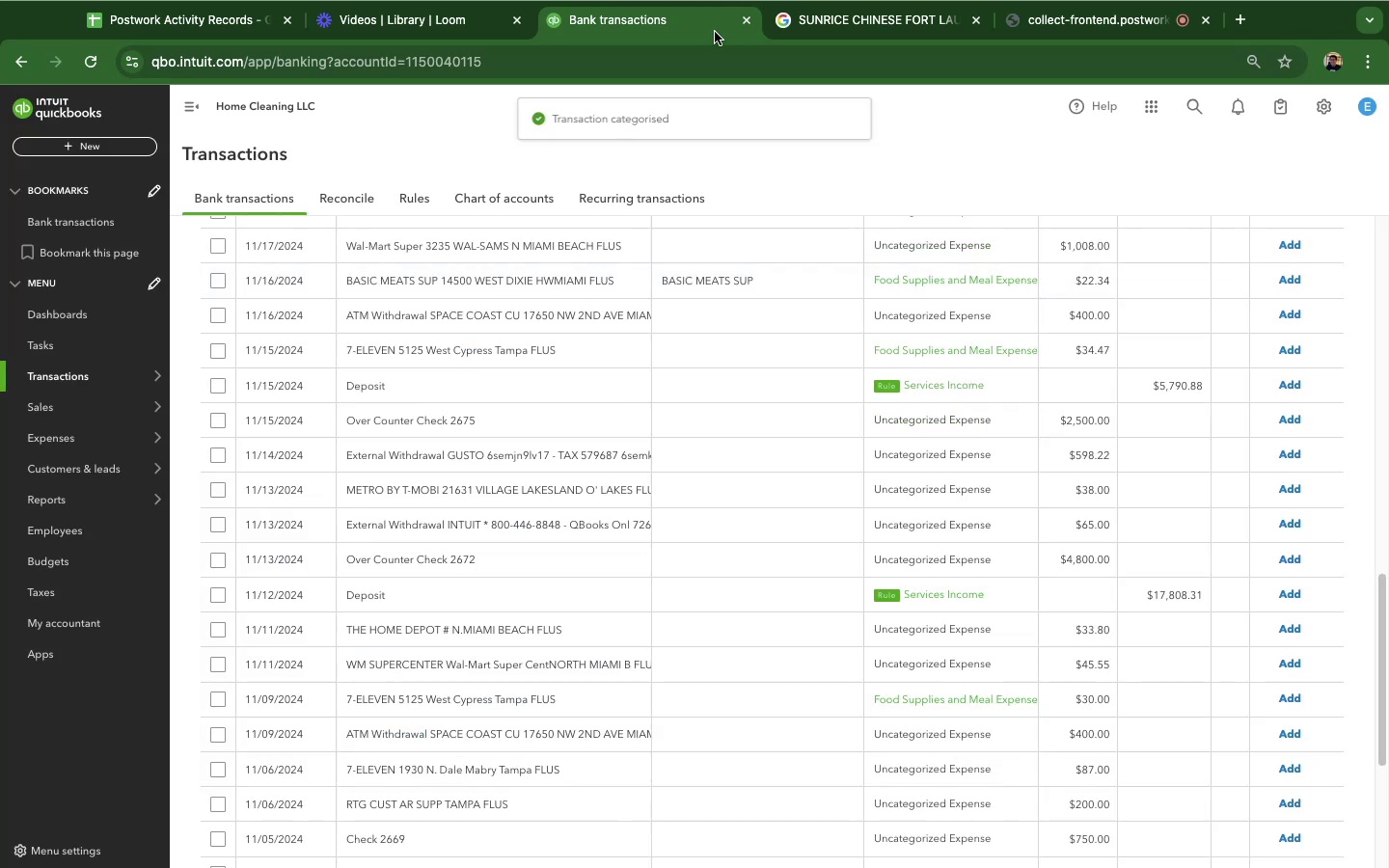 
scroll: coordinate [772, 483], scroll_direction: up, amount: 40.0
 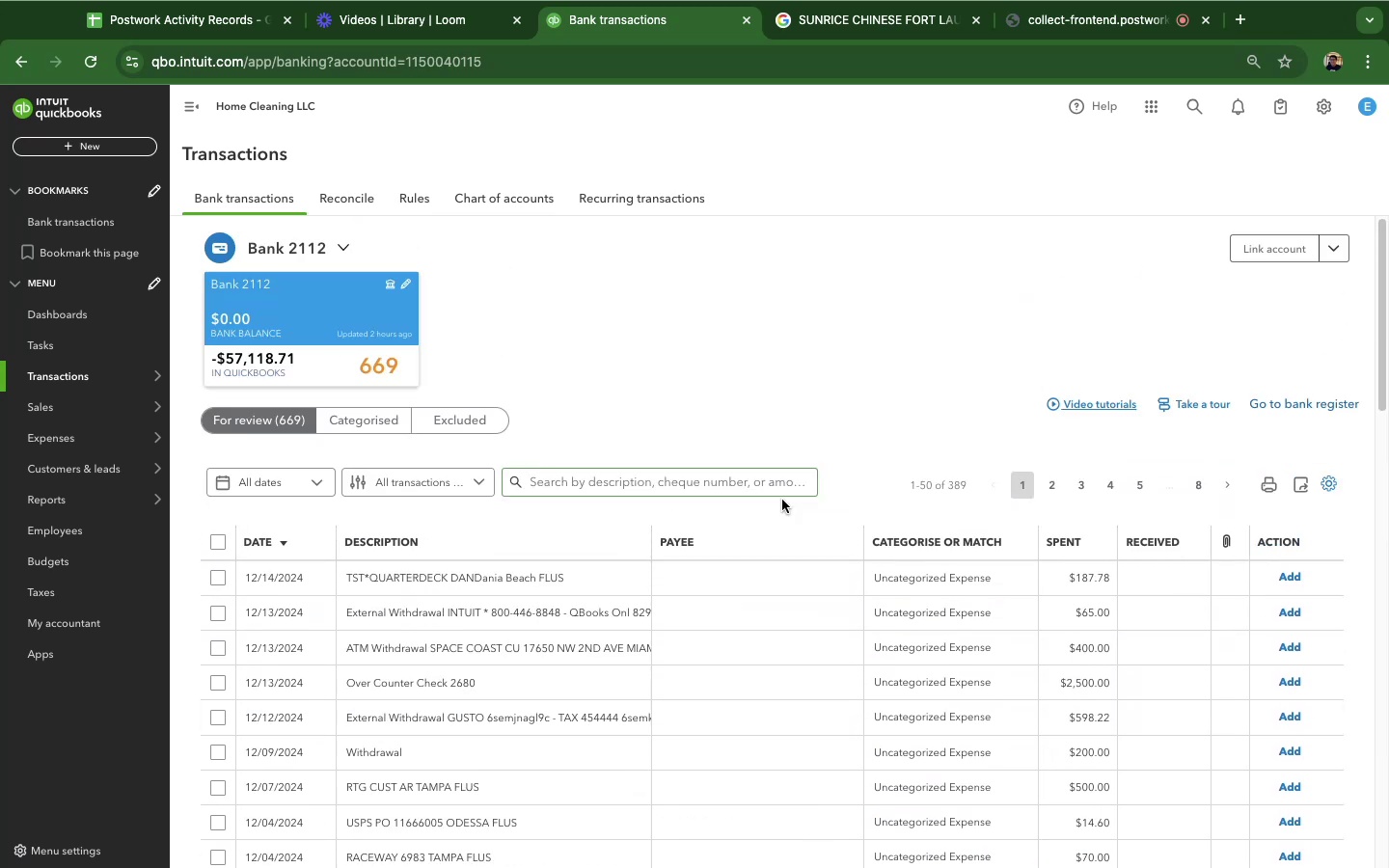 
scroll: coordinate [781, 499], scroll_direction: down, amount: 14.0
 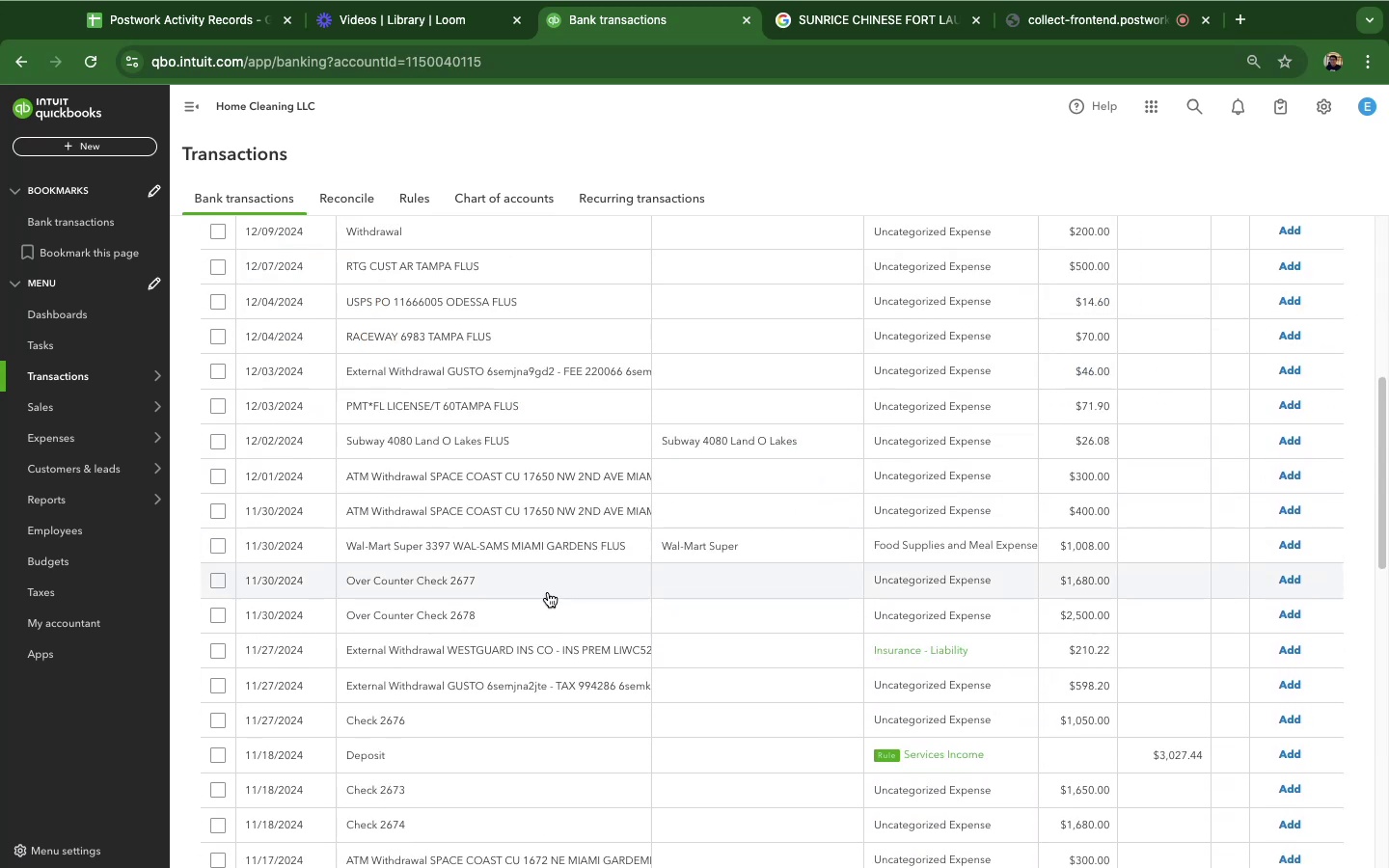 
scroll: coordinate [550, 592], scroll_direction: up, amount: 7.0
 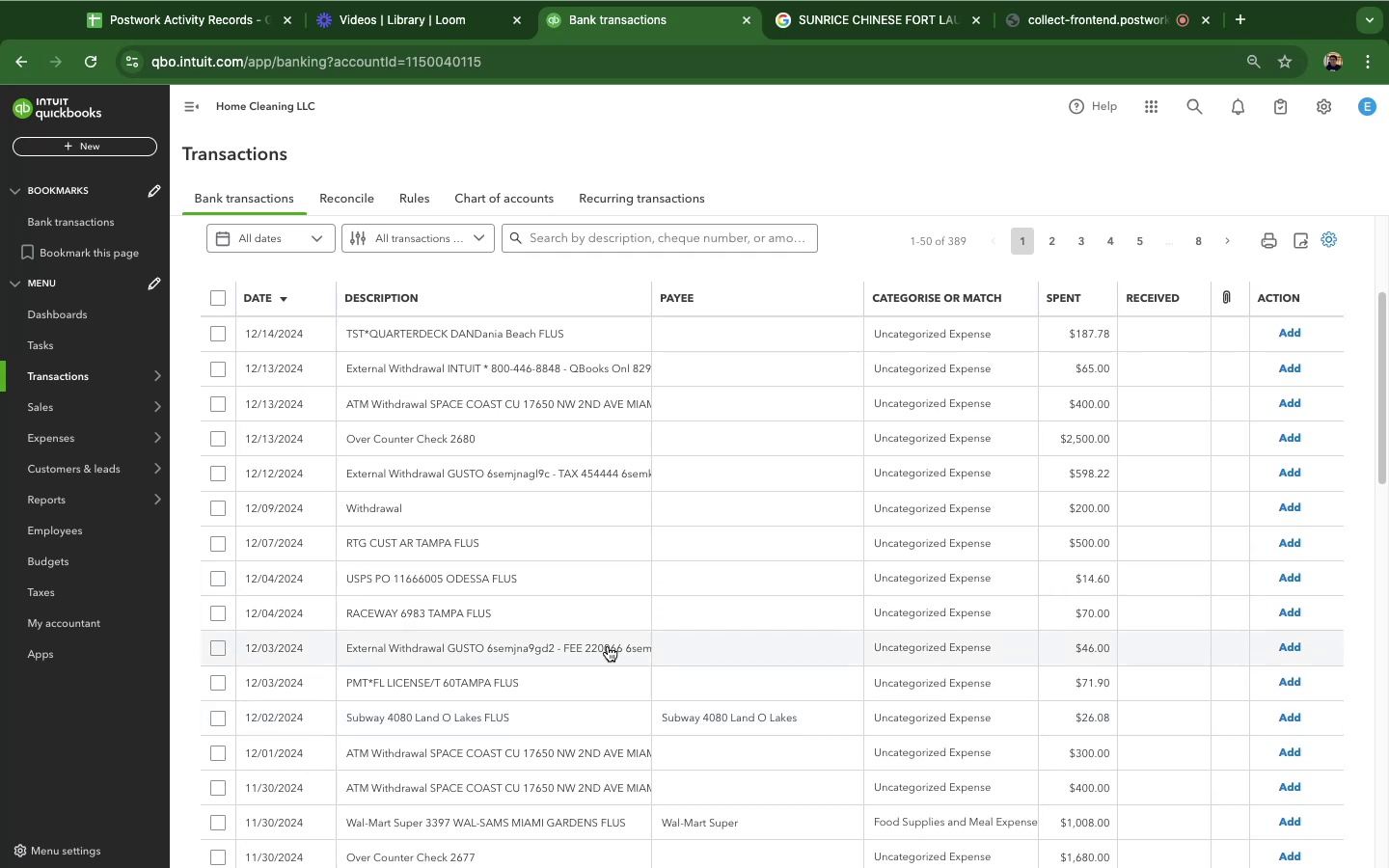 
wait(11.85)
 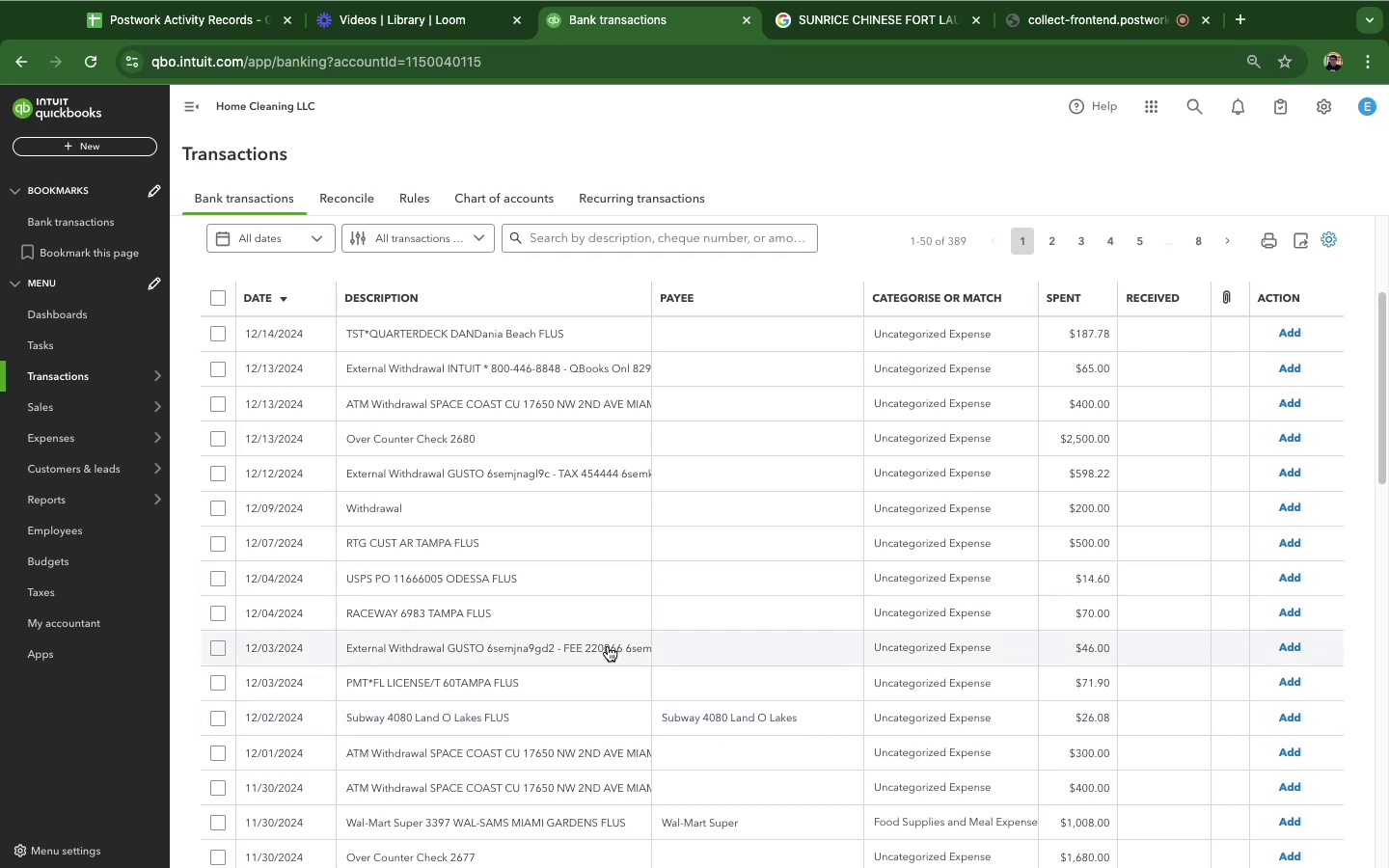 
mouse_move([420, 565])
 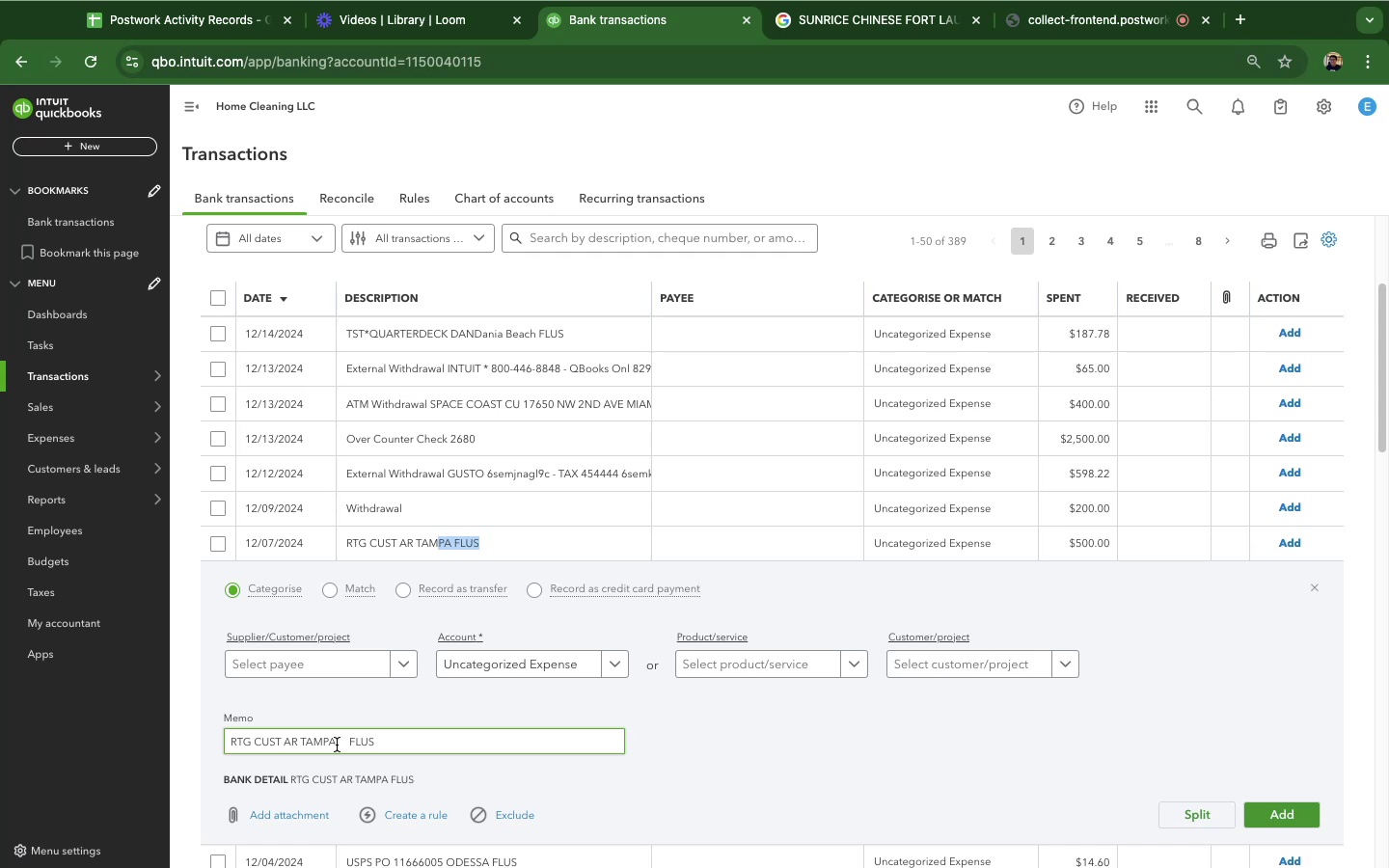 
left_click_drag(start_coordinate=[338, 745], to_coordinate=[83, 736])
 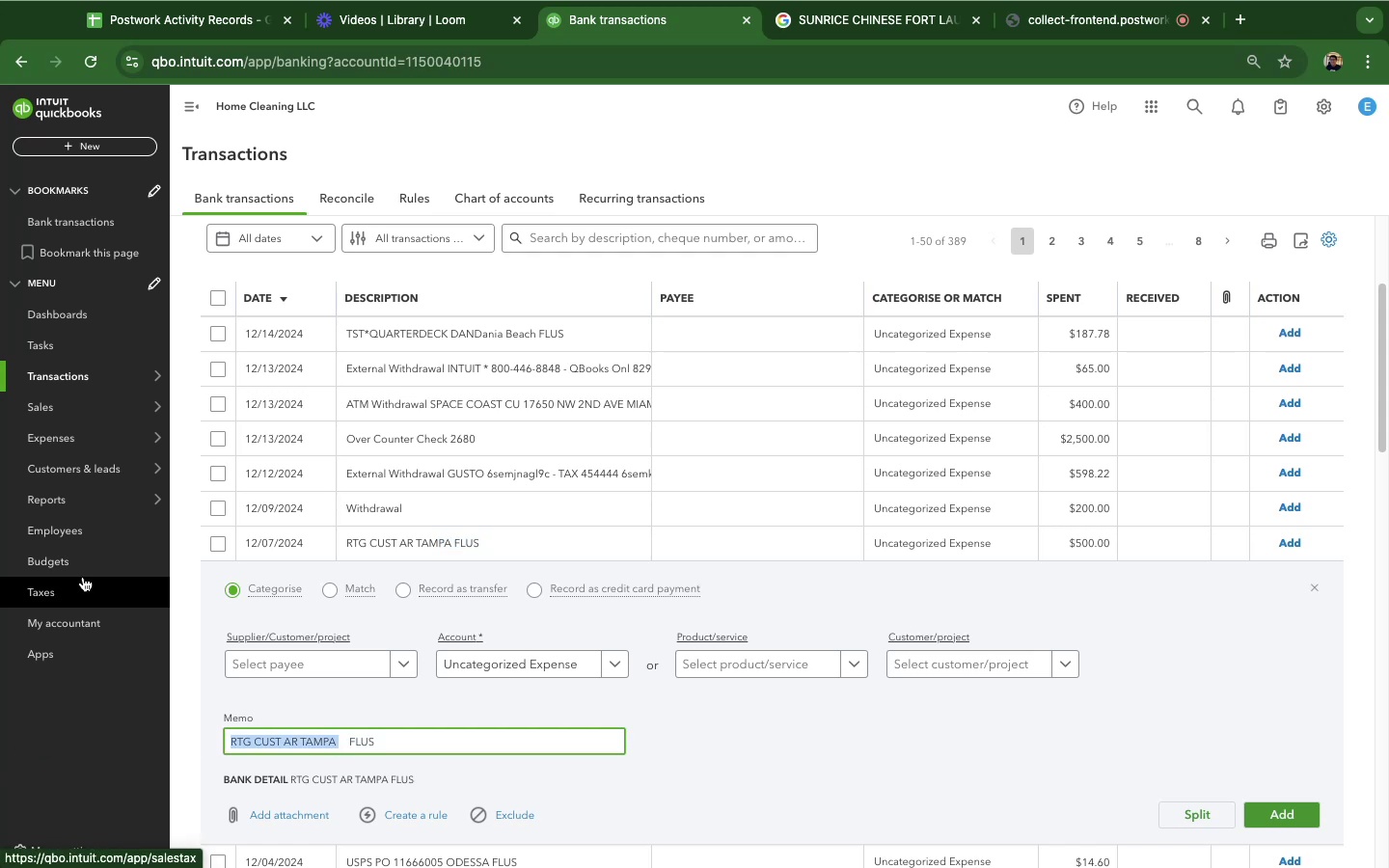 
key(Meta+C)
 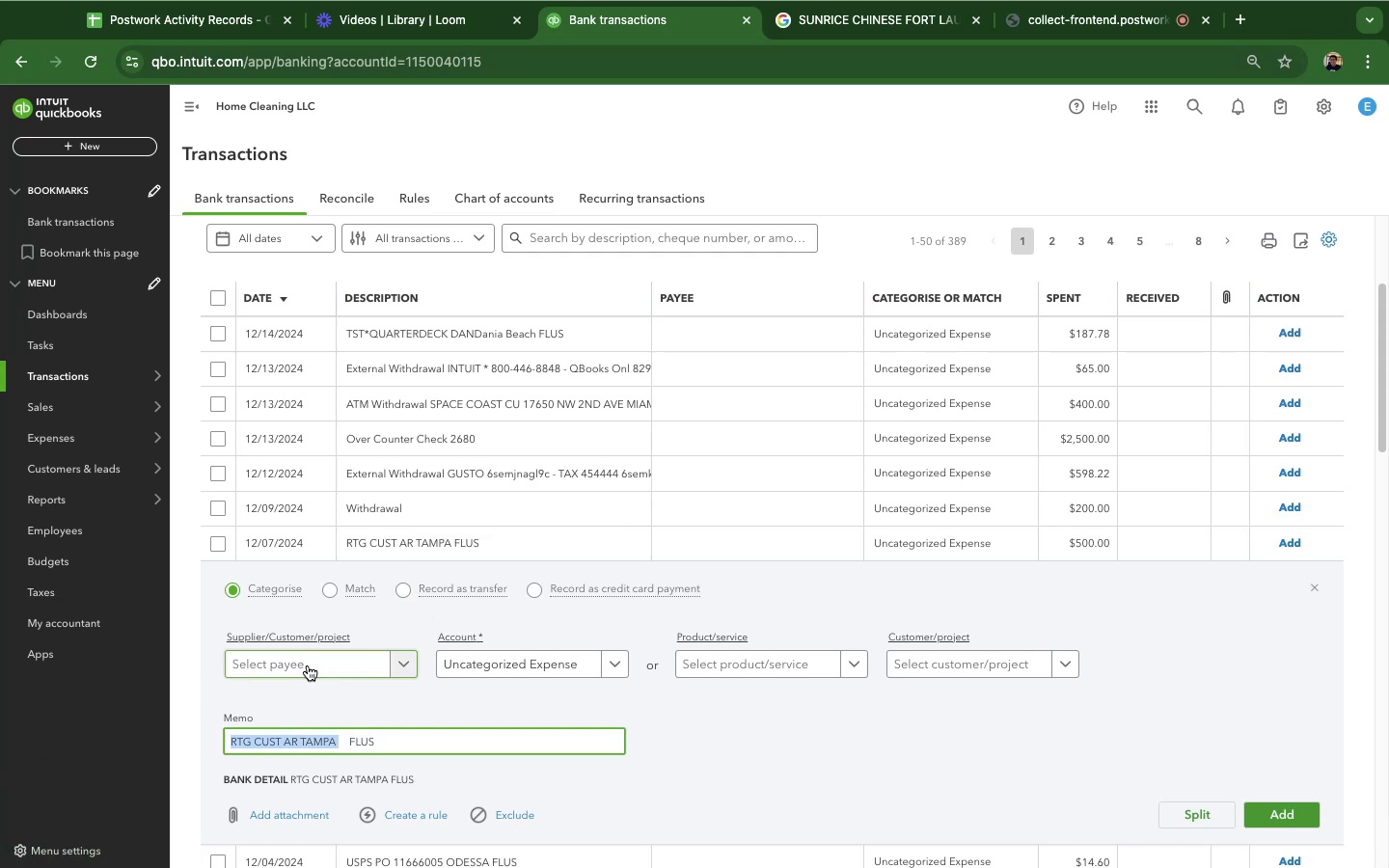 
wait(5.25)
 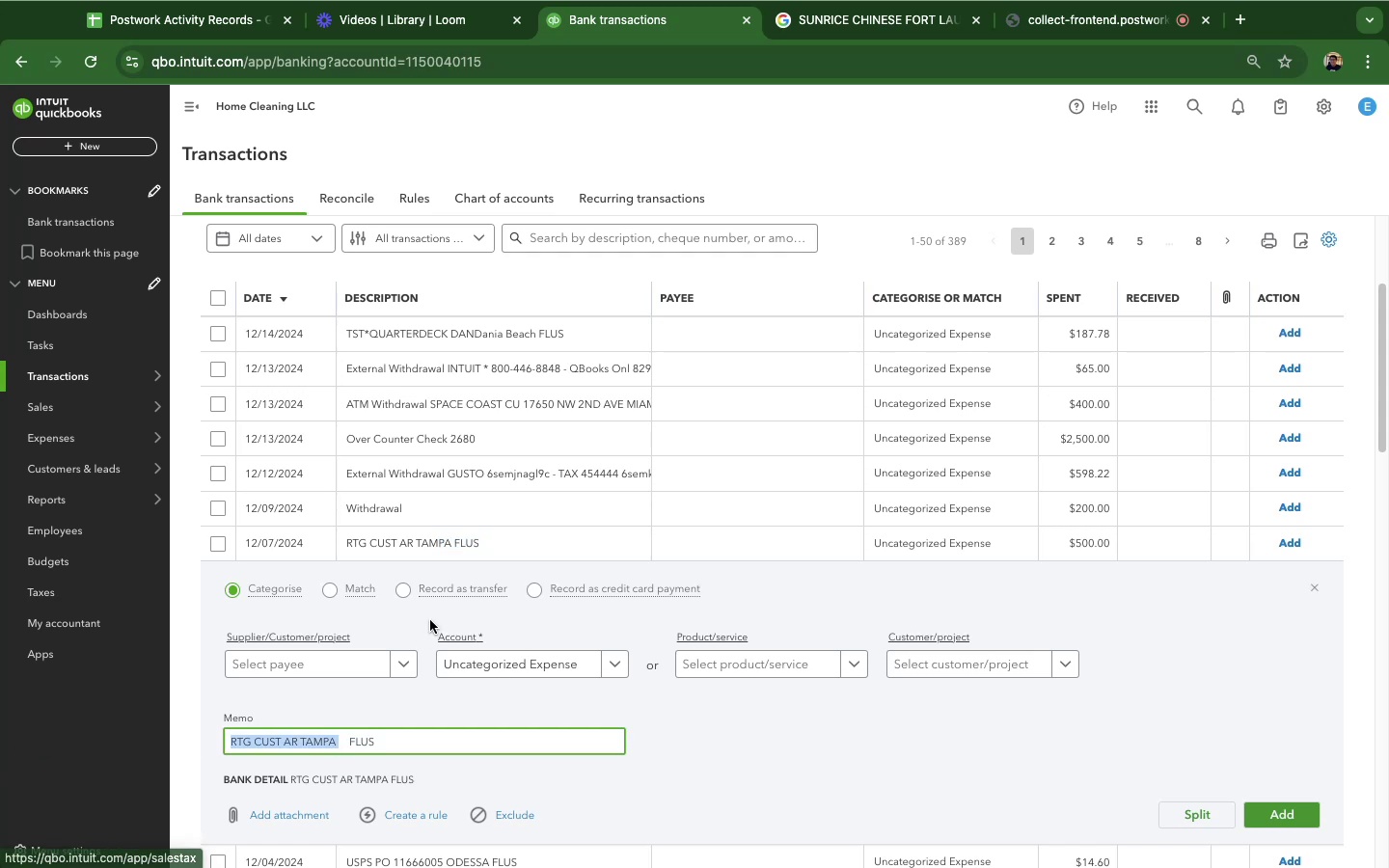 
key(Meta+CommandLeft)
 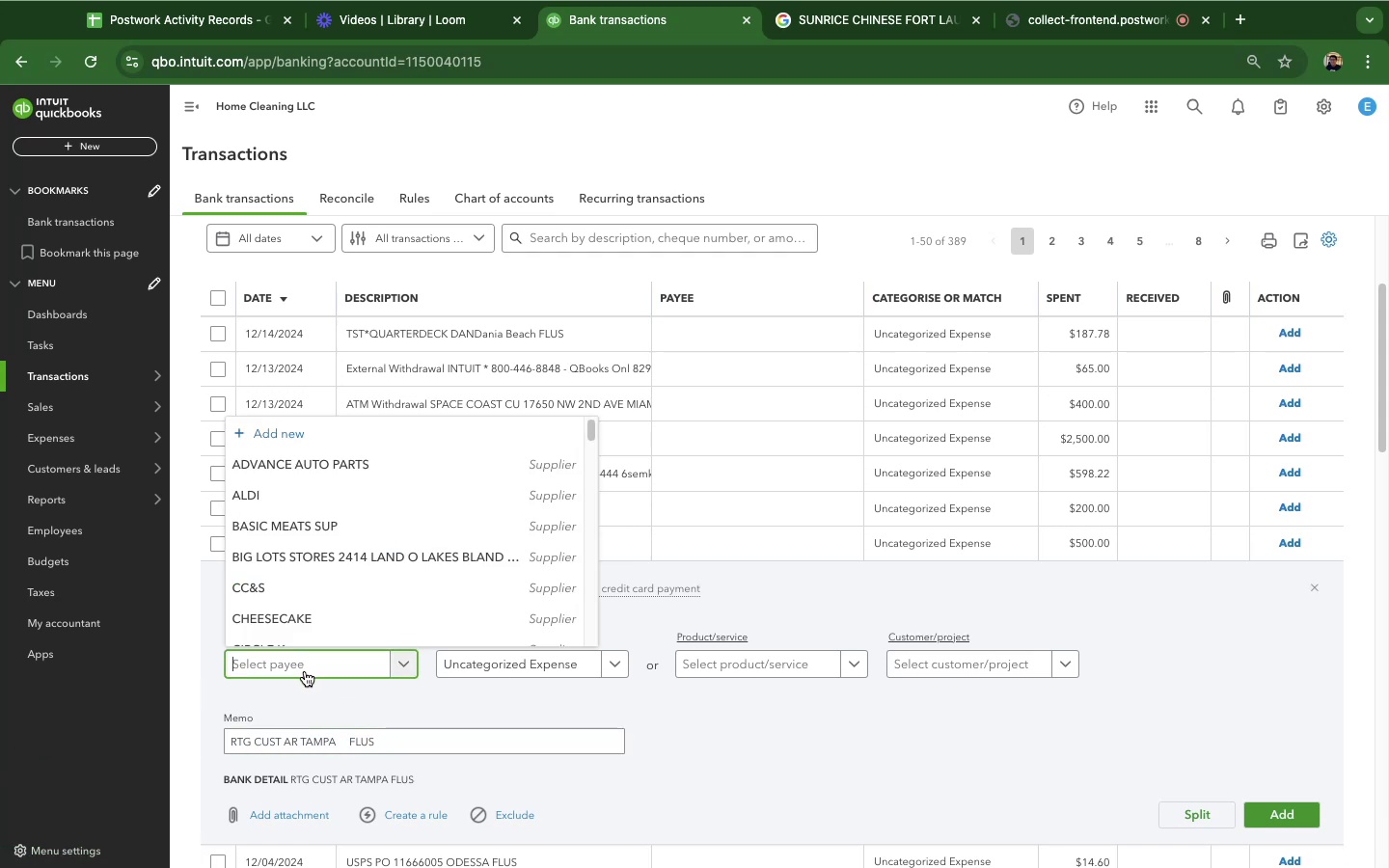 
key(Meta+V)
 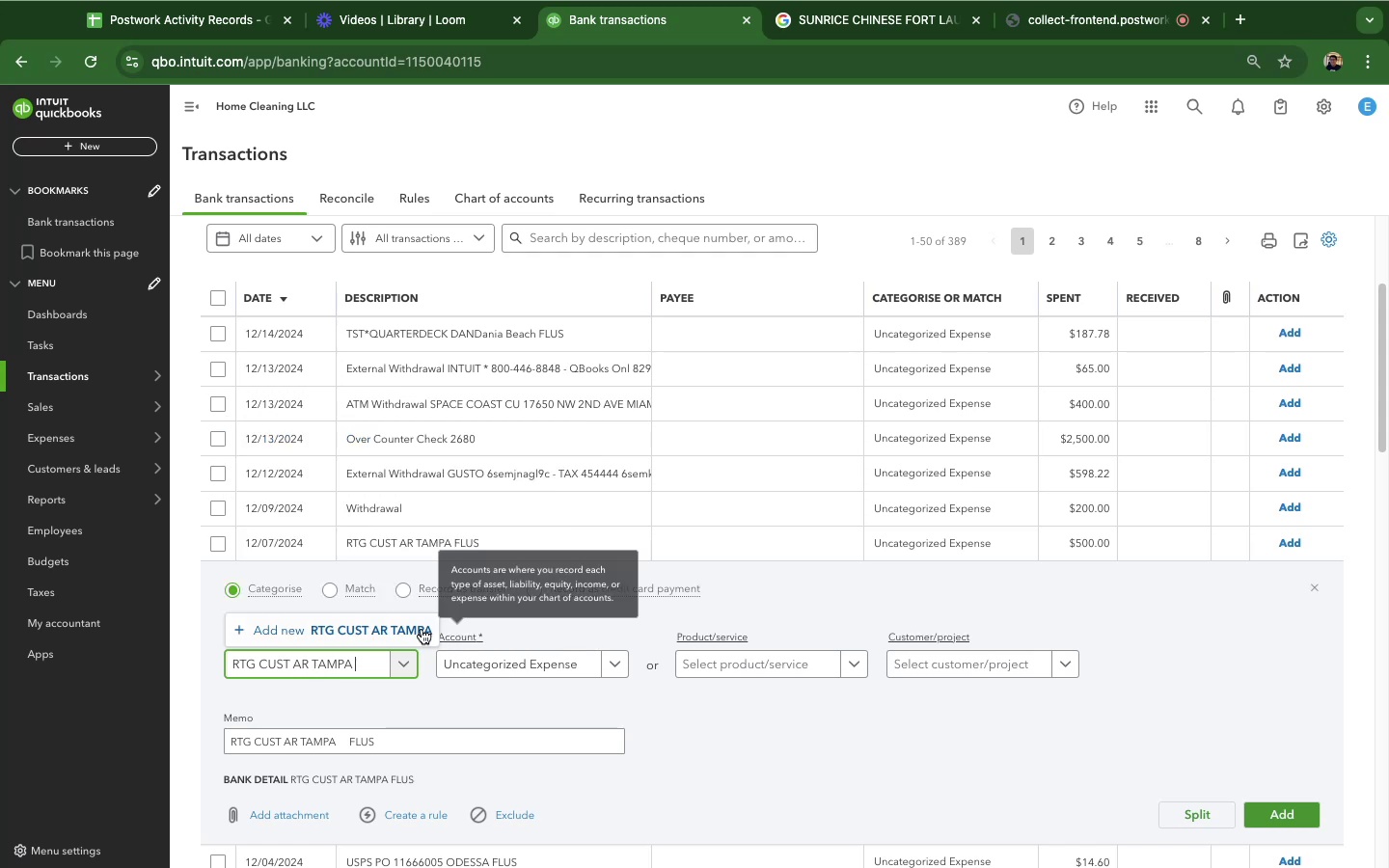 
left_click([409, 631])
 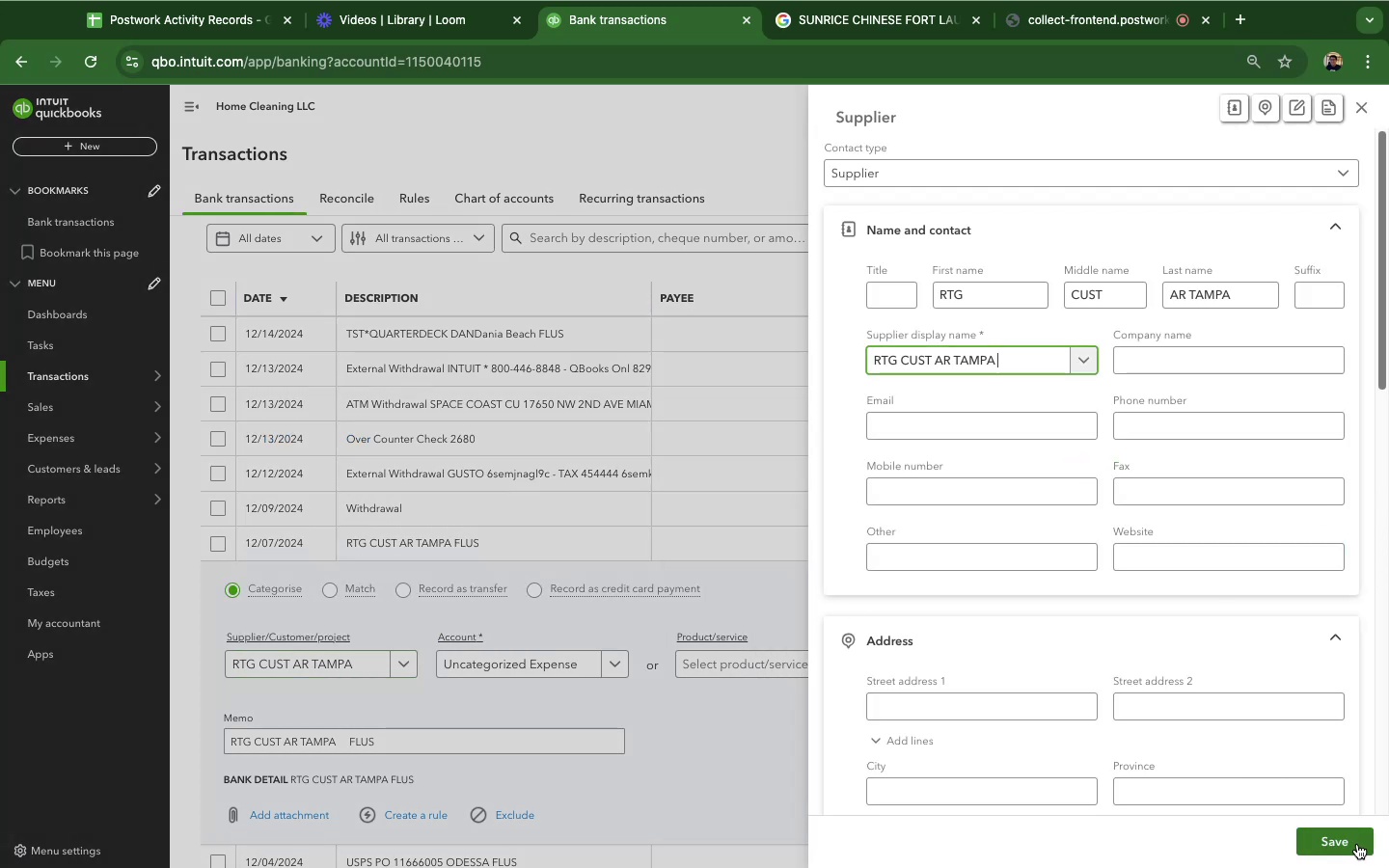 
wait(8.48)
 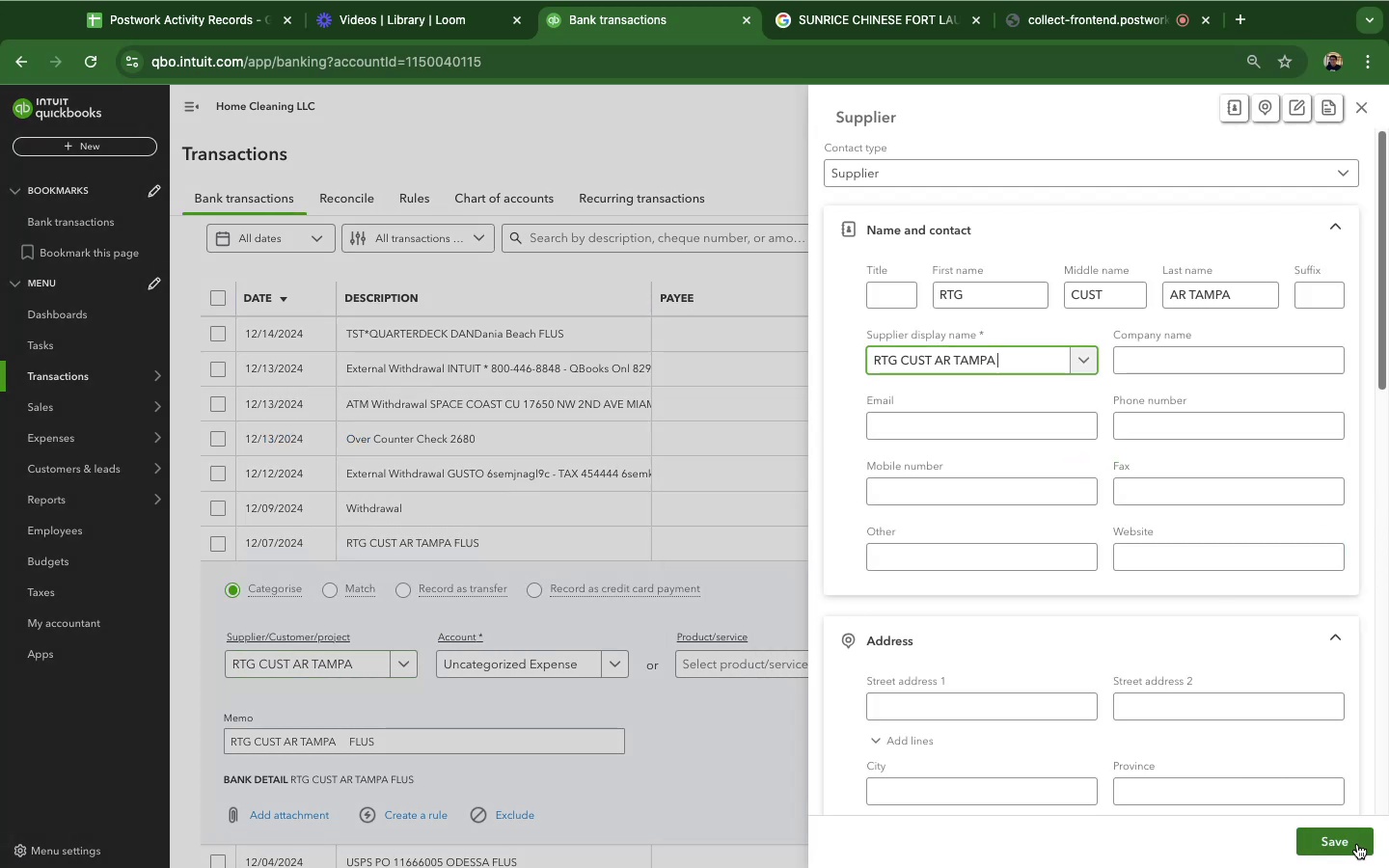 
key(Meta+V)
 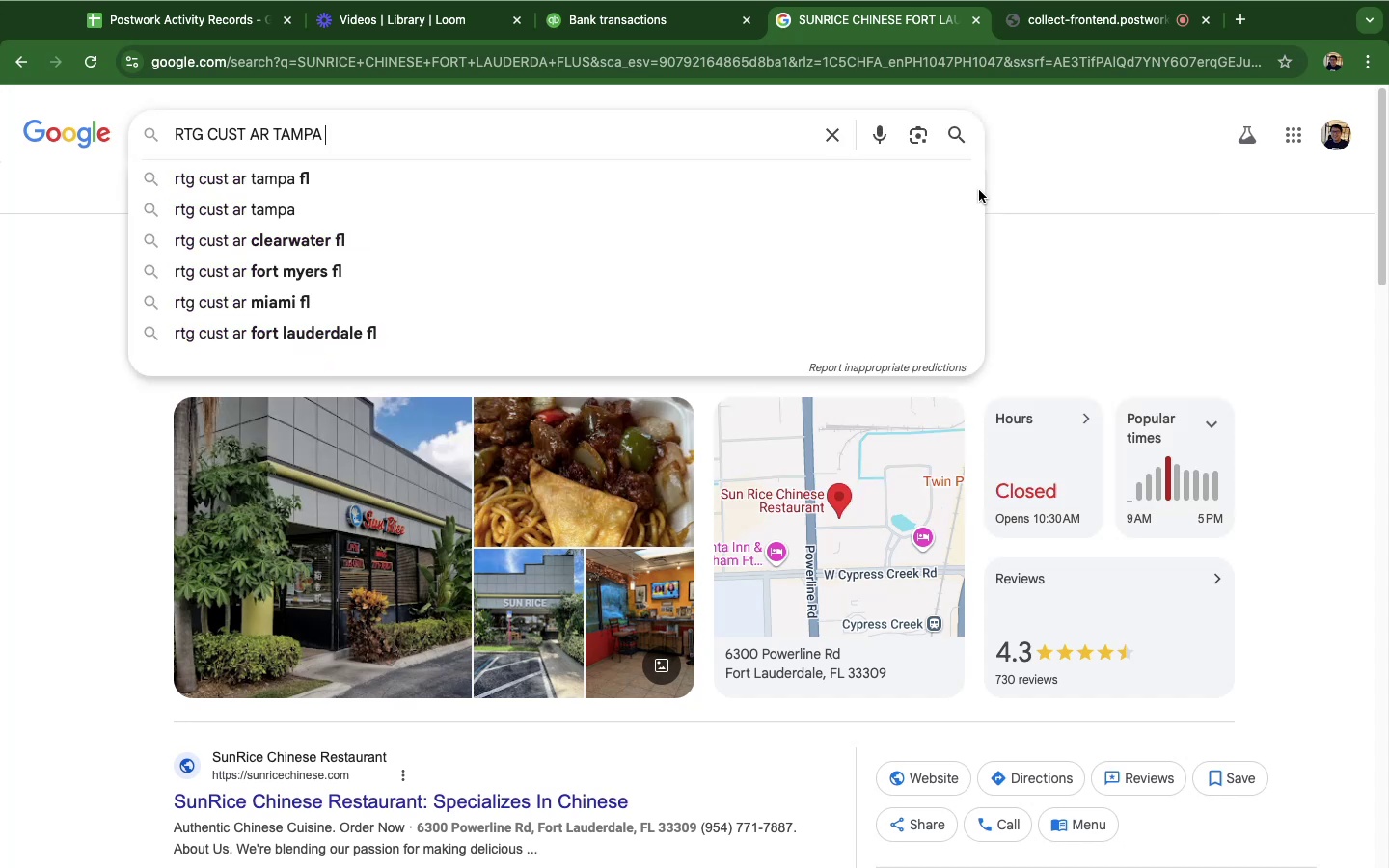 
key(Enter)
 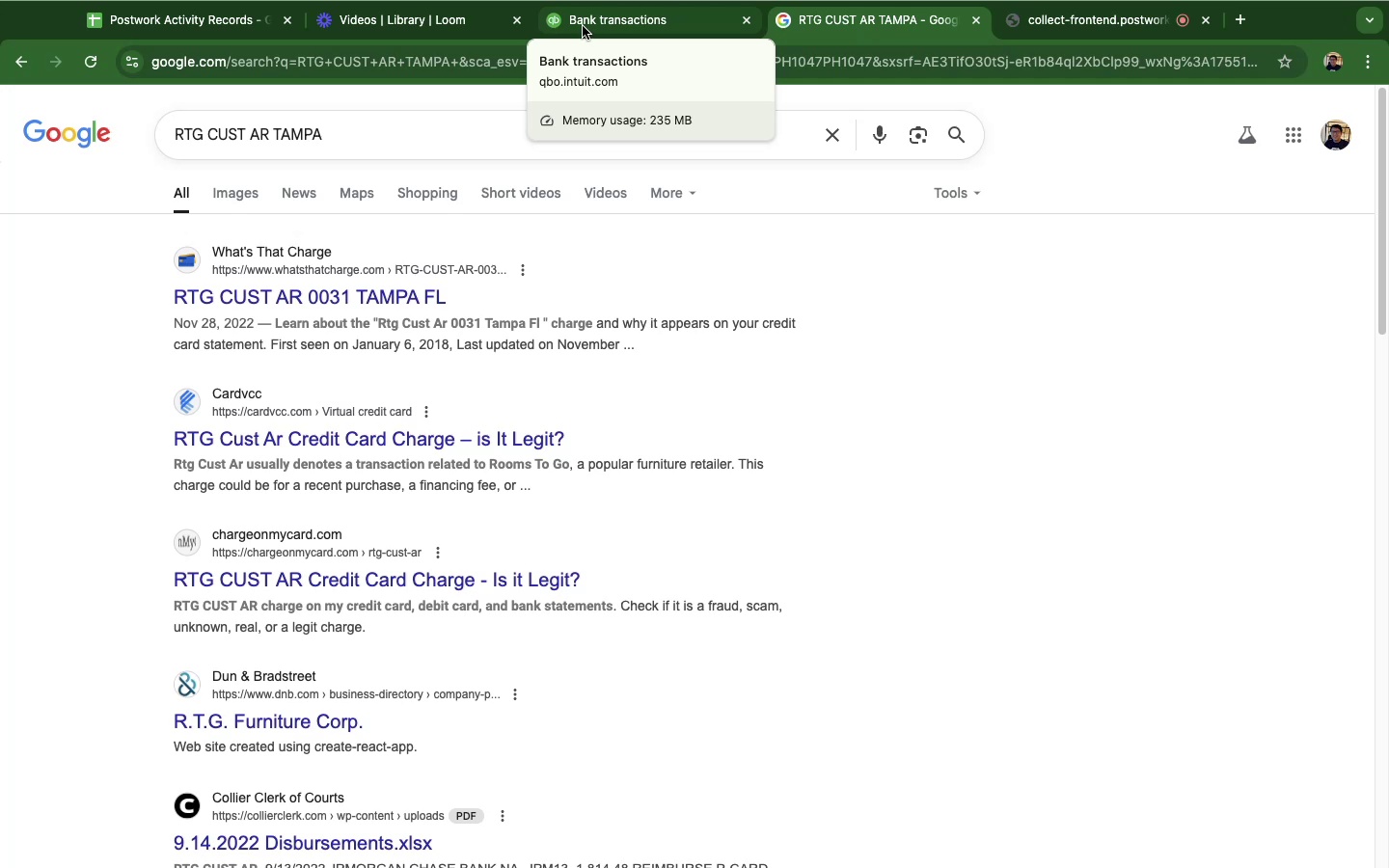 
wait(15.39)
 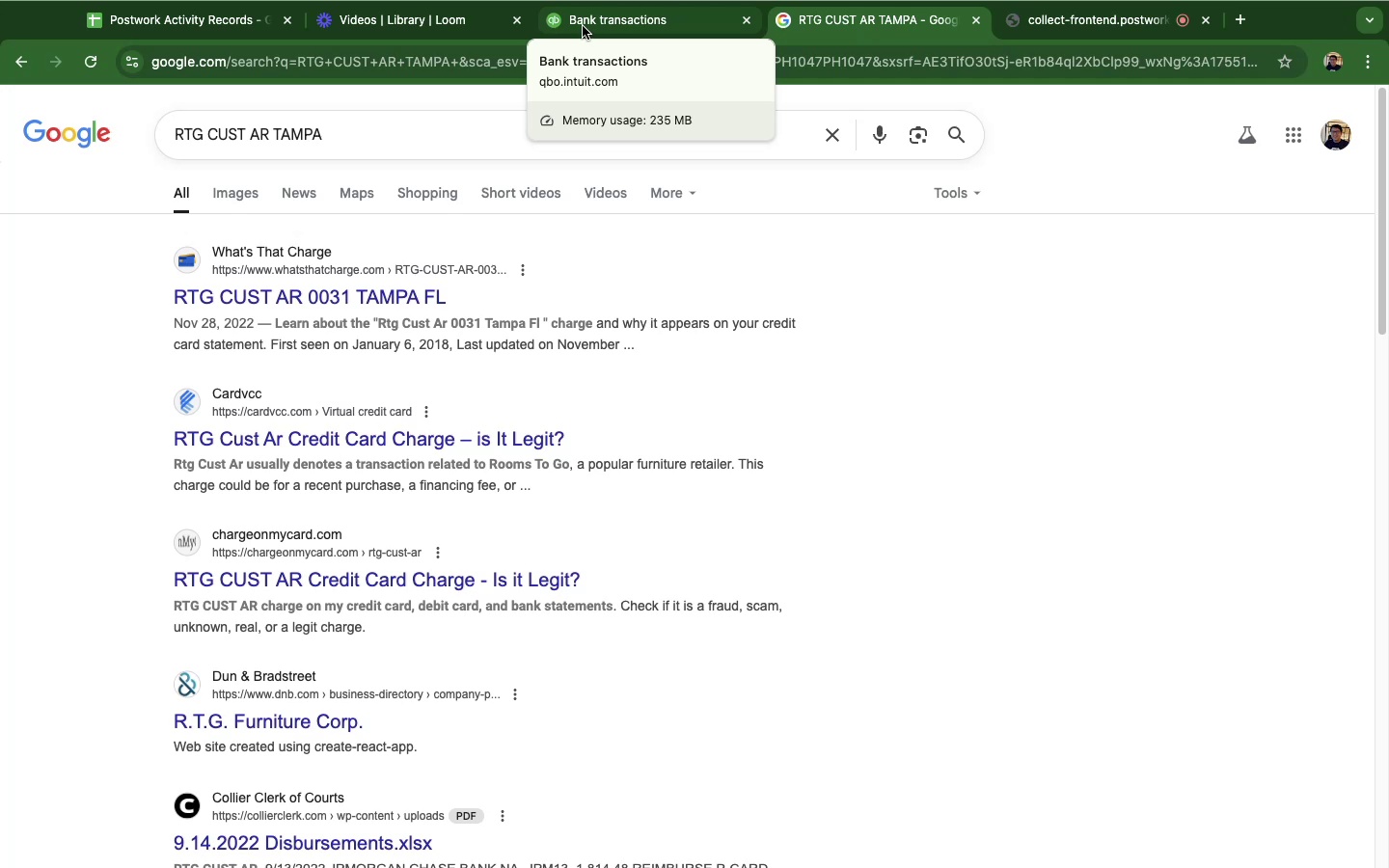 
left_click([582, 22])
 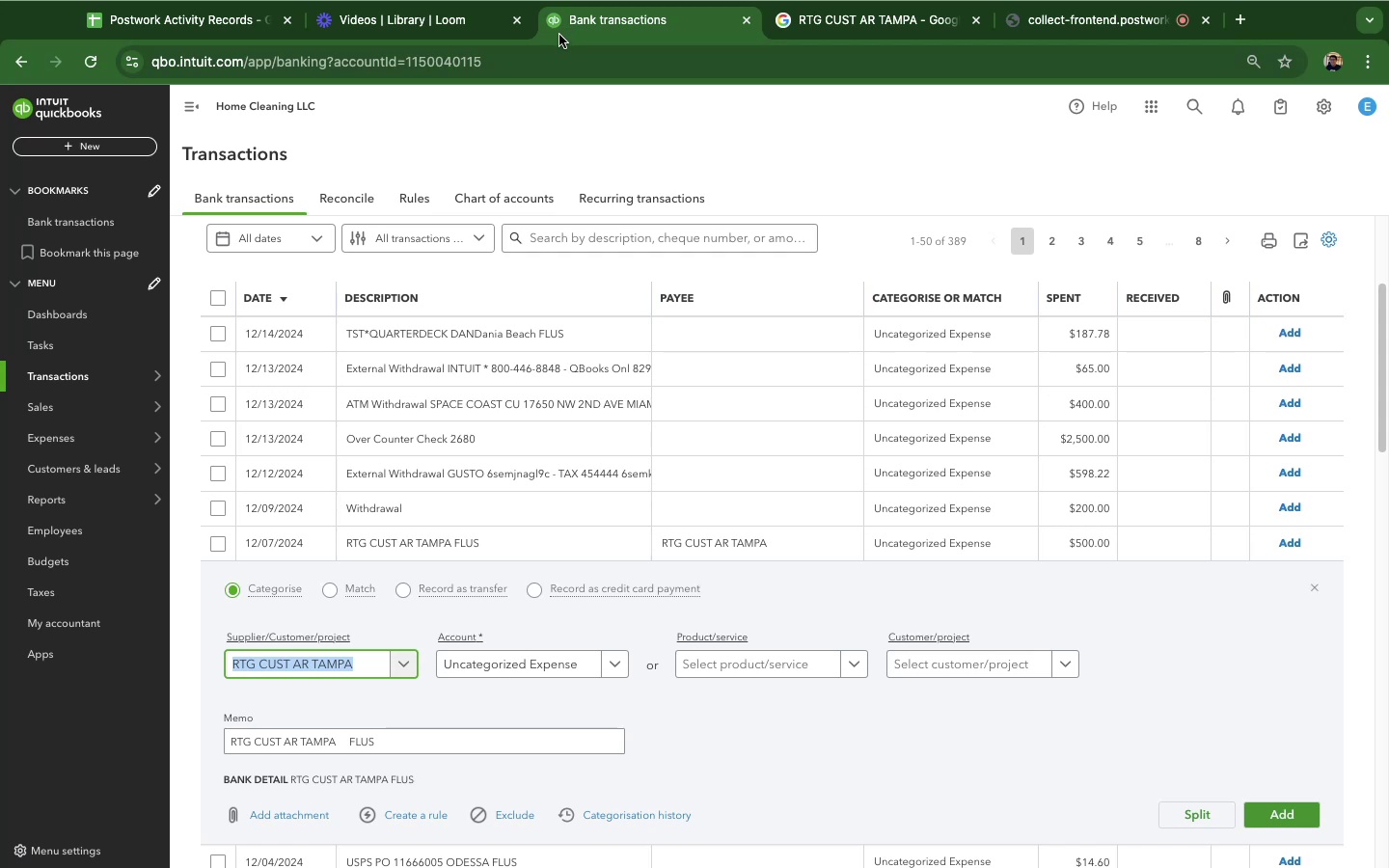 
wait(17.0)
 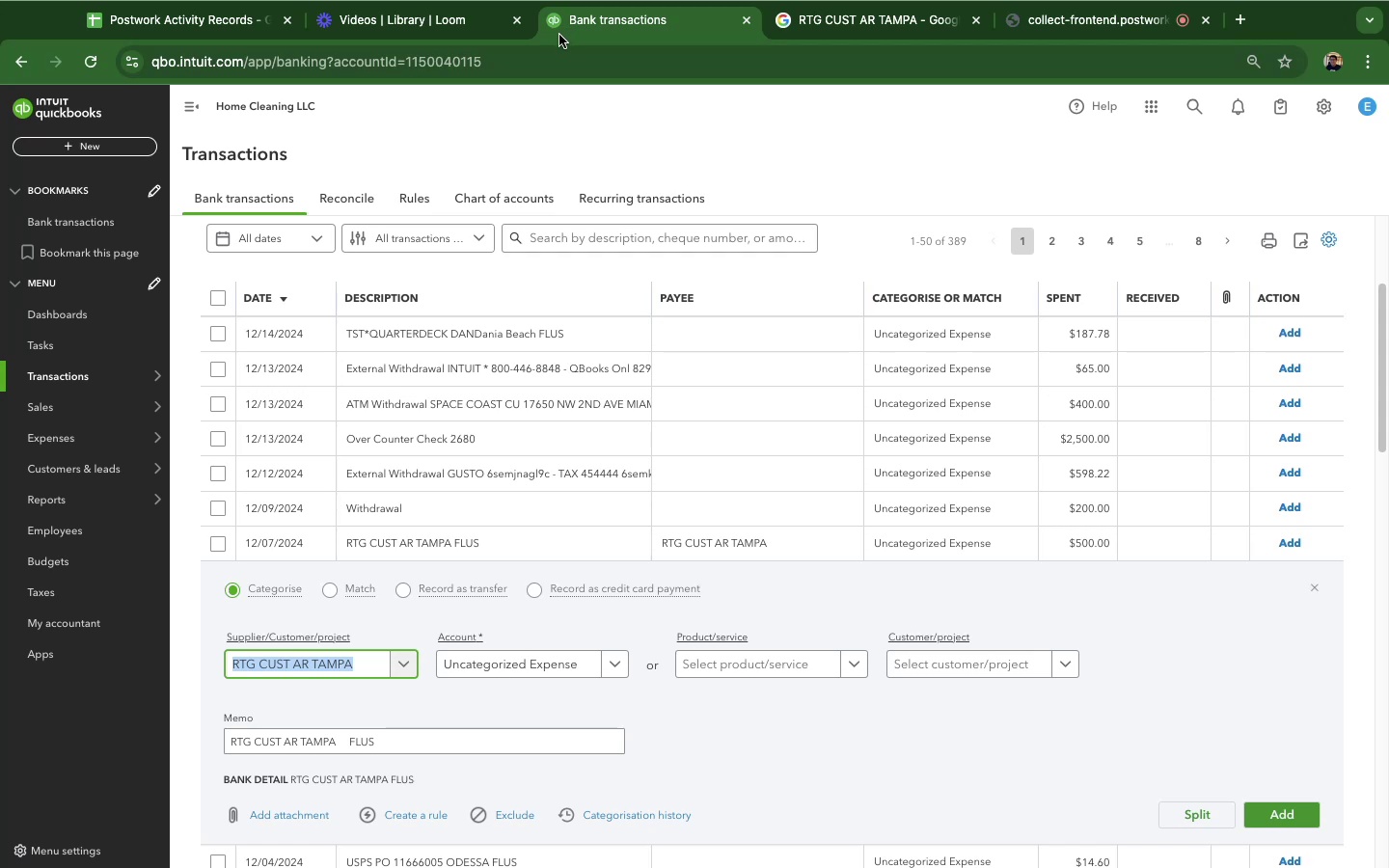 
scroll: coordinate [471, 612], scroll_direction: down, amount: 8.0
 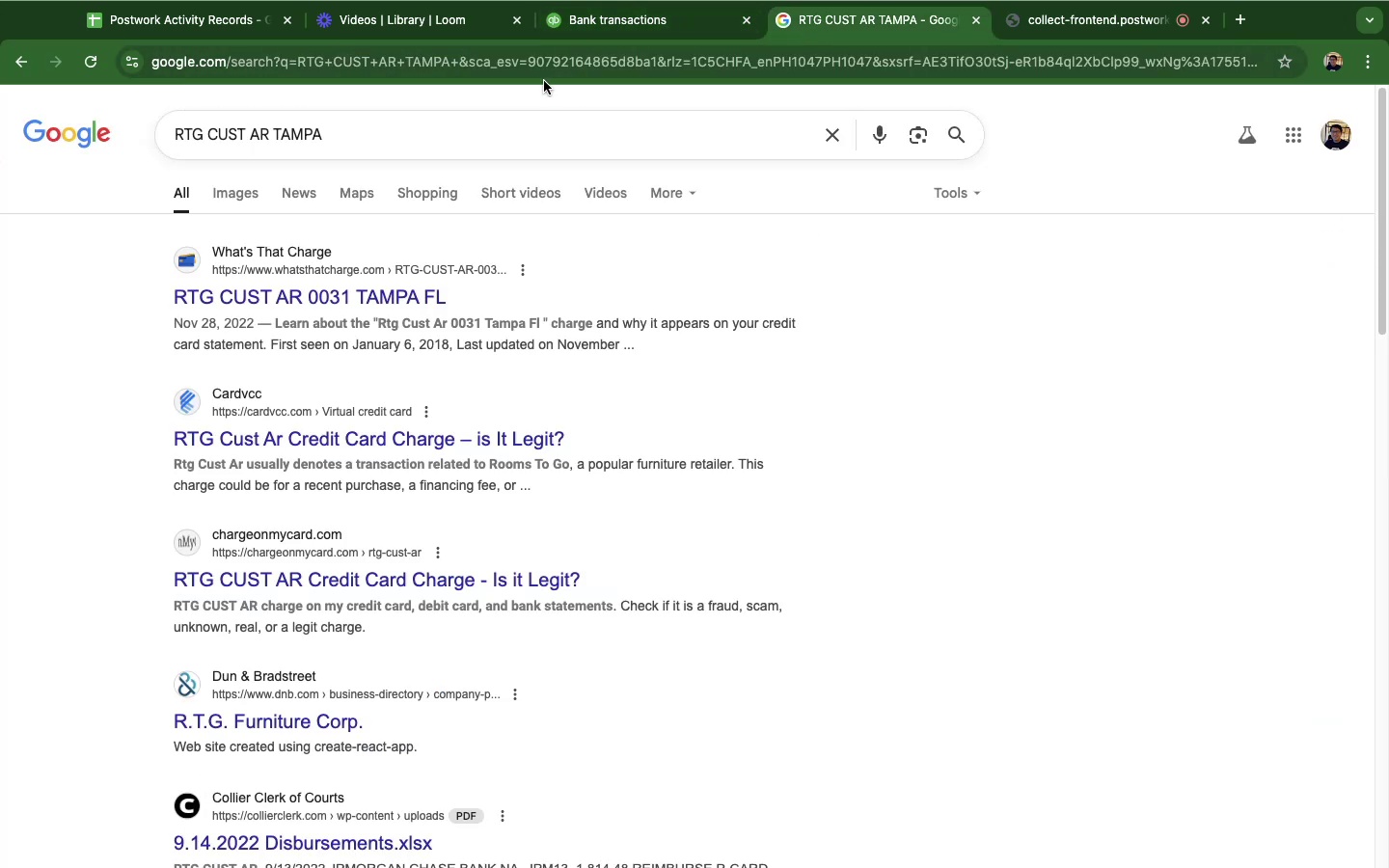 
left_click_drag(start_coordinate=[614, 28], to_coordinate=[615, 68])
 